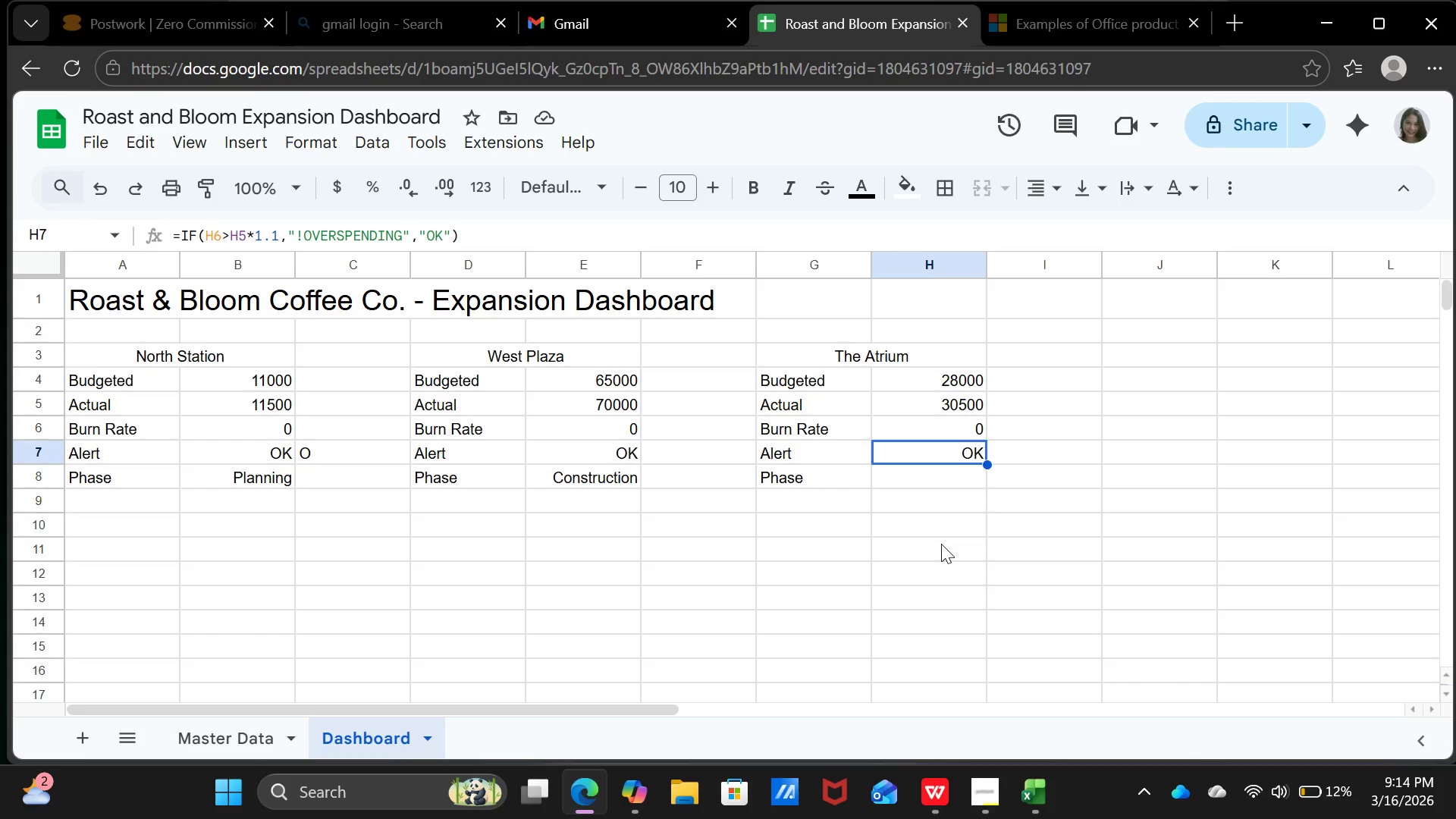 
wait(14.66)
 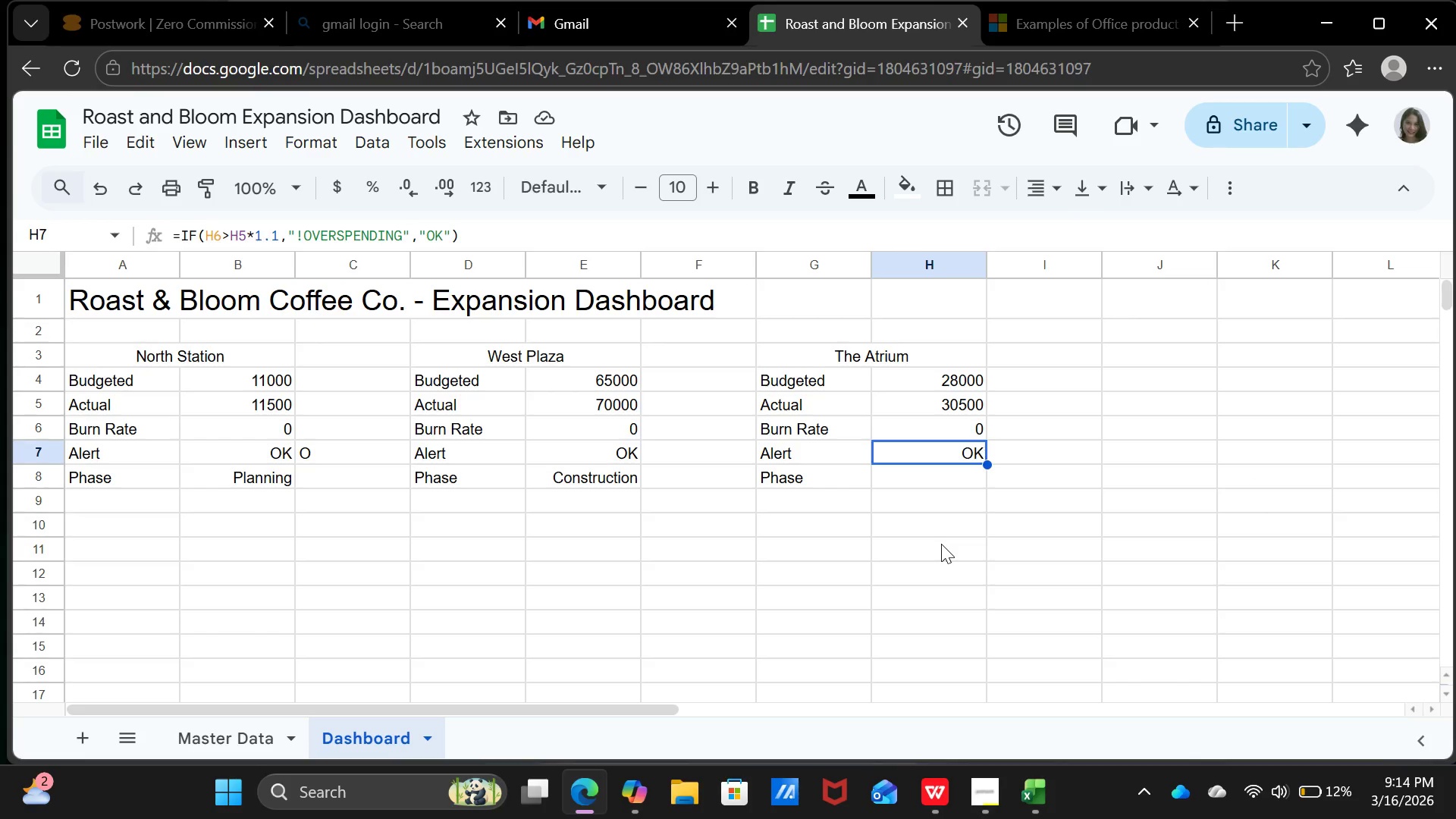 
left_click([801, 526])
 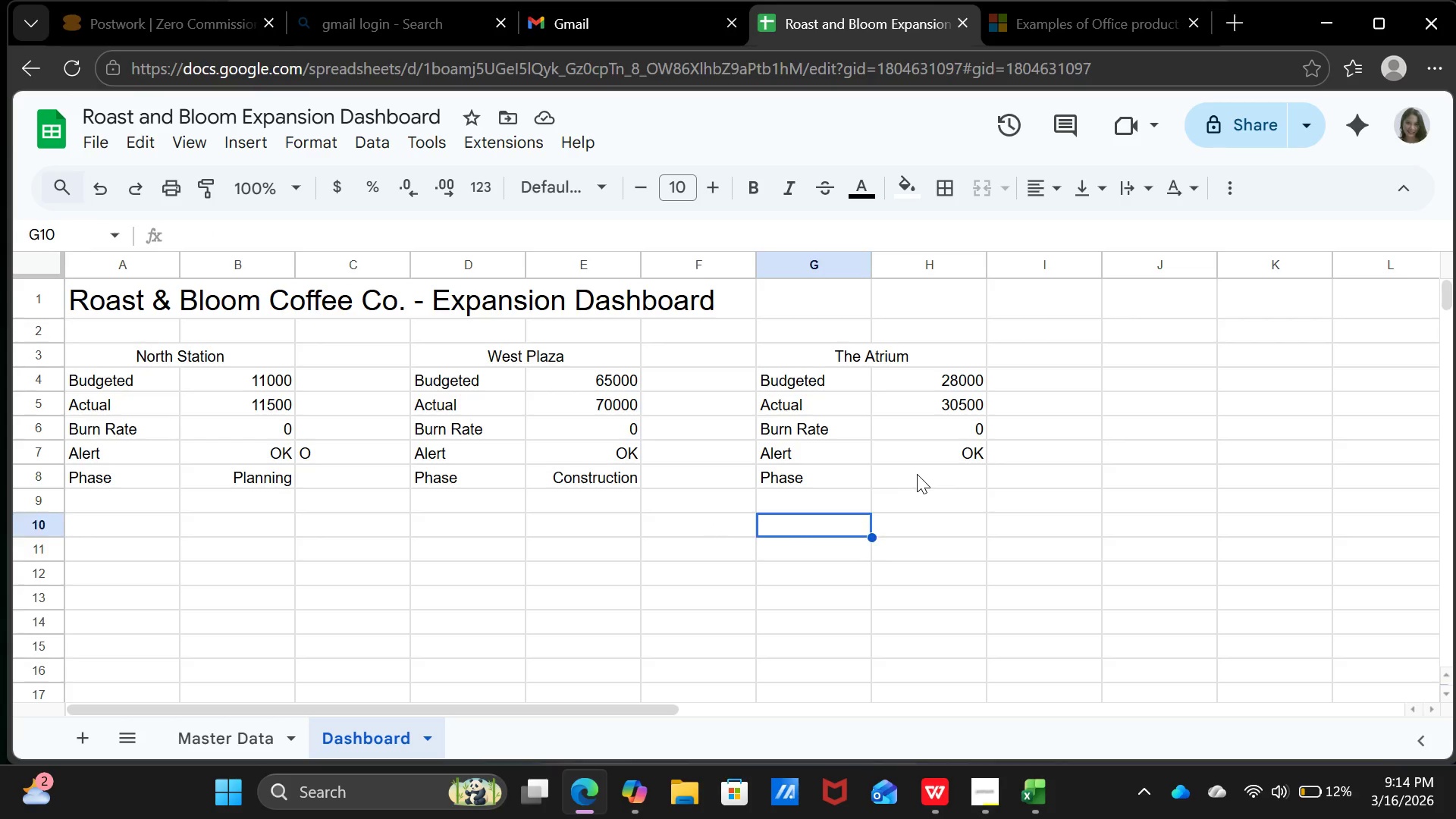 
left_click([917, 474])
 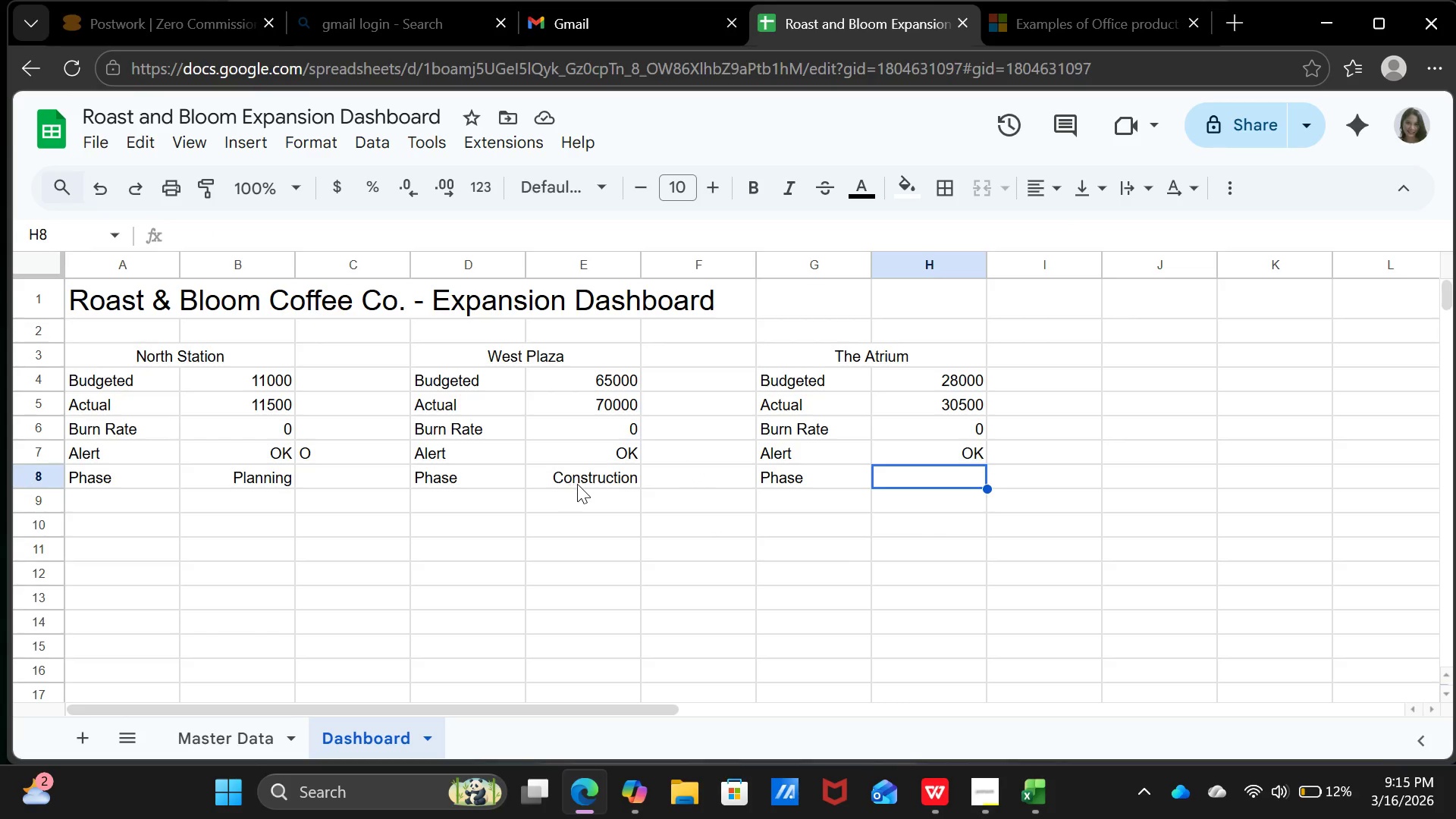 
left_click([579, 484])
 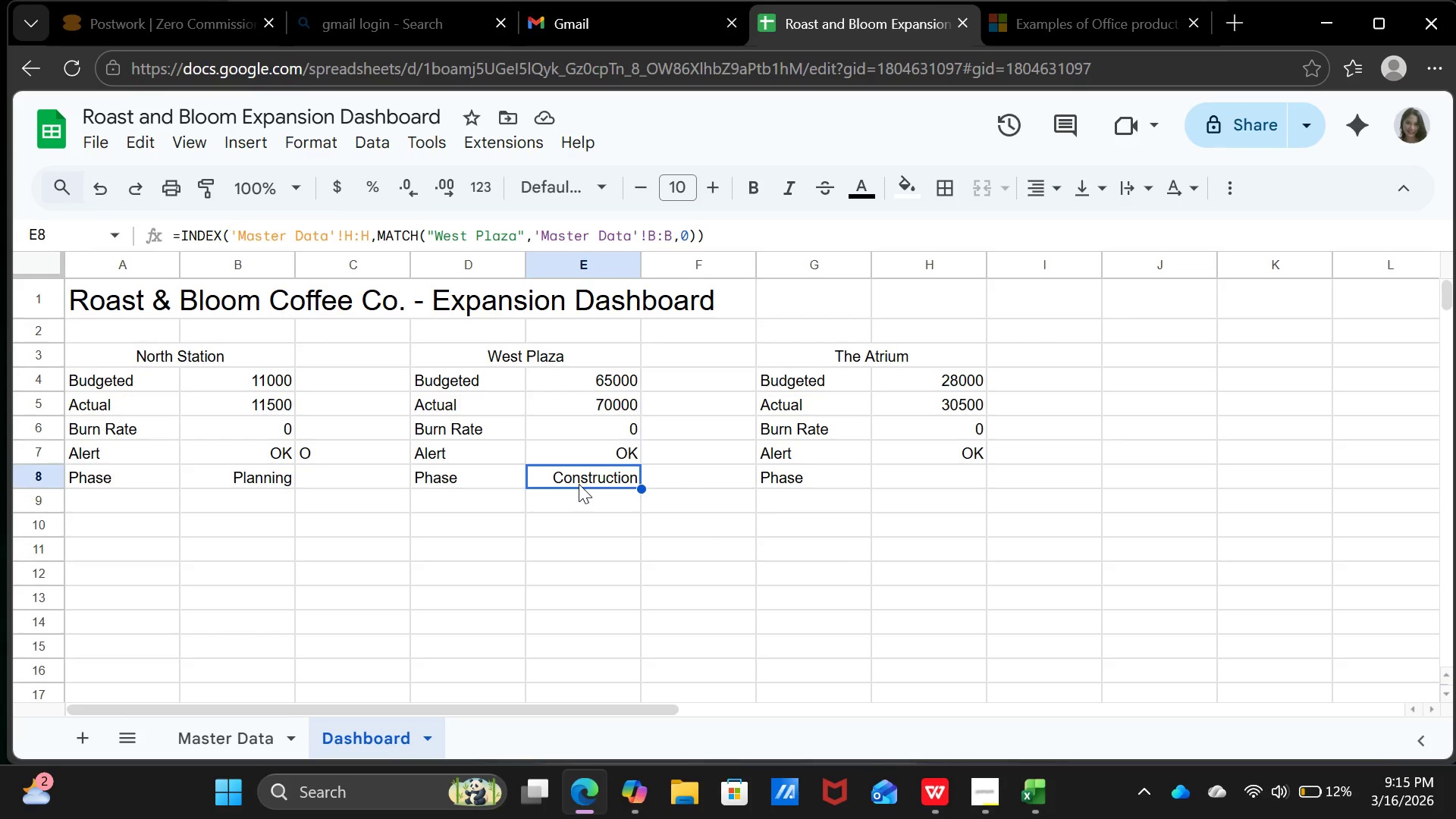 
wait(7.47)
 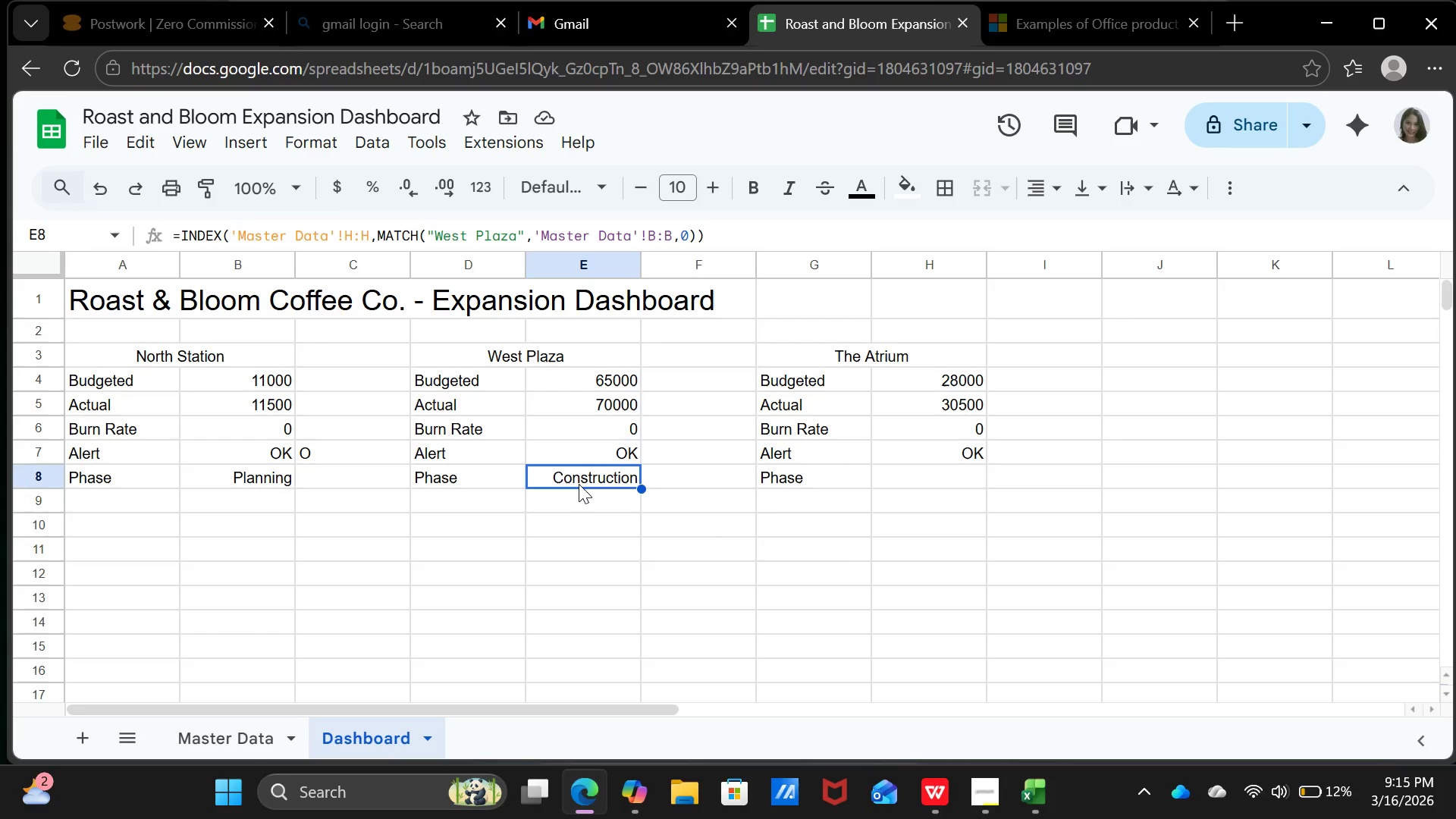 
left_click_drag(start_coordinate=[712, 238], to_coordinate=[172, 245])
 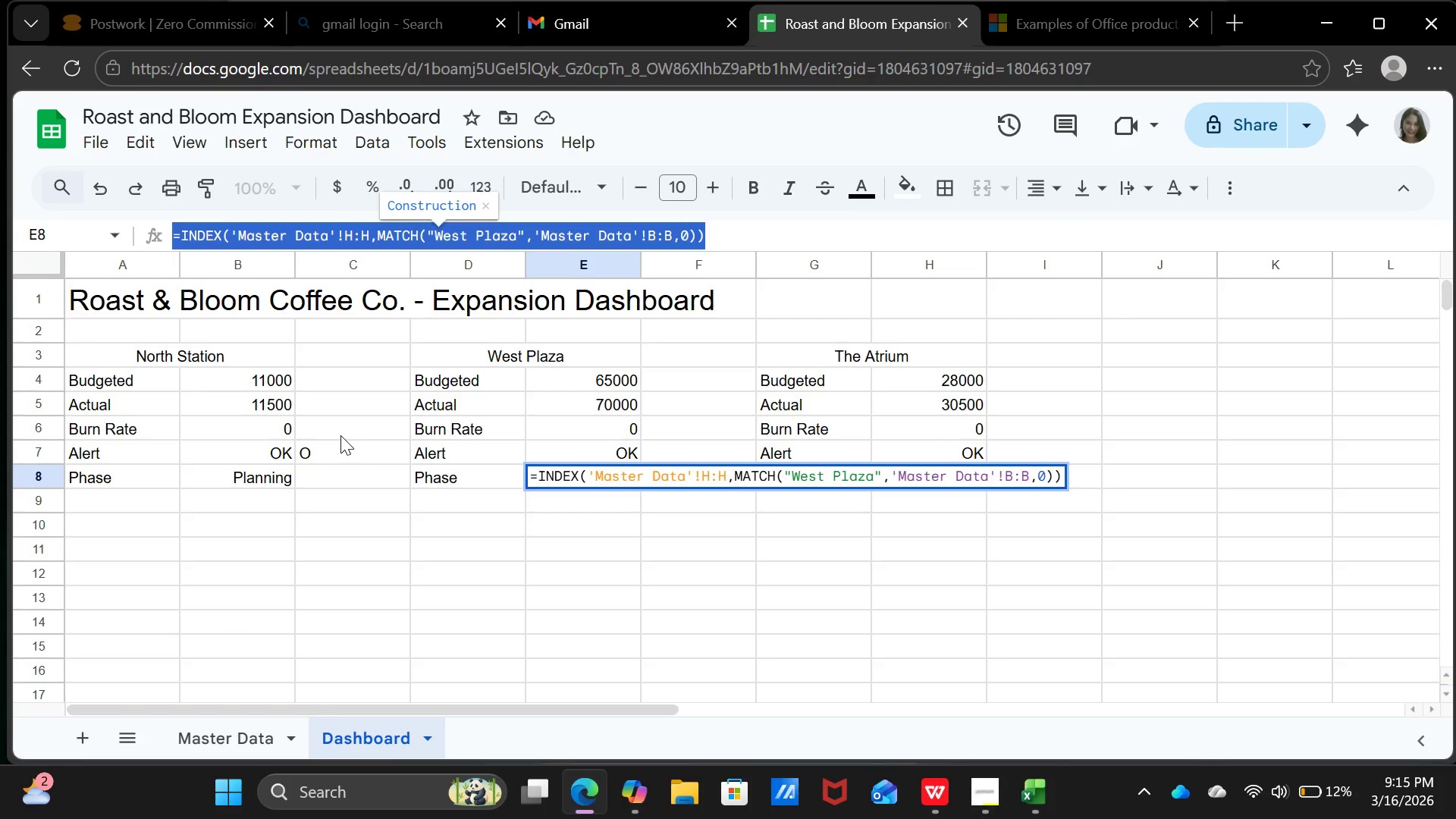 
key(Control+C)
 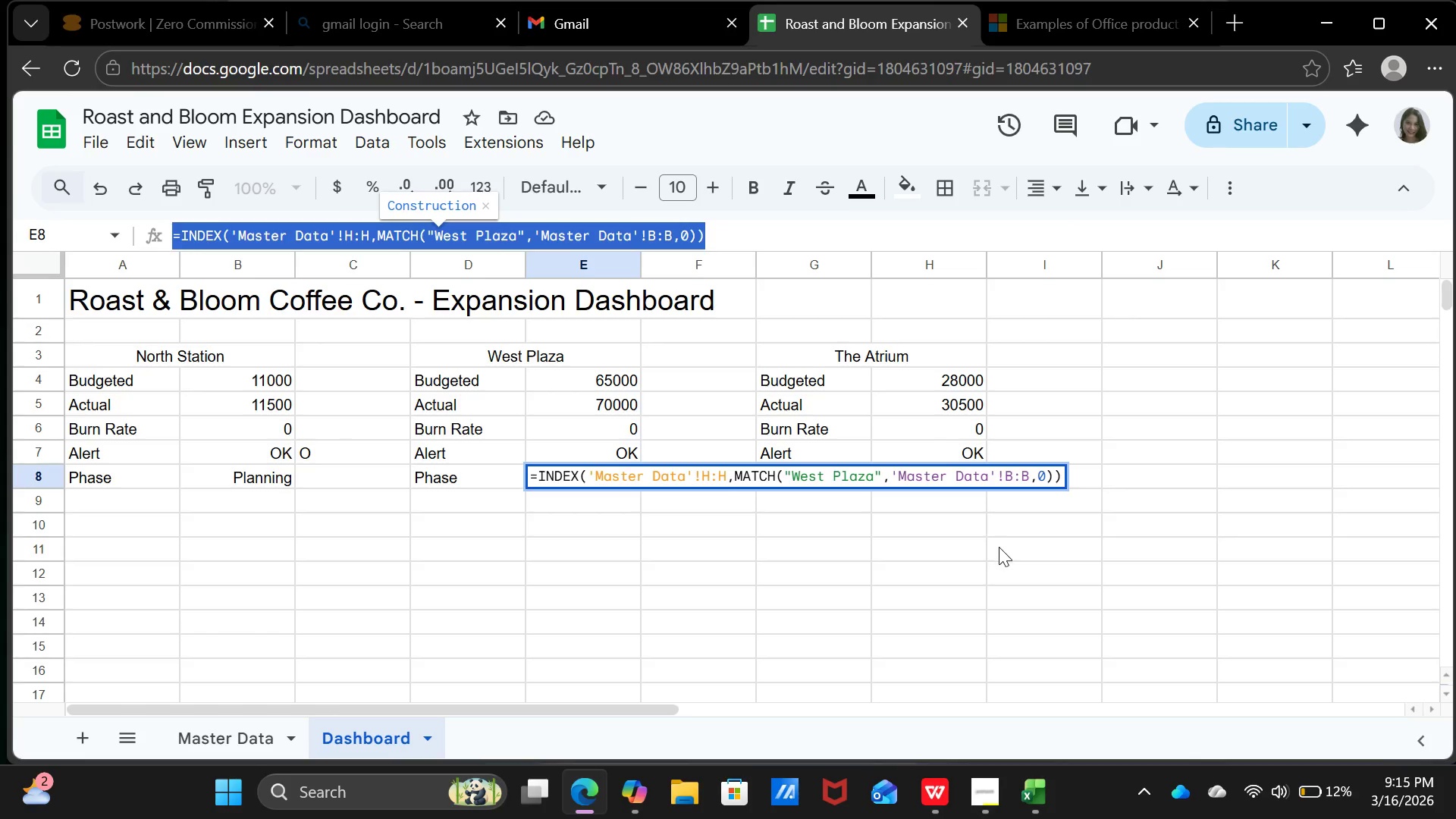 
left_click([999, 547])
 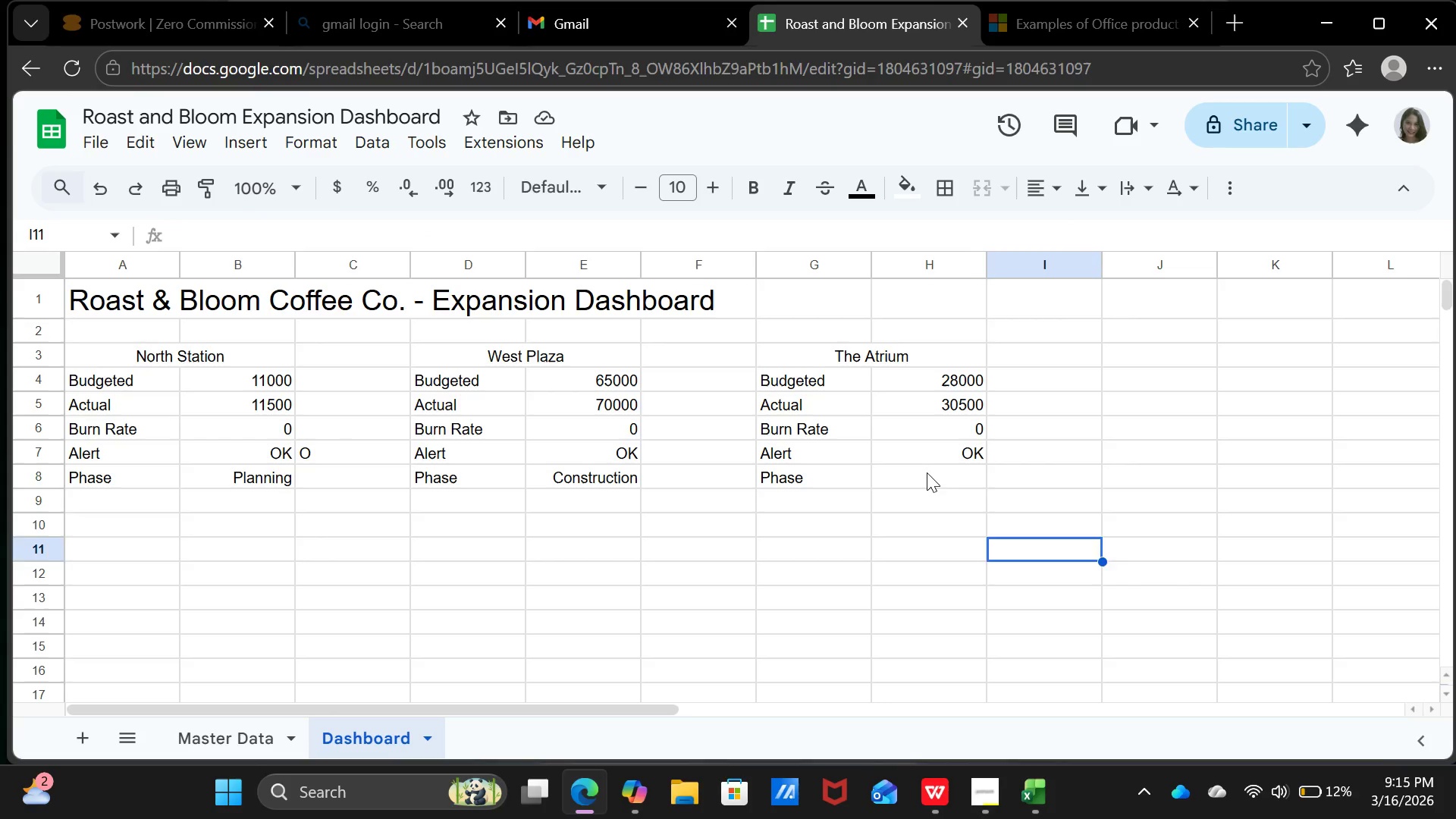 
left_click([927, 472])
 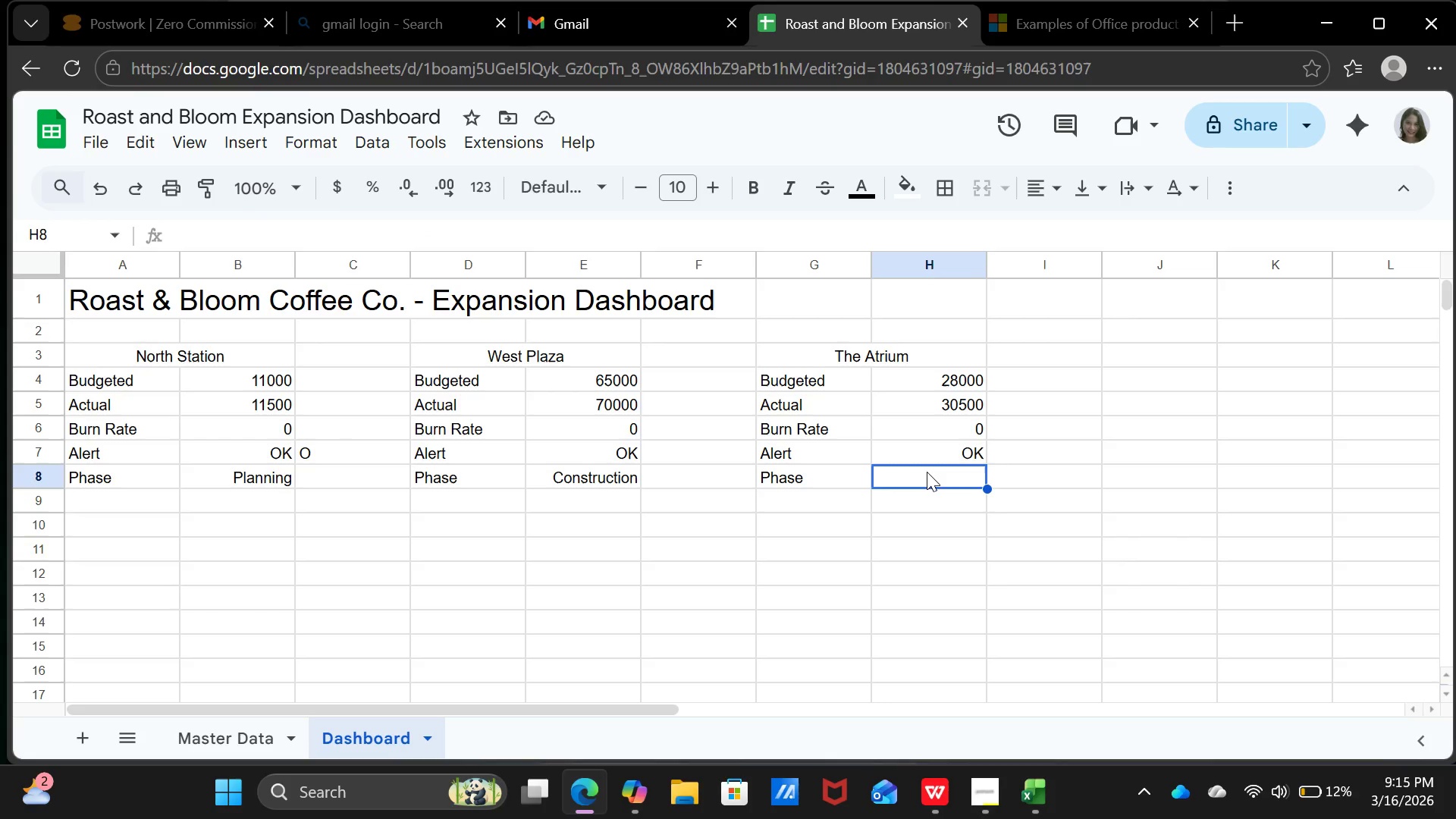 
key(Control+V)
 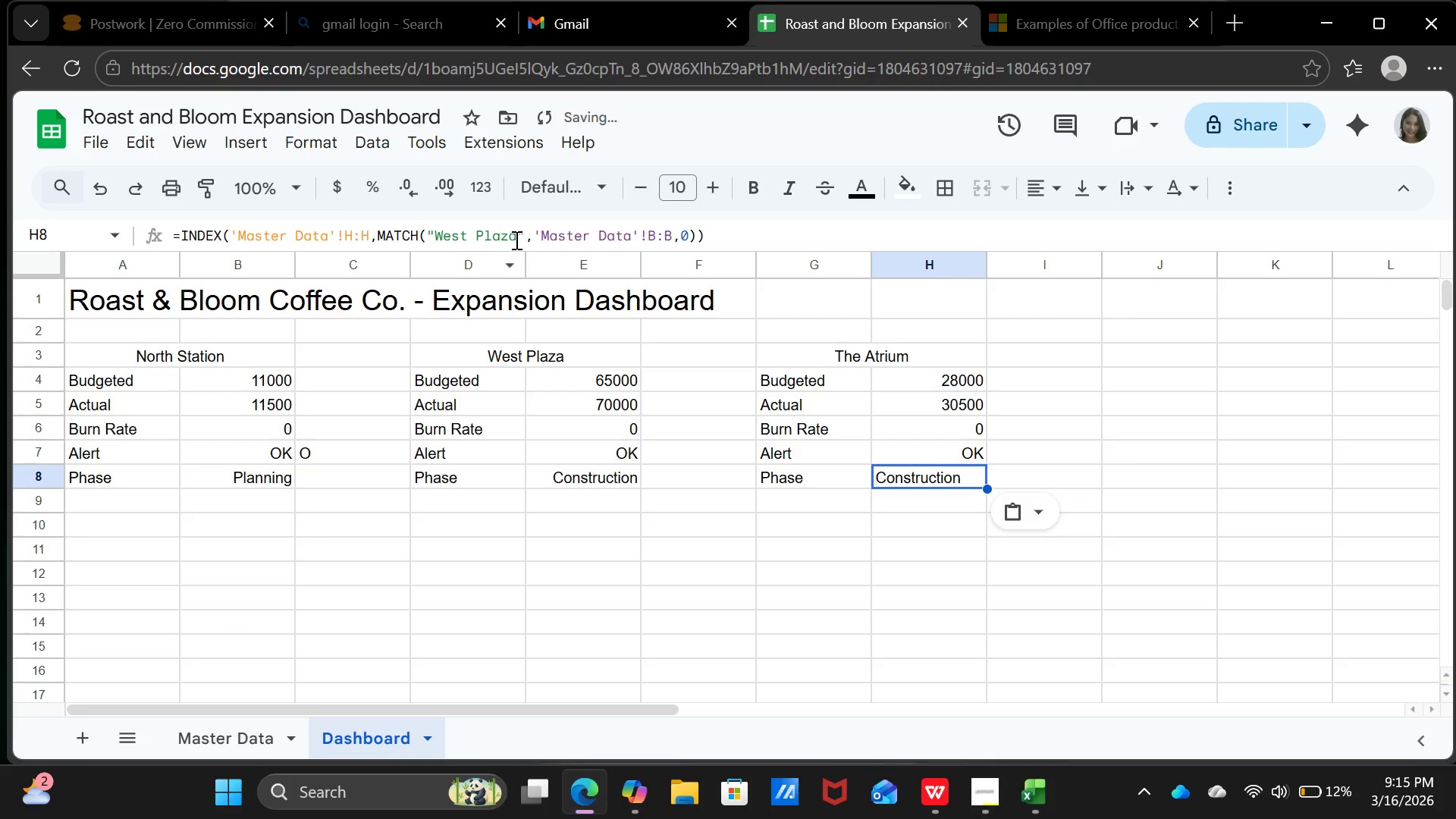 
left_click([515, 238])
 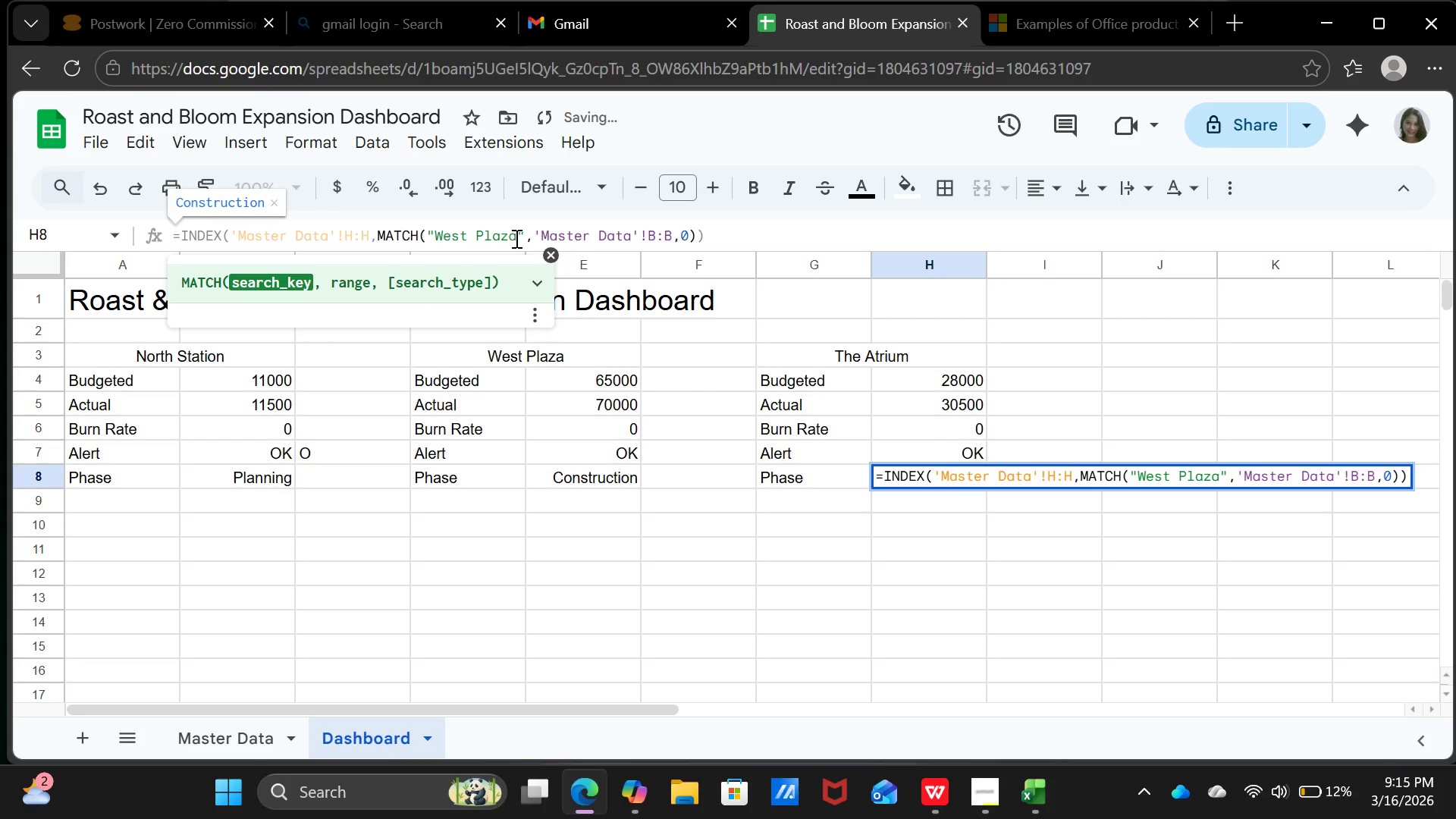 
key(Backspace)
key(Backspace)
key(Backspace)
key(Backspace)
key(Backspace)
key(Backspace)
key(Backspace)
key(Backspace)
key(Backspace)
key(Backspace)
type(The Atrium)
 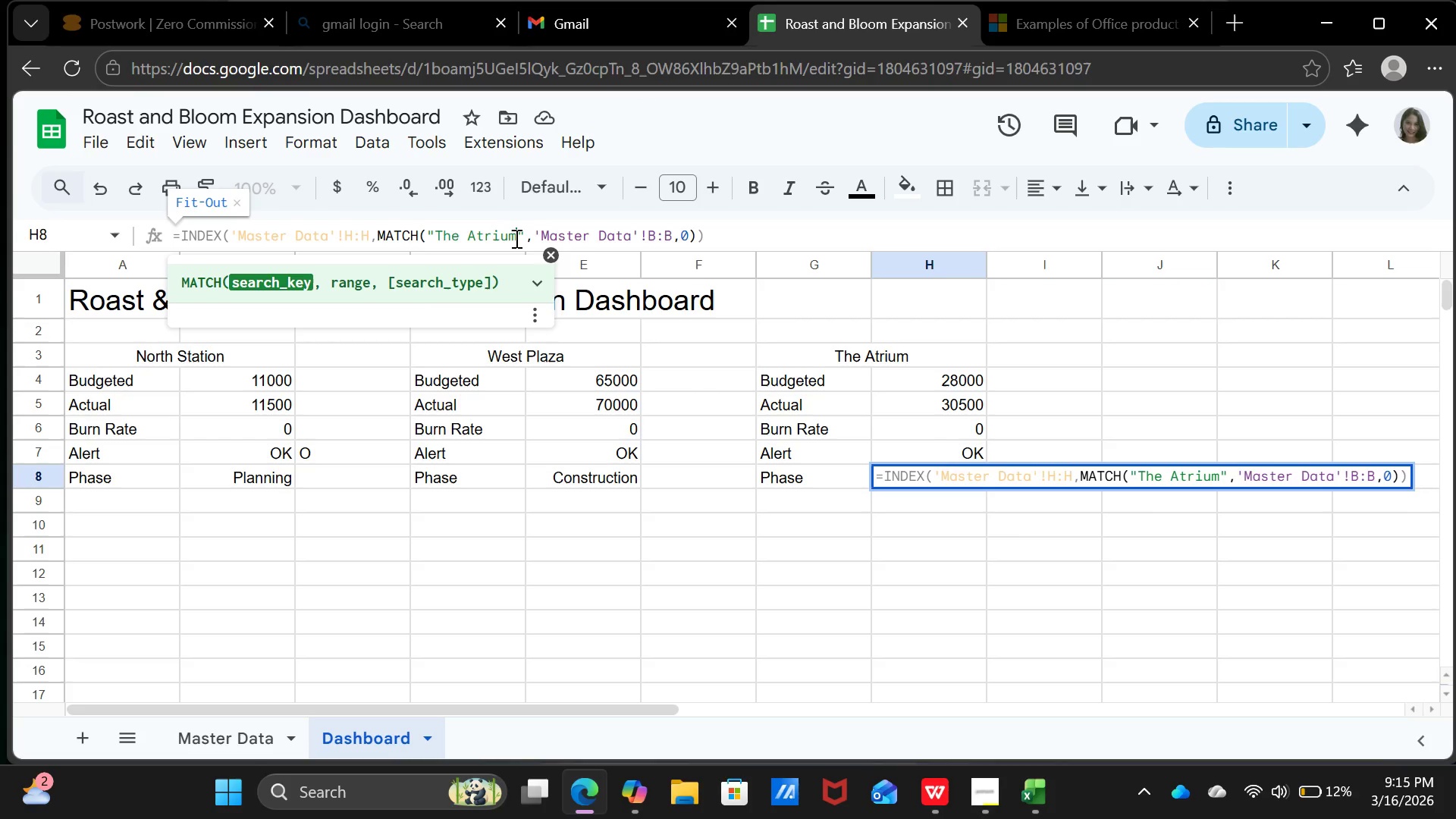 
key(Enter)
 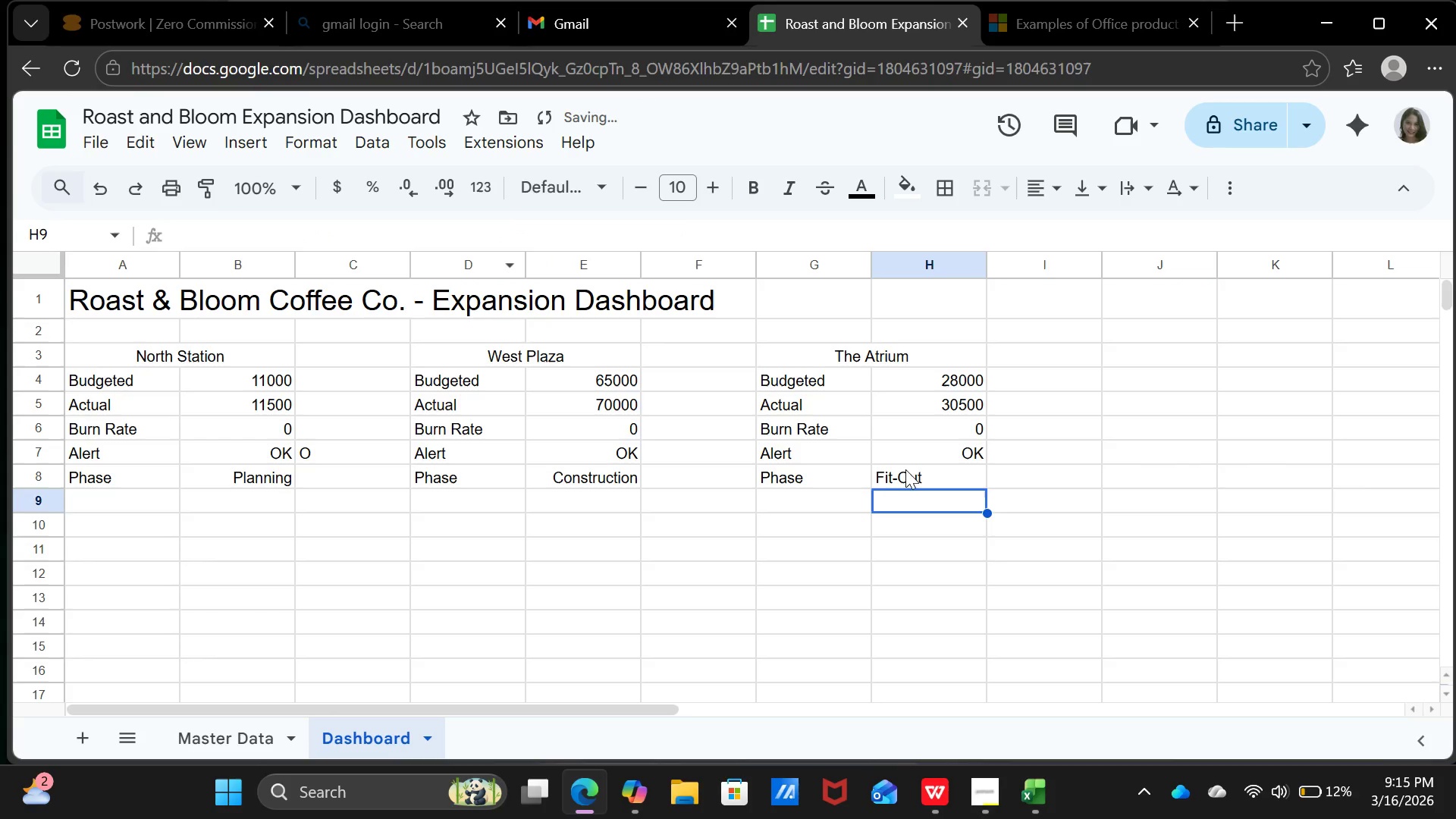 
left_click([910, 479])
 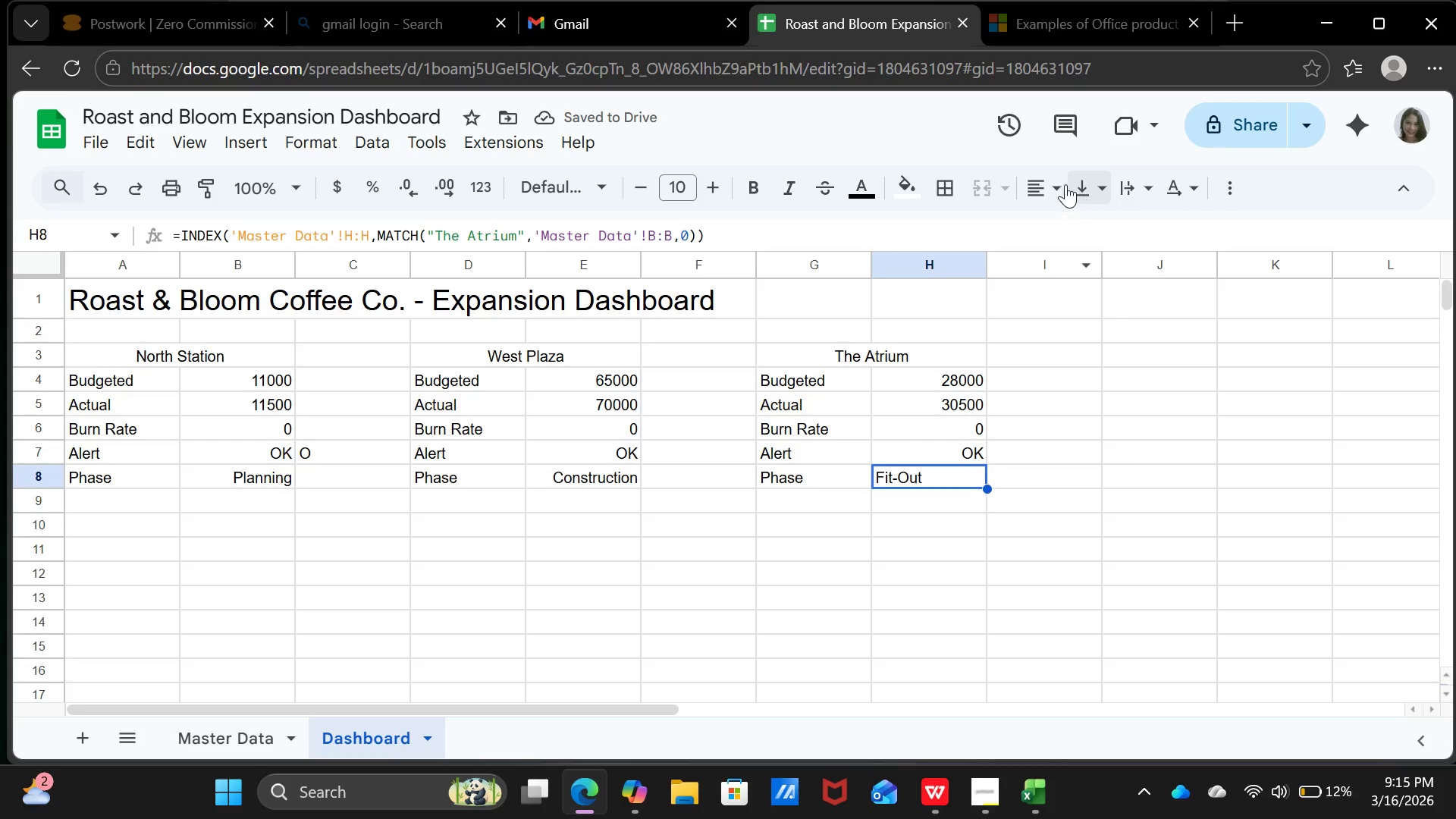 
left_click([1056, 184])
 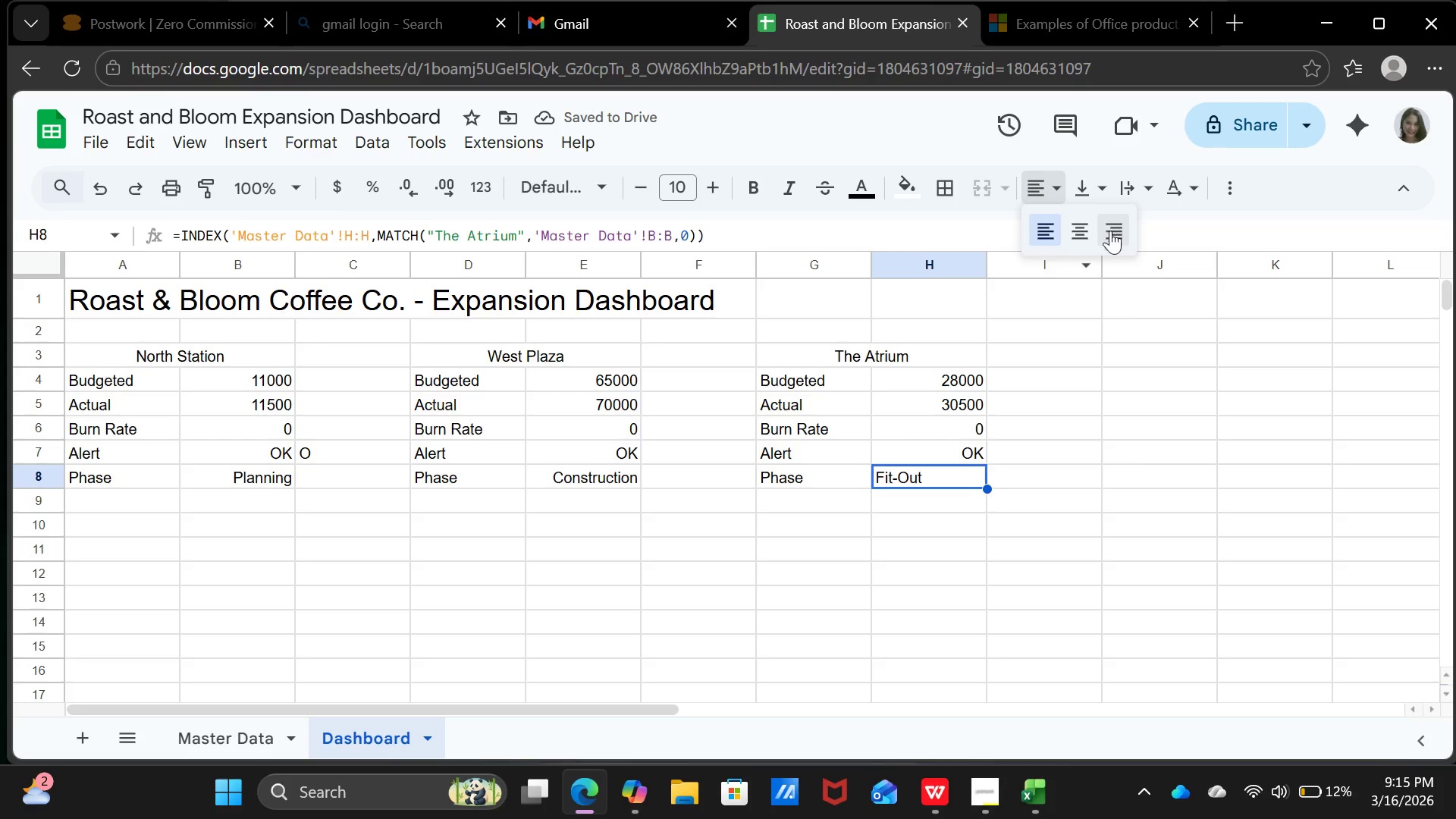 
left_click([1110, 231])
 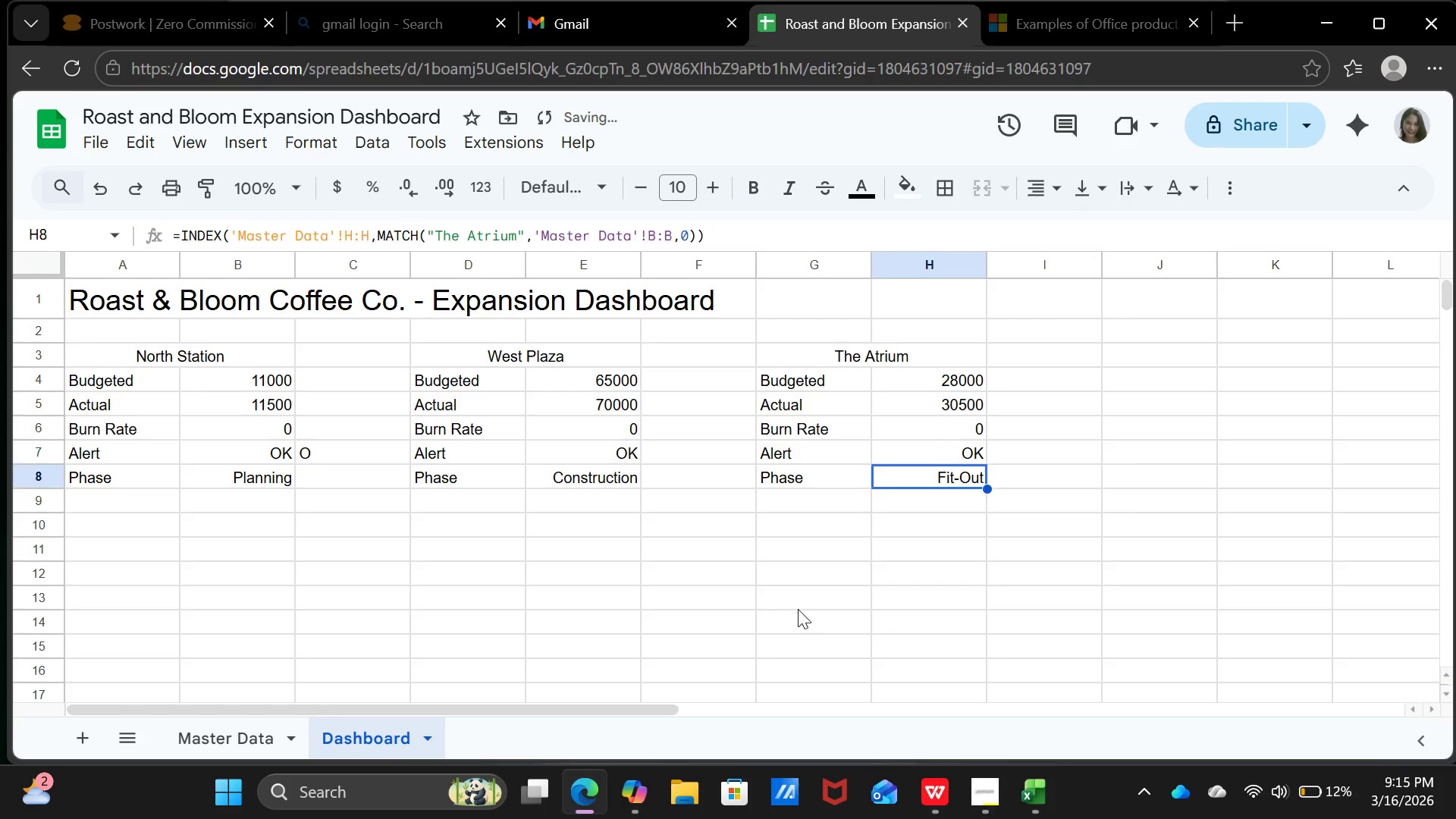 
left_click([798, 609])
 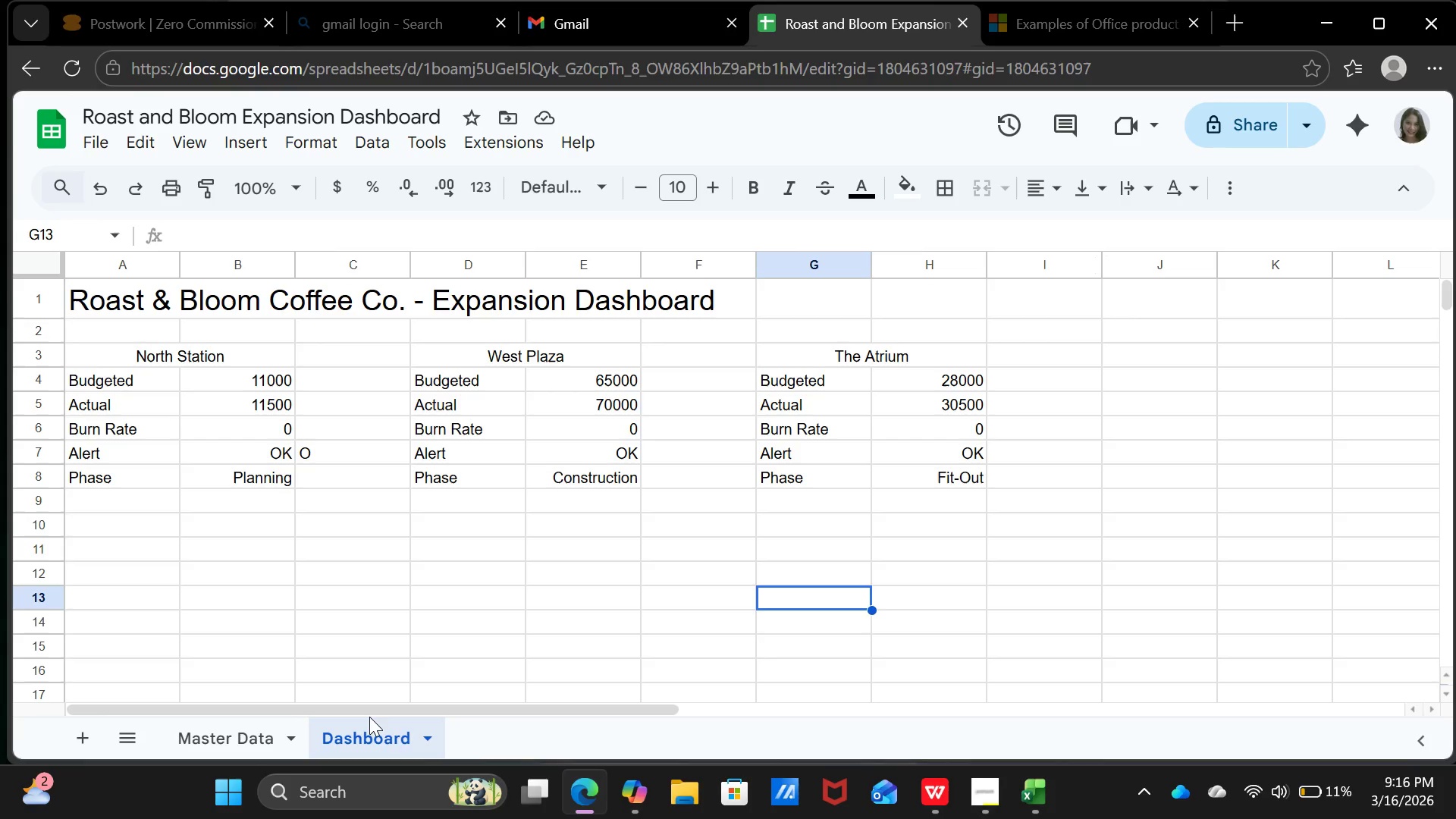 
wait(44.58)
 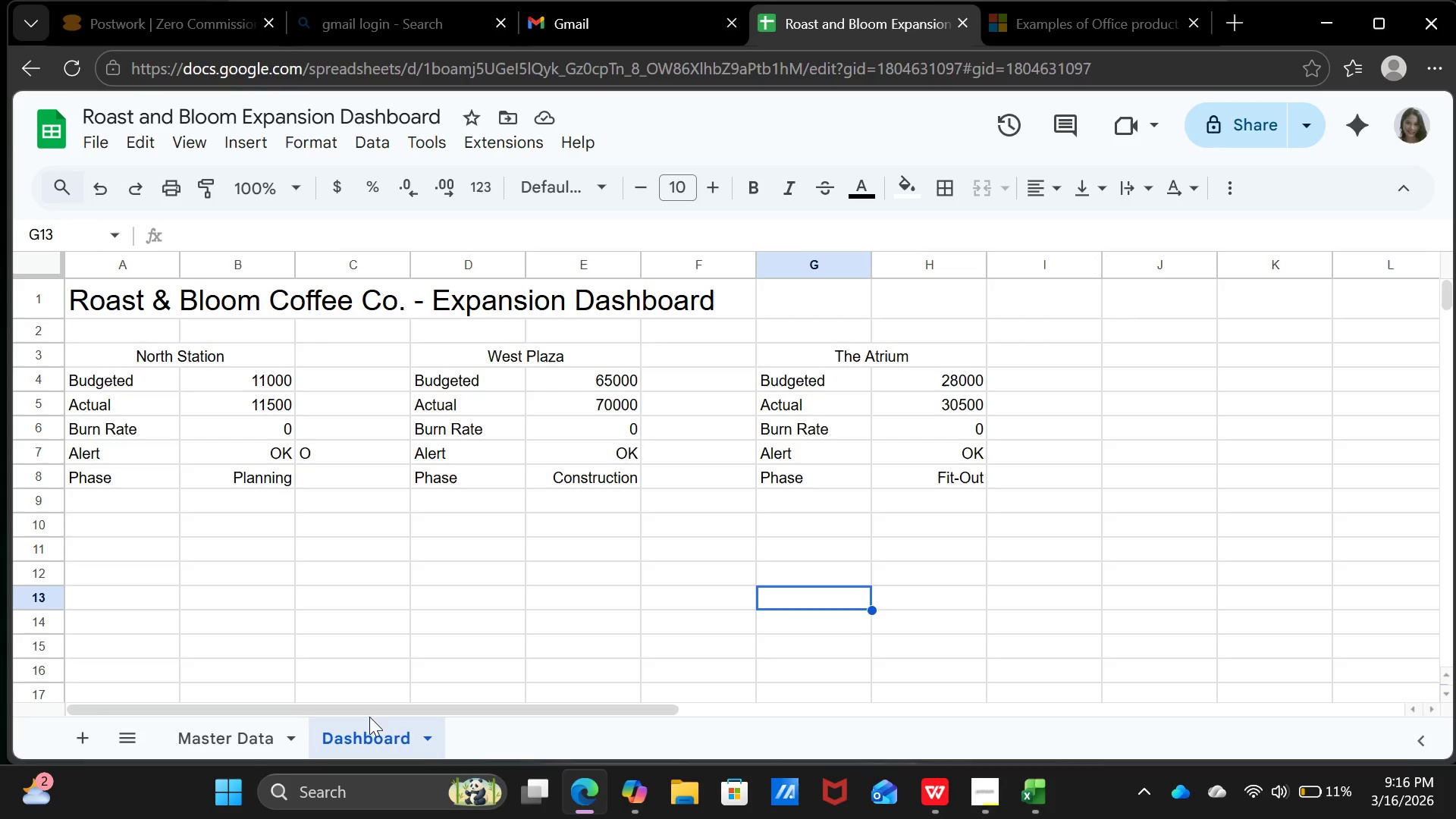 
left_click([276, 448])
 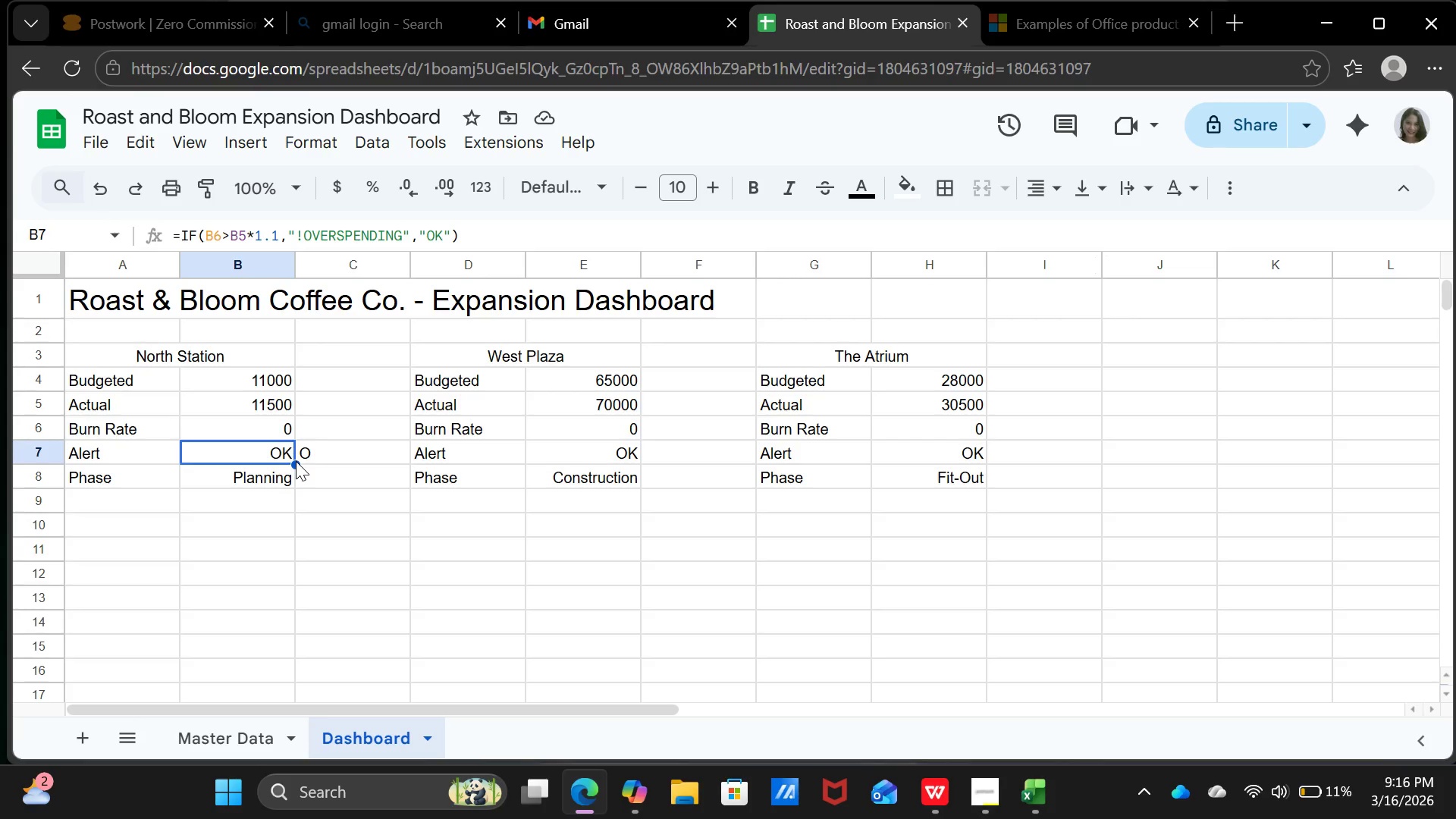 
left_click([585, 561])
 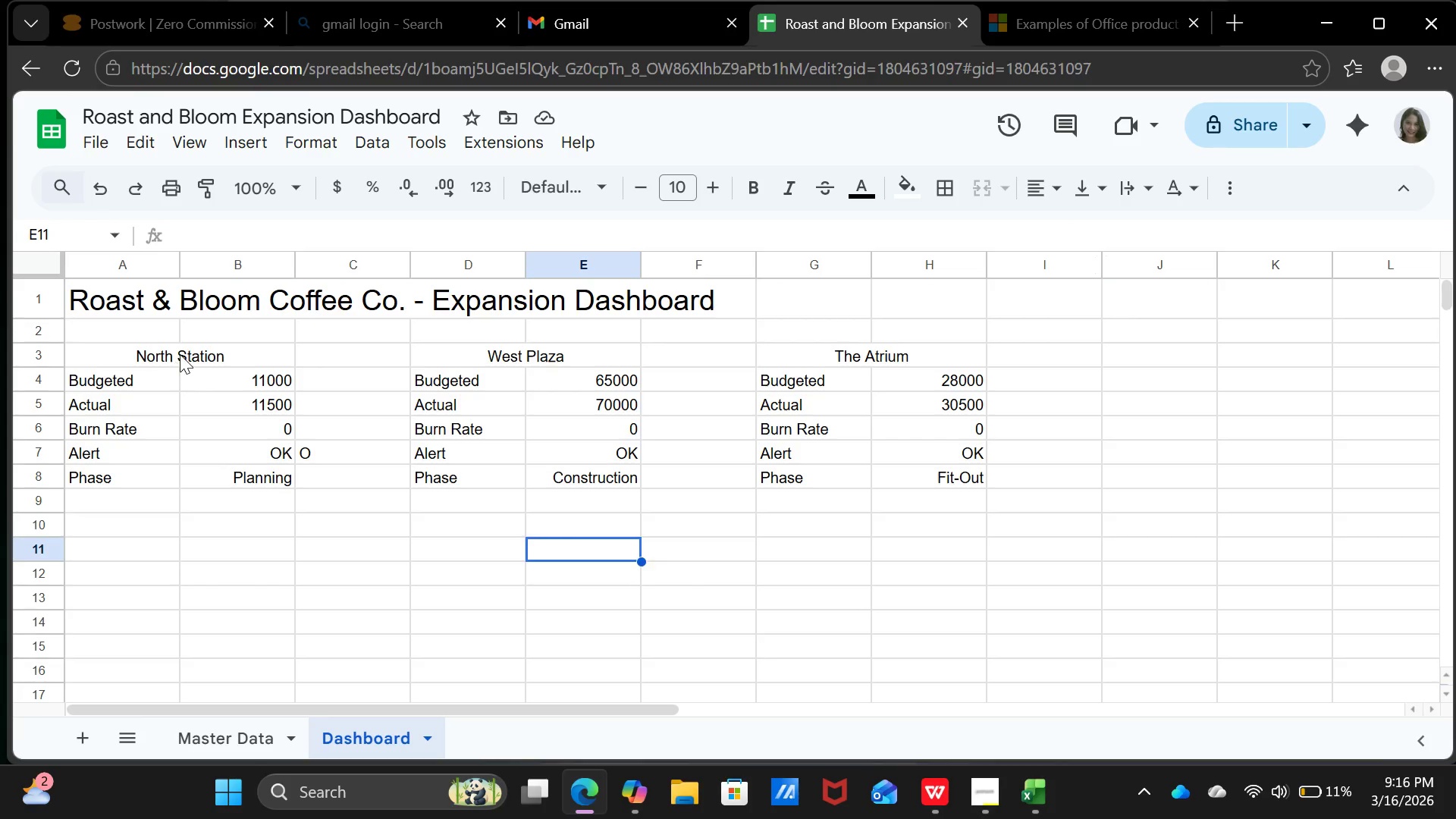 
left_click([180, 354])
 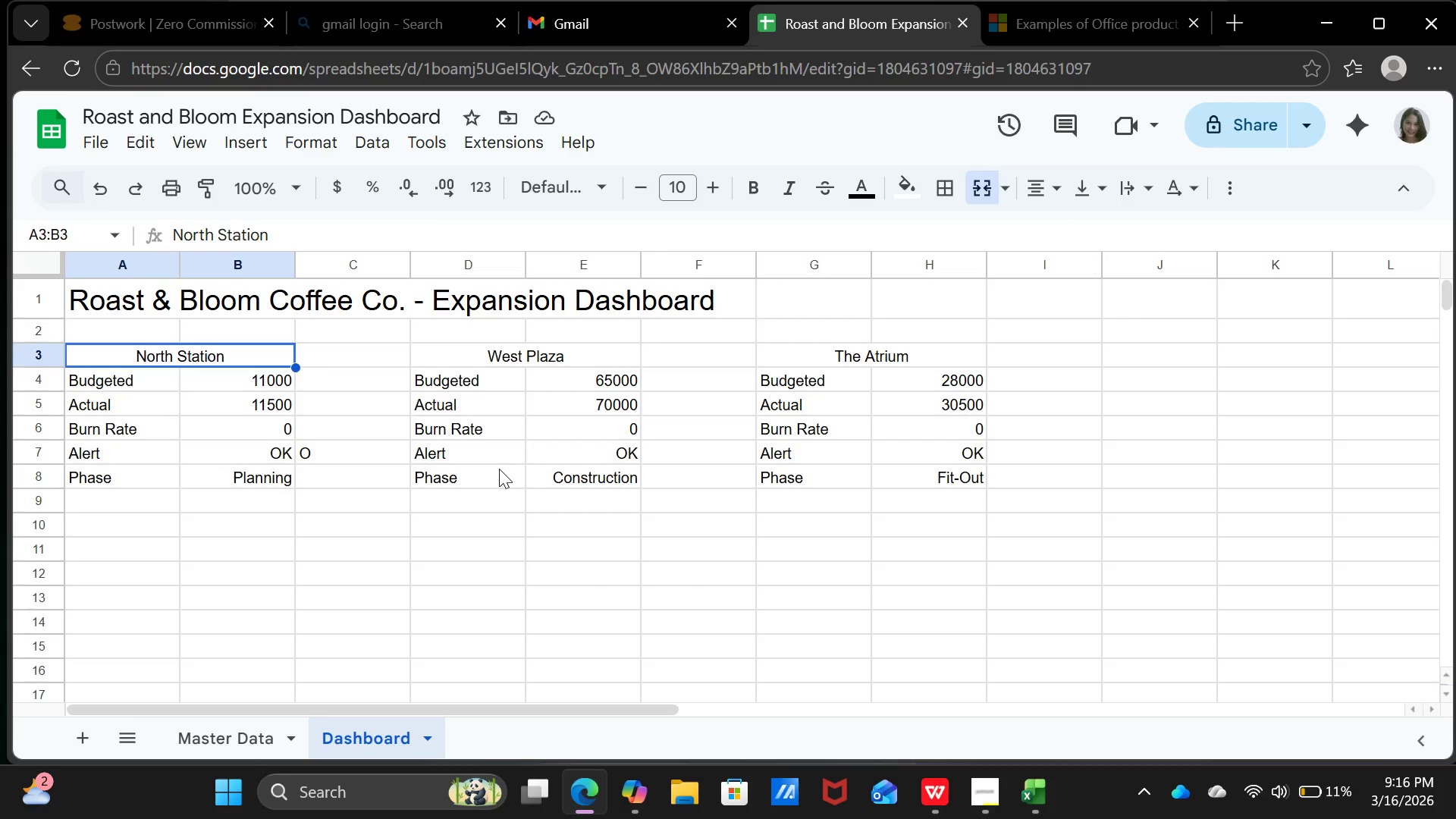 
left_click([499, 469])
 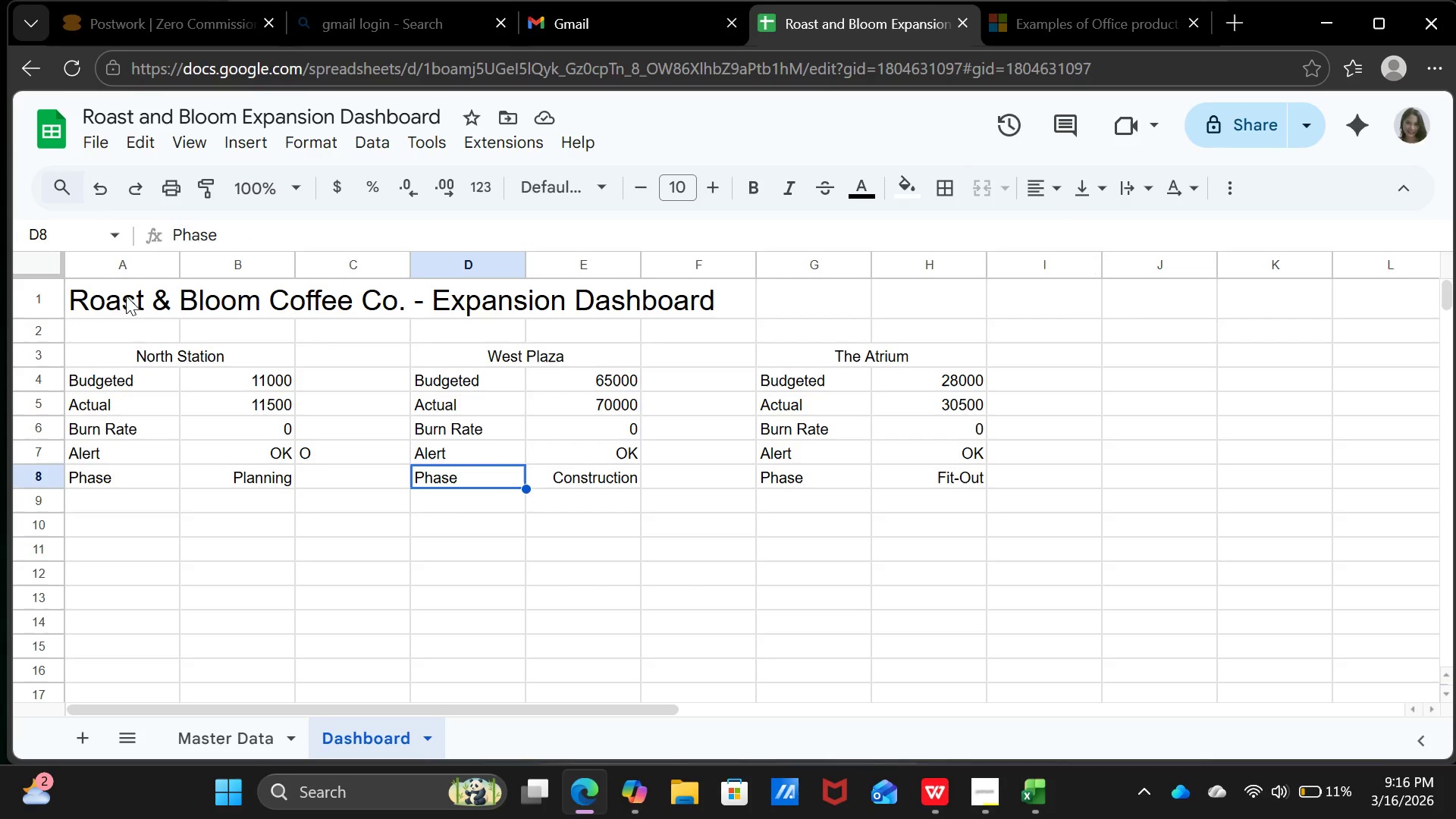 
left_click([119, 297])
 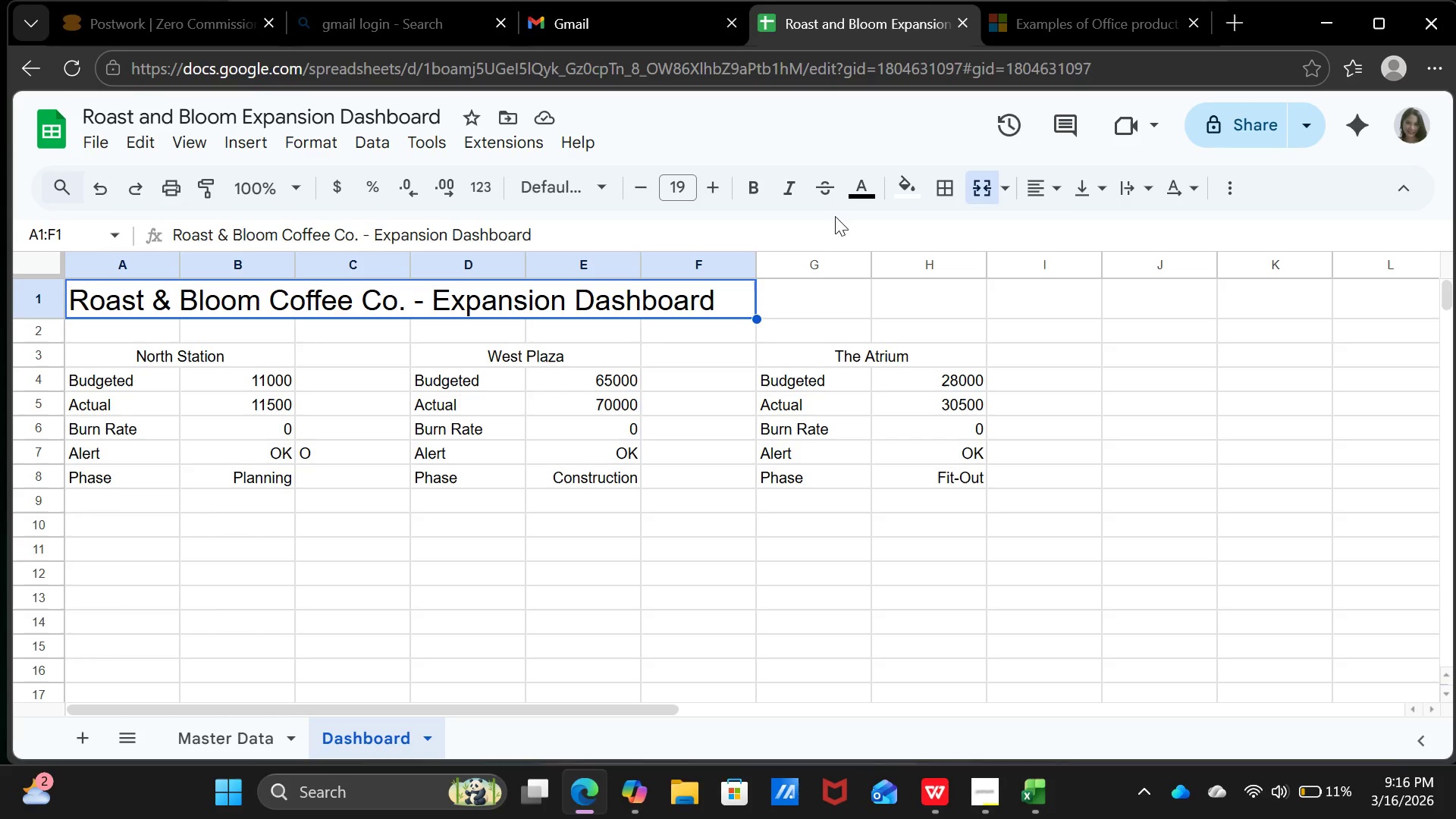 
left_click([751, 190])
 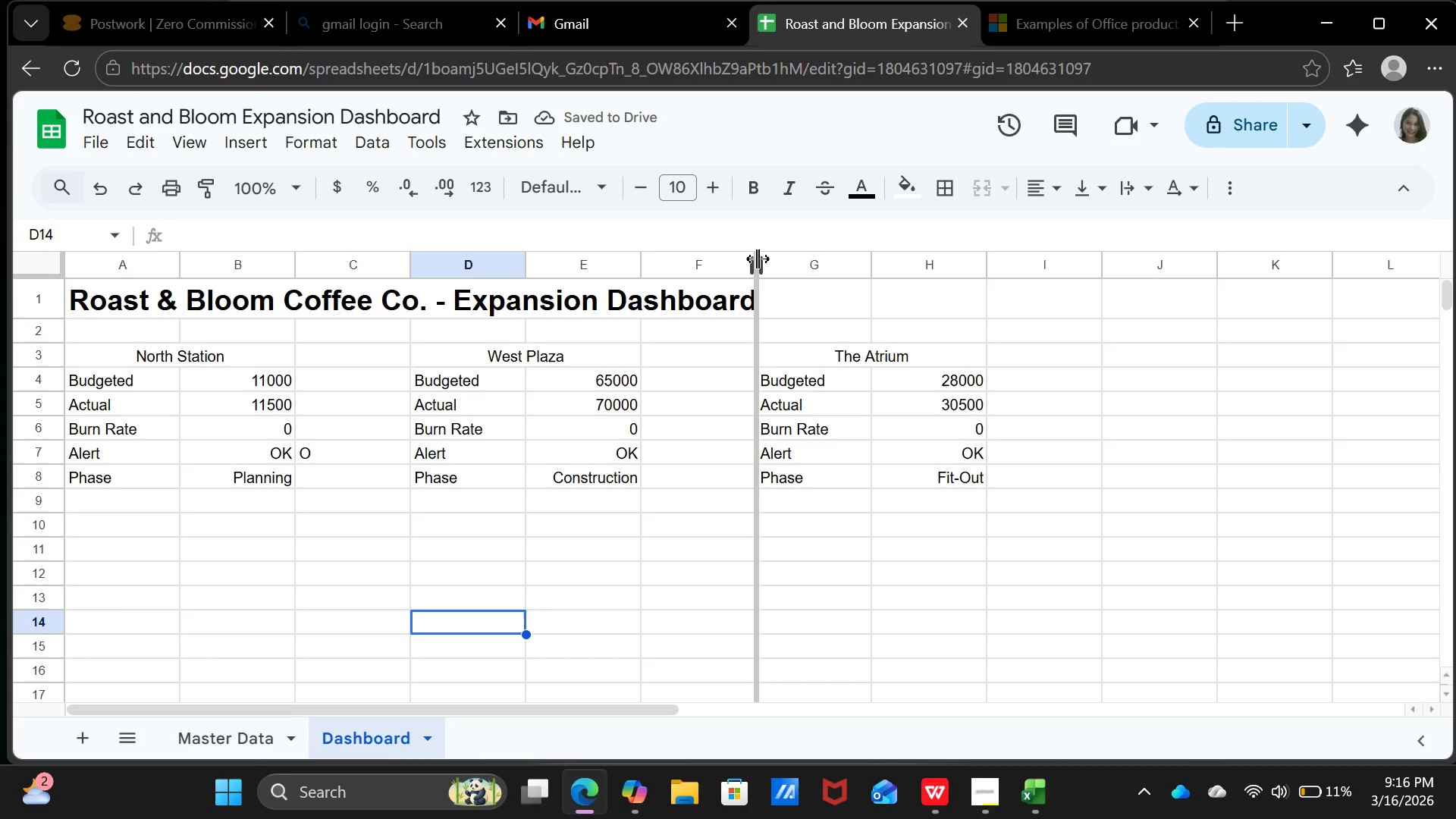 
left_click([758, 259])
 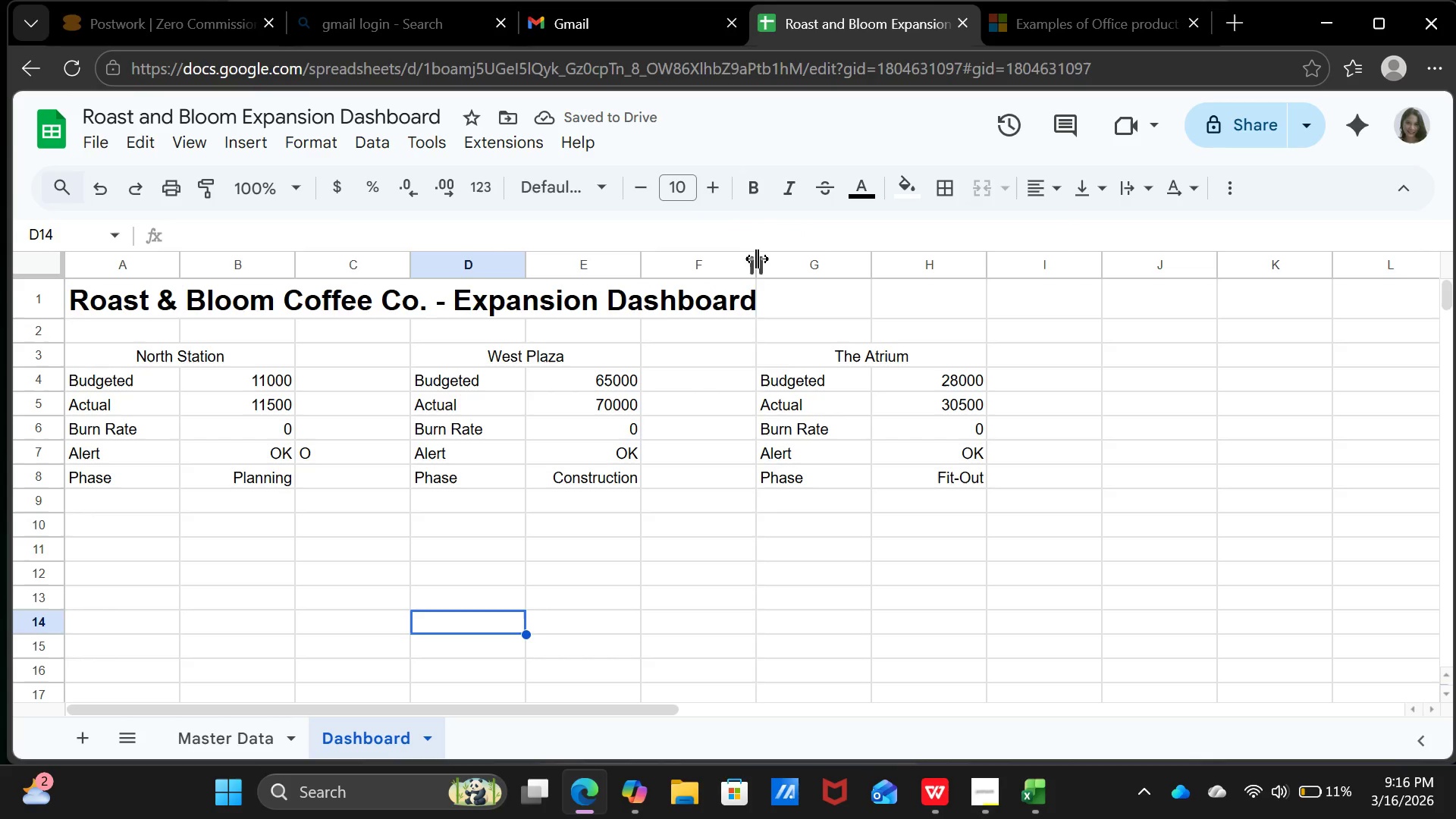 
left_click_drag(start_coordinate=[757, 259], to_coordinate=[764, 258])
 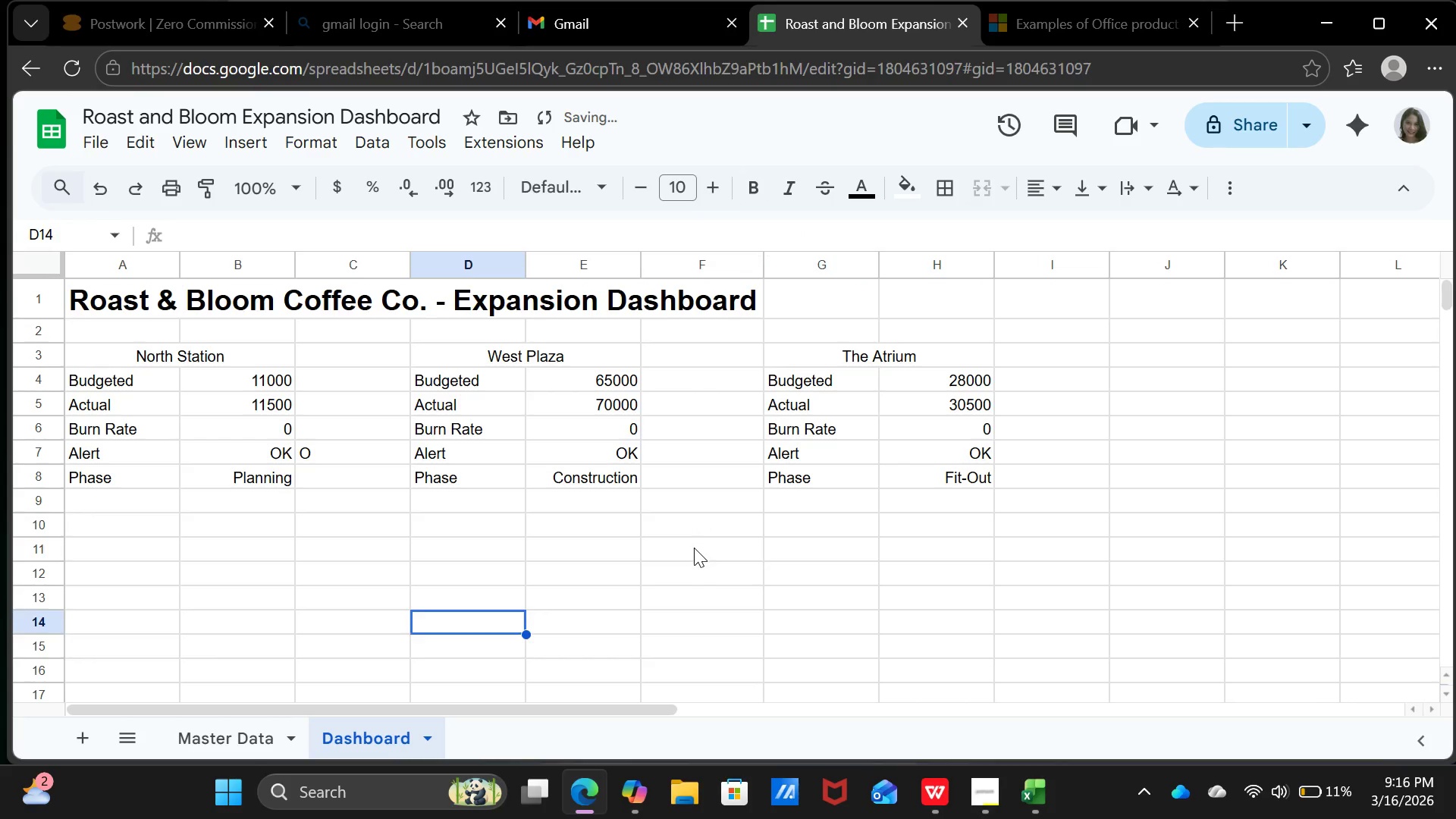 
left_click([694, 548])
 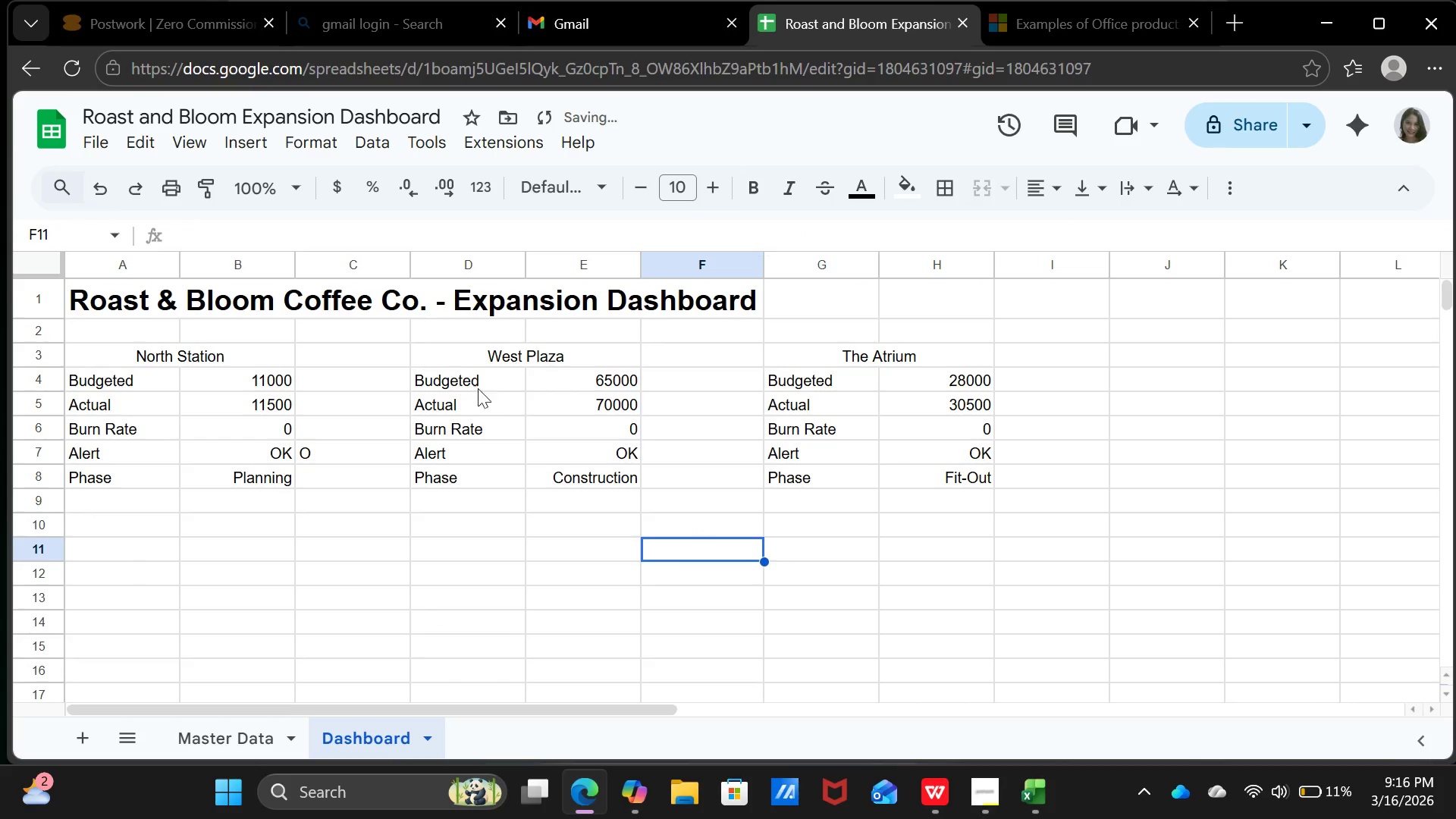 
left_click([520, 427])
 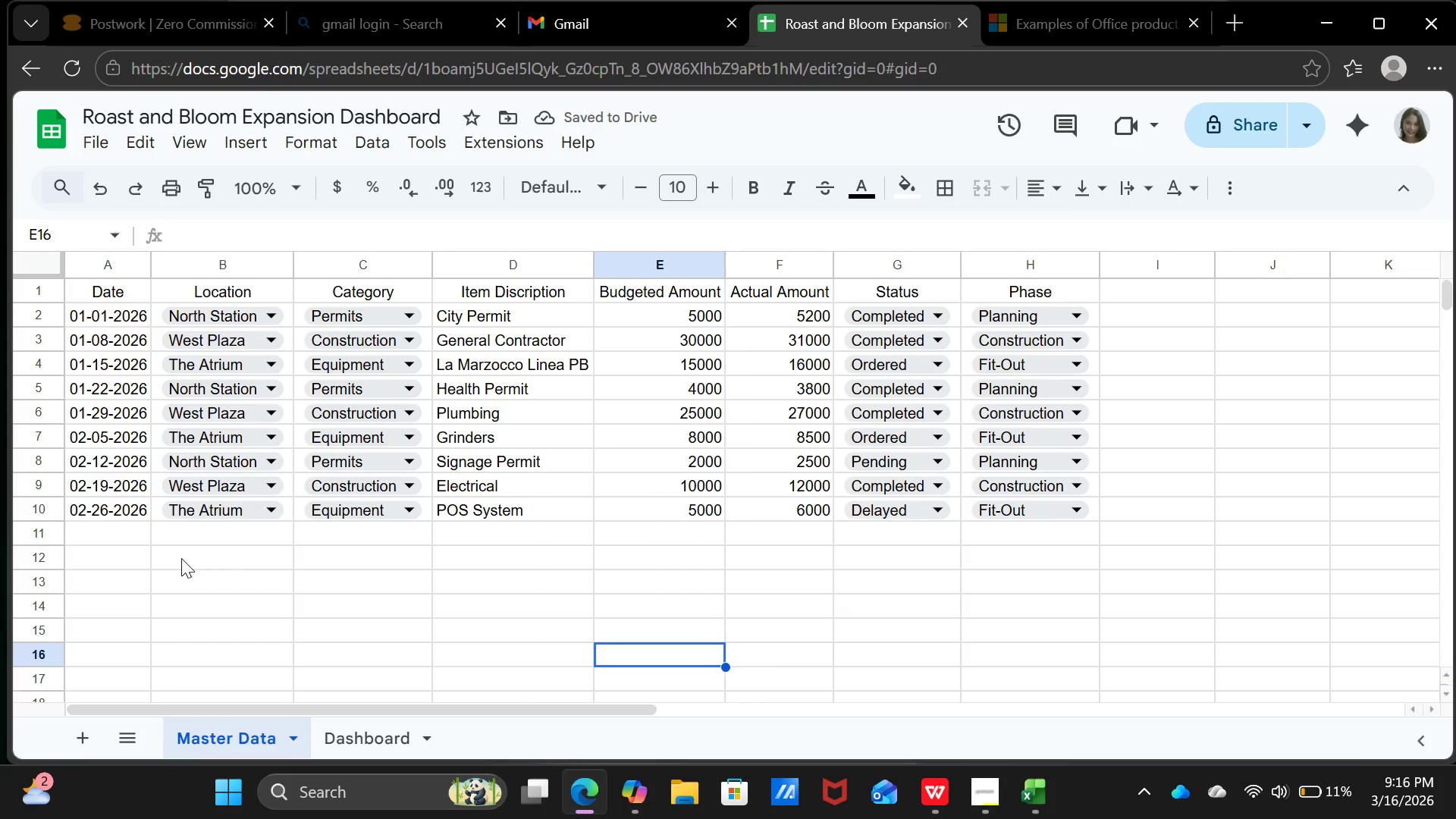 
scroll: coordinate [256, 467], scroll_direction: up, amount: 7.0
 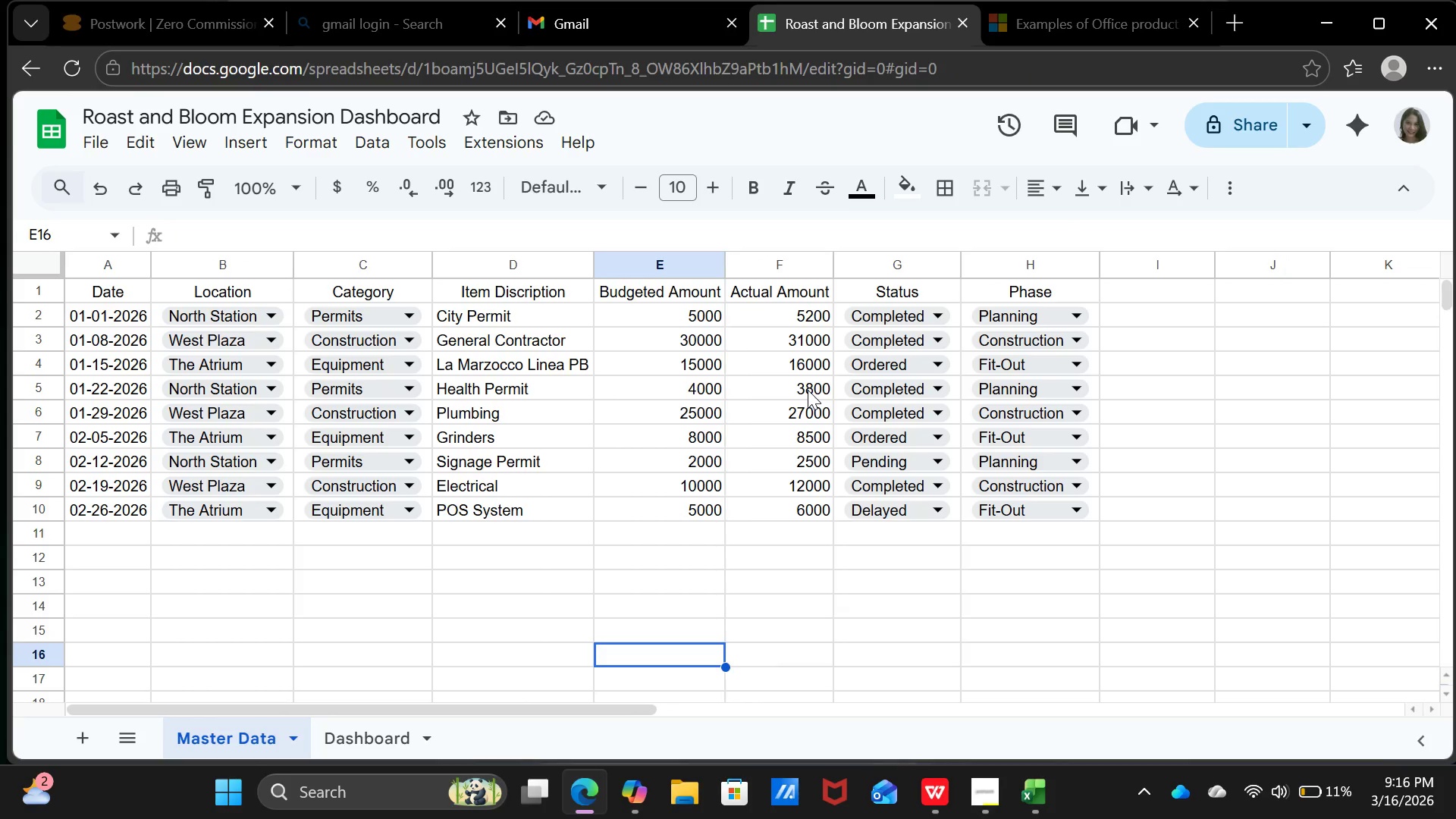 
wait(7.72)
 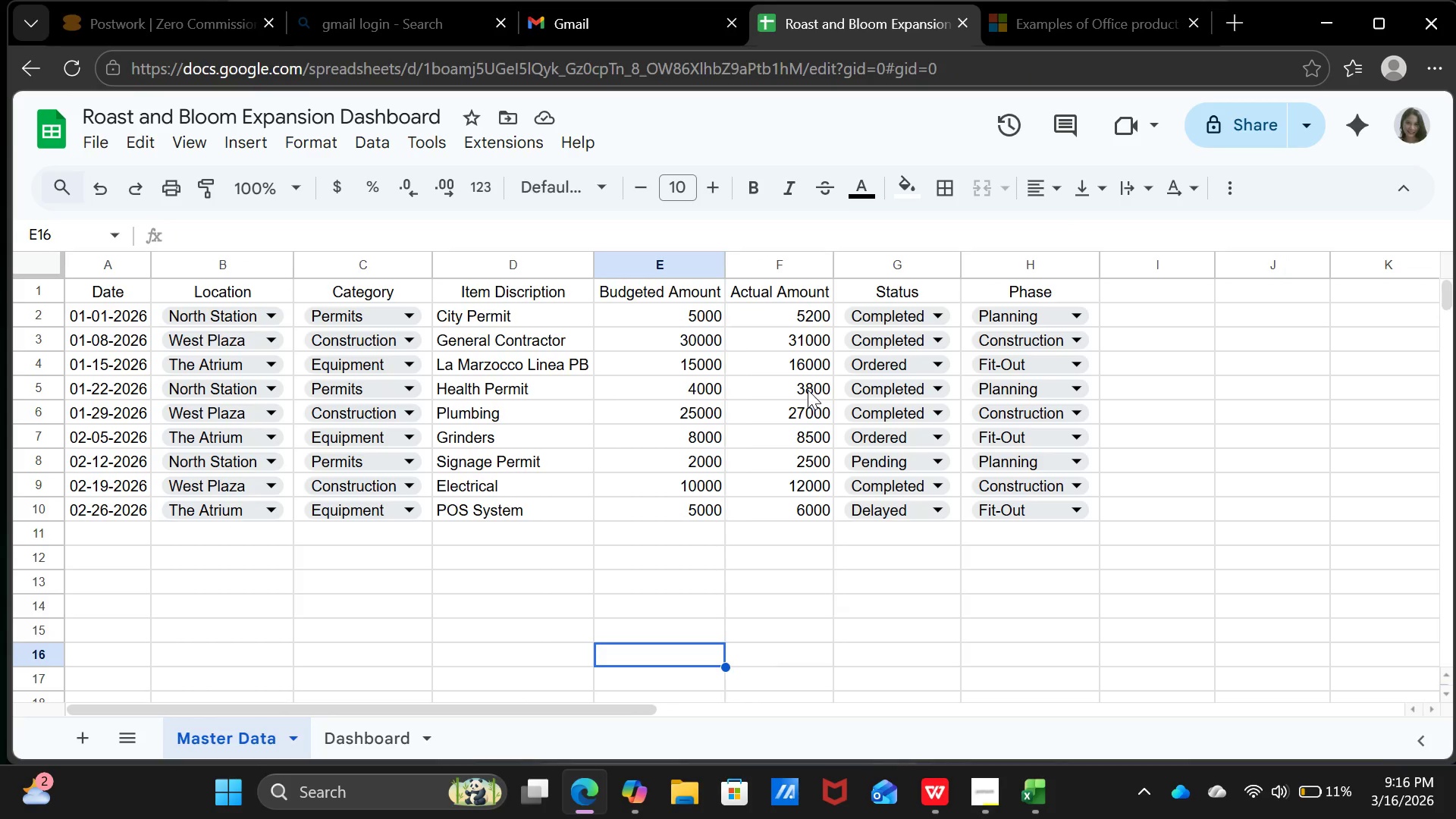 
left_click([187, 387])
 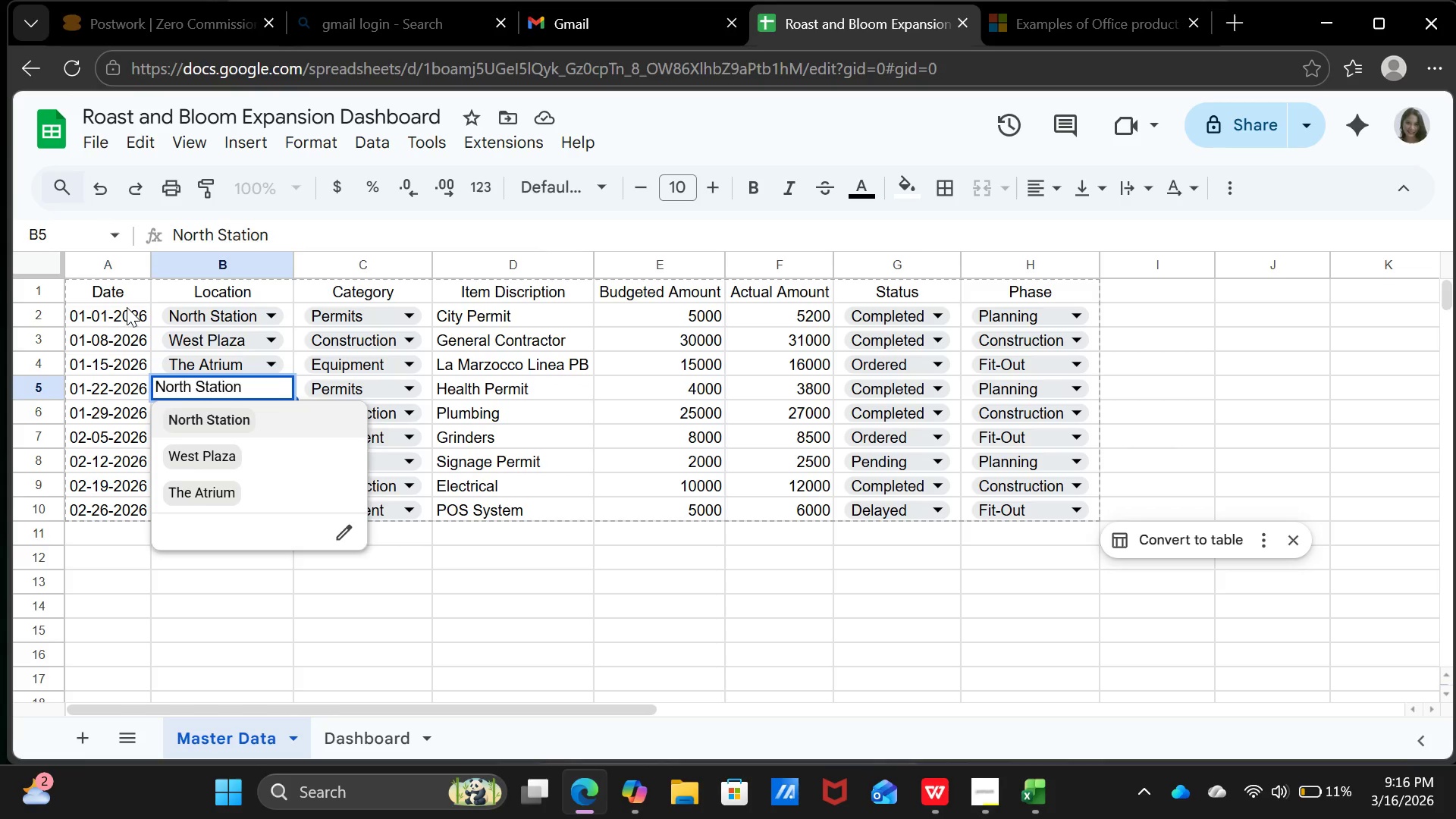 
left_click([127, 307])
 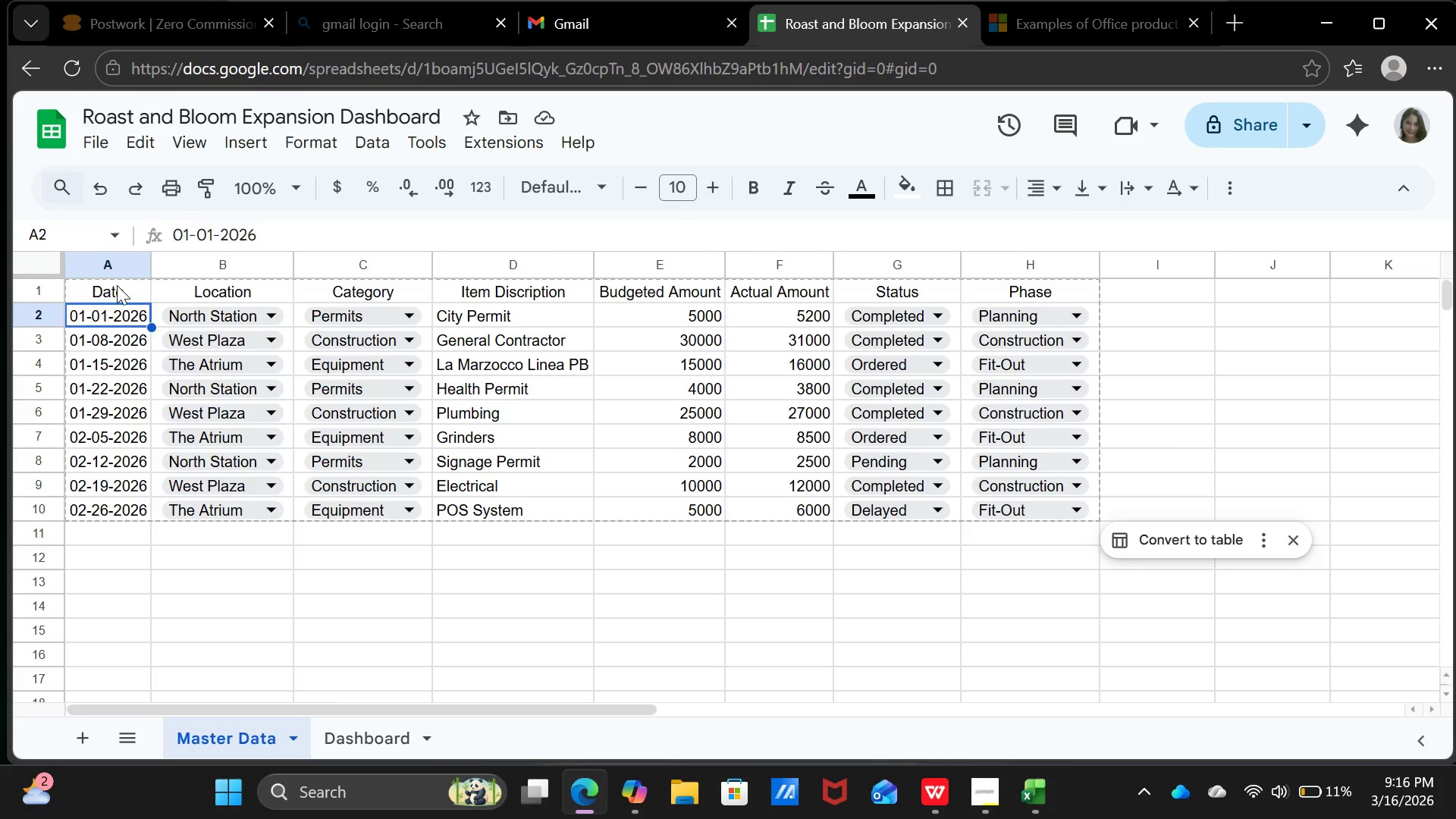 
left_click([117, 285])
 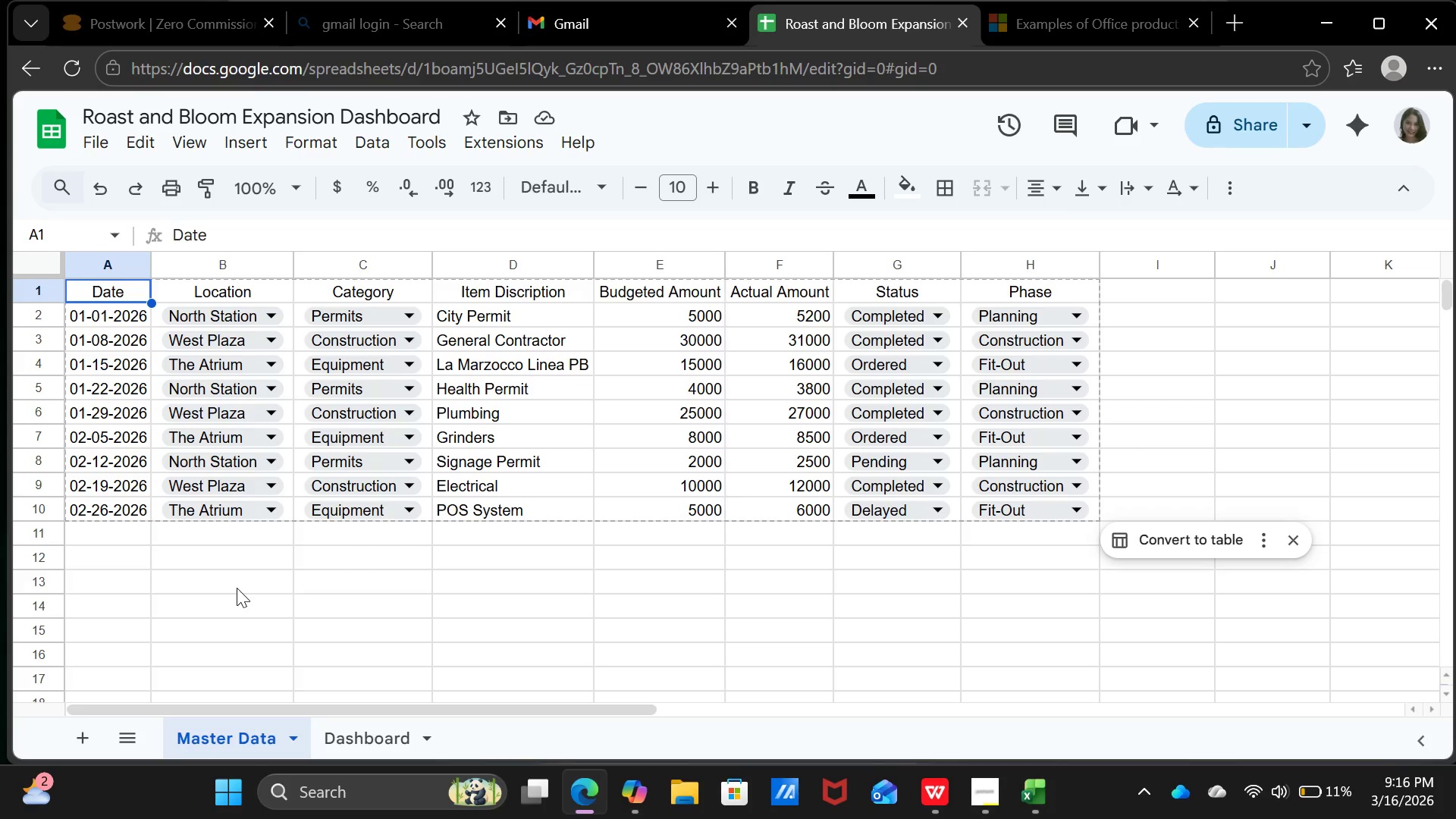 
left_click([237, 588])
 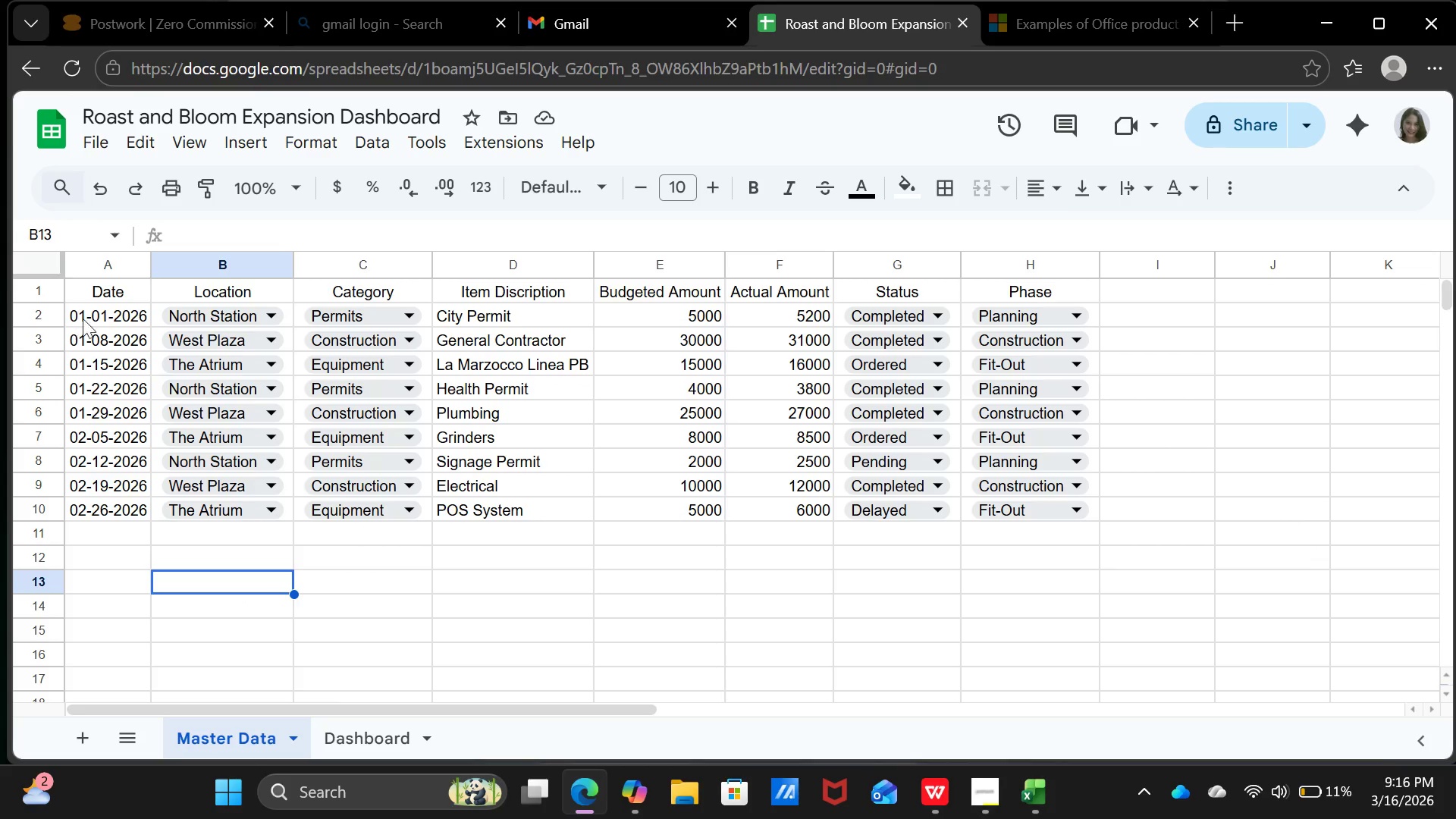 
left_click_drag(start_coordinate=[106, 287], to_coordinate=[1064, 287])
 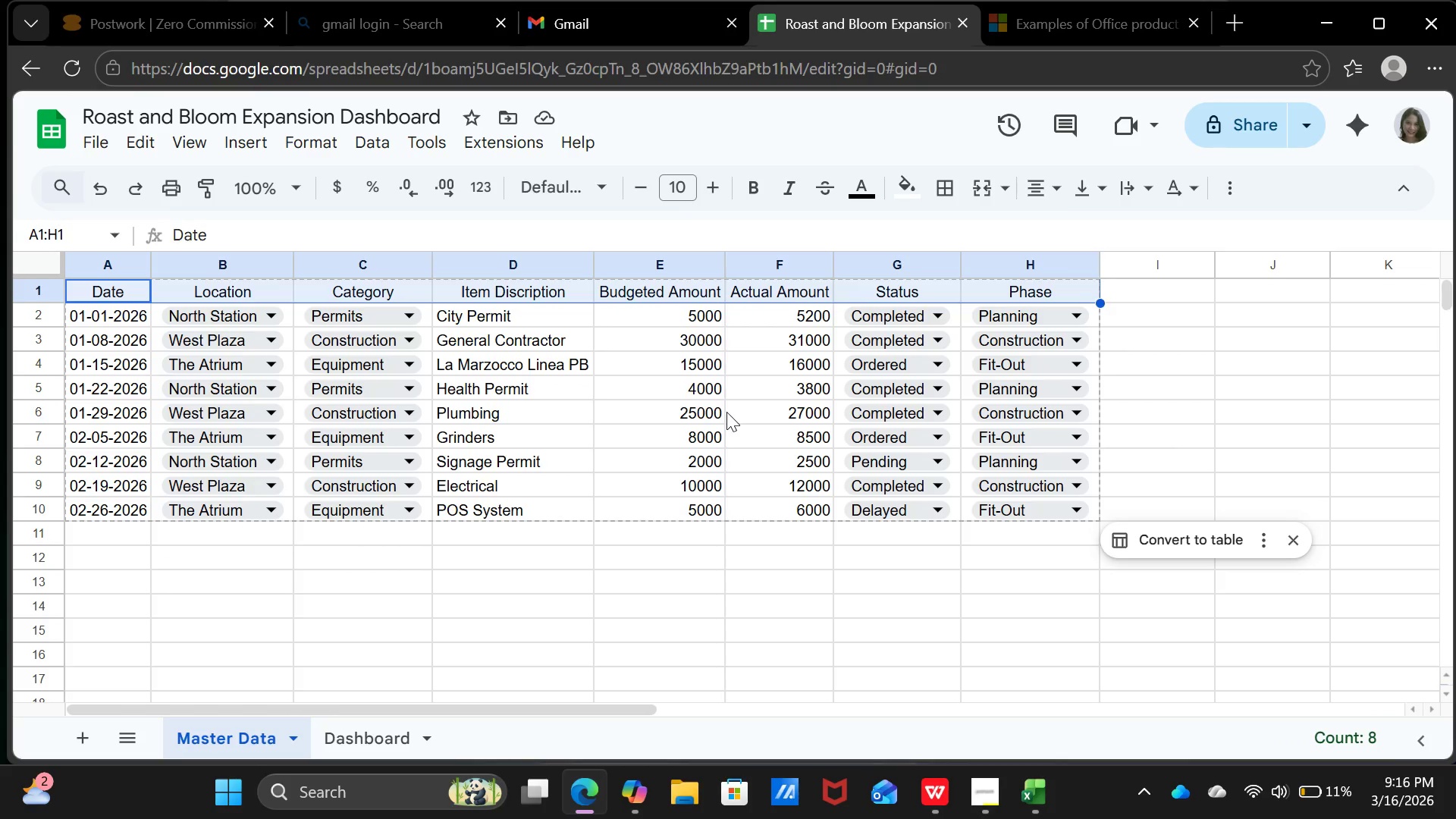 
left_click([726, 412])
 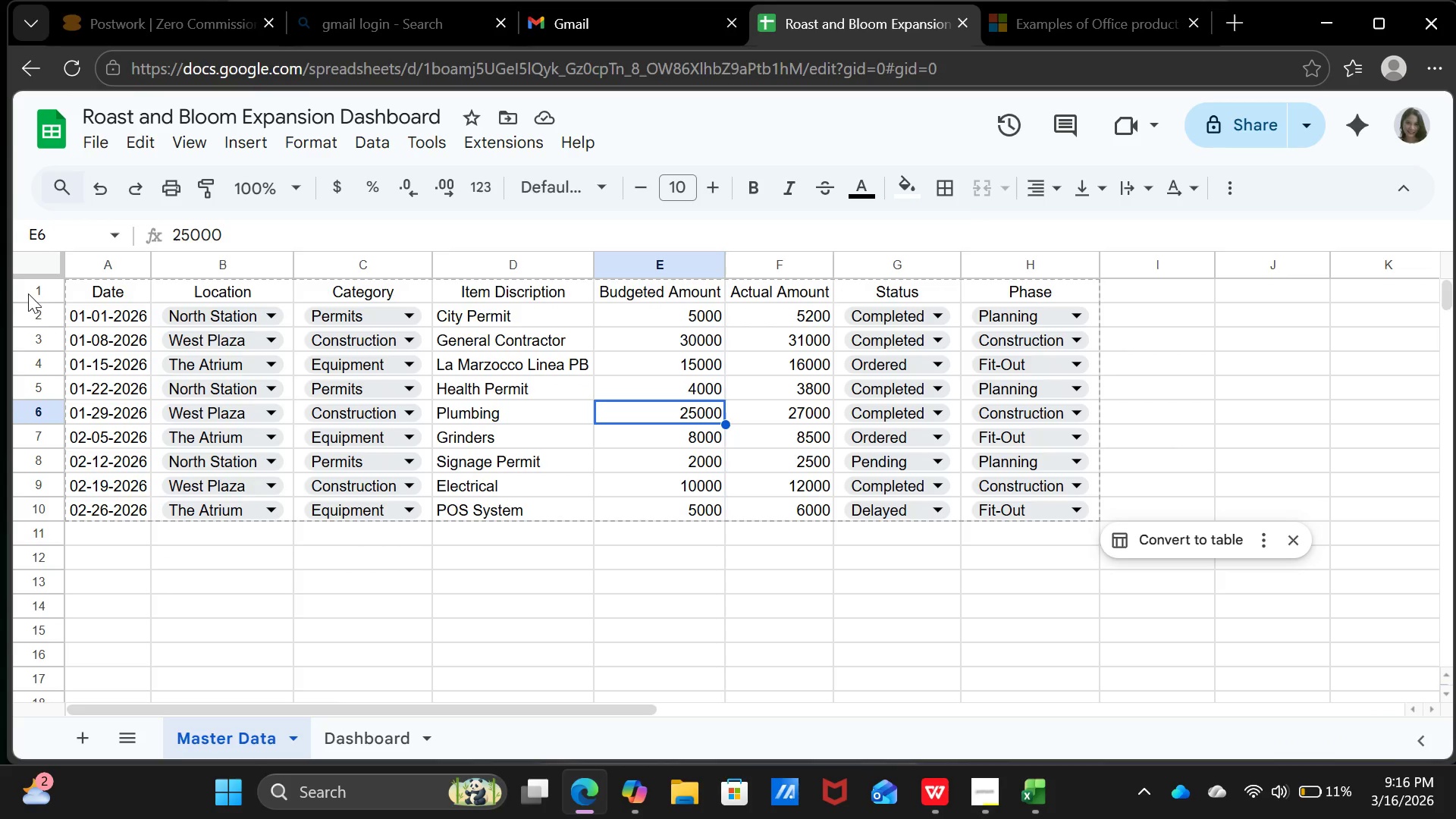 
left_click([28, 290])
 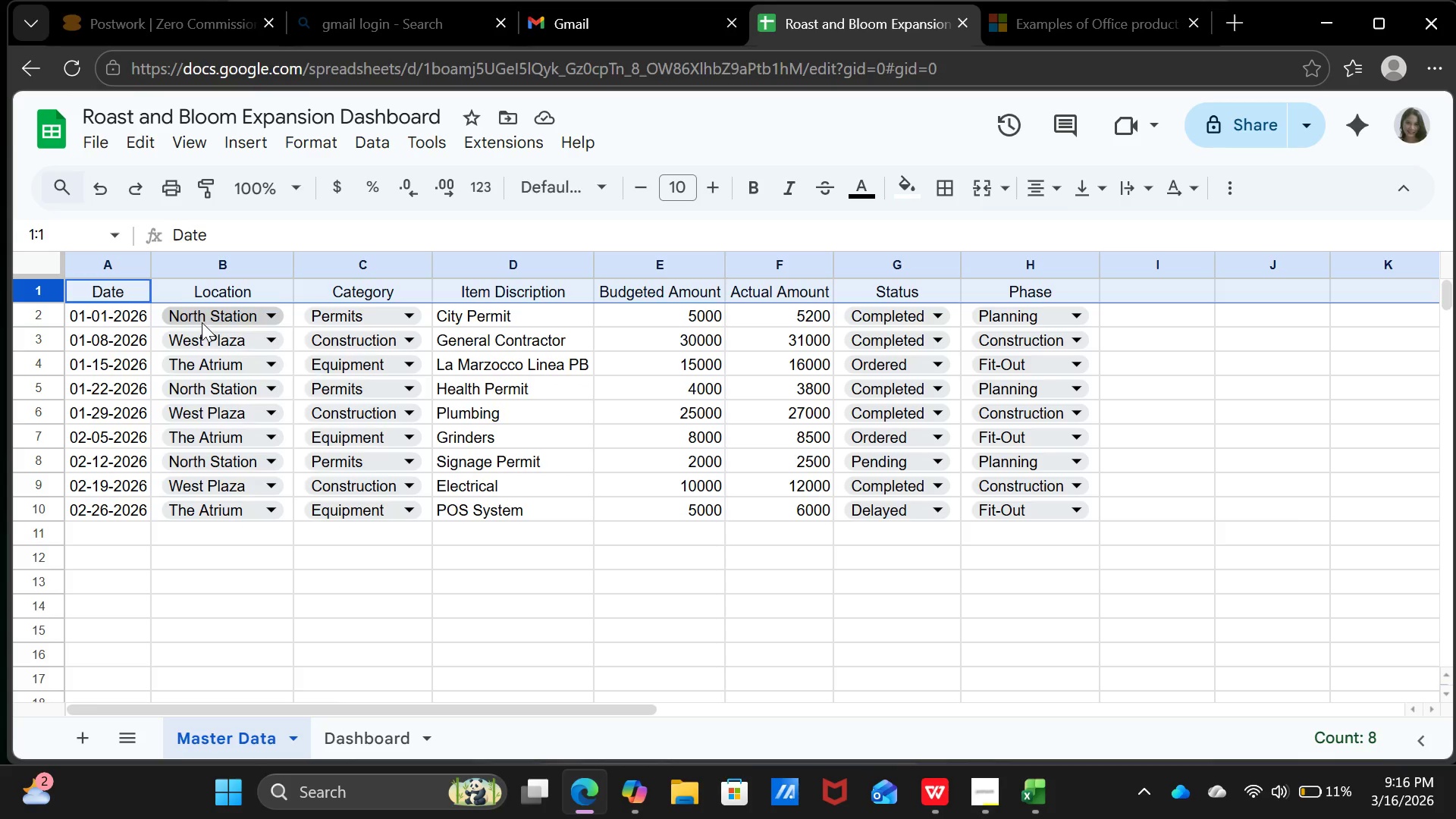 
left_click([202, 322])
 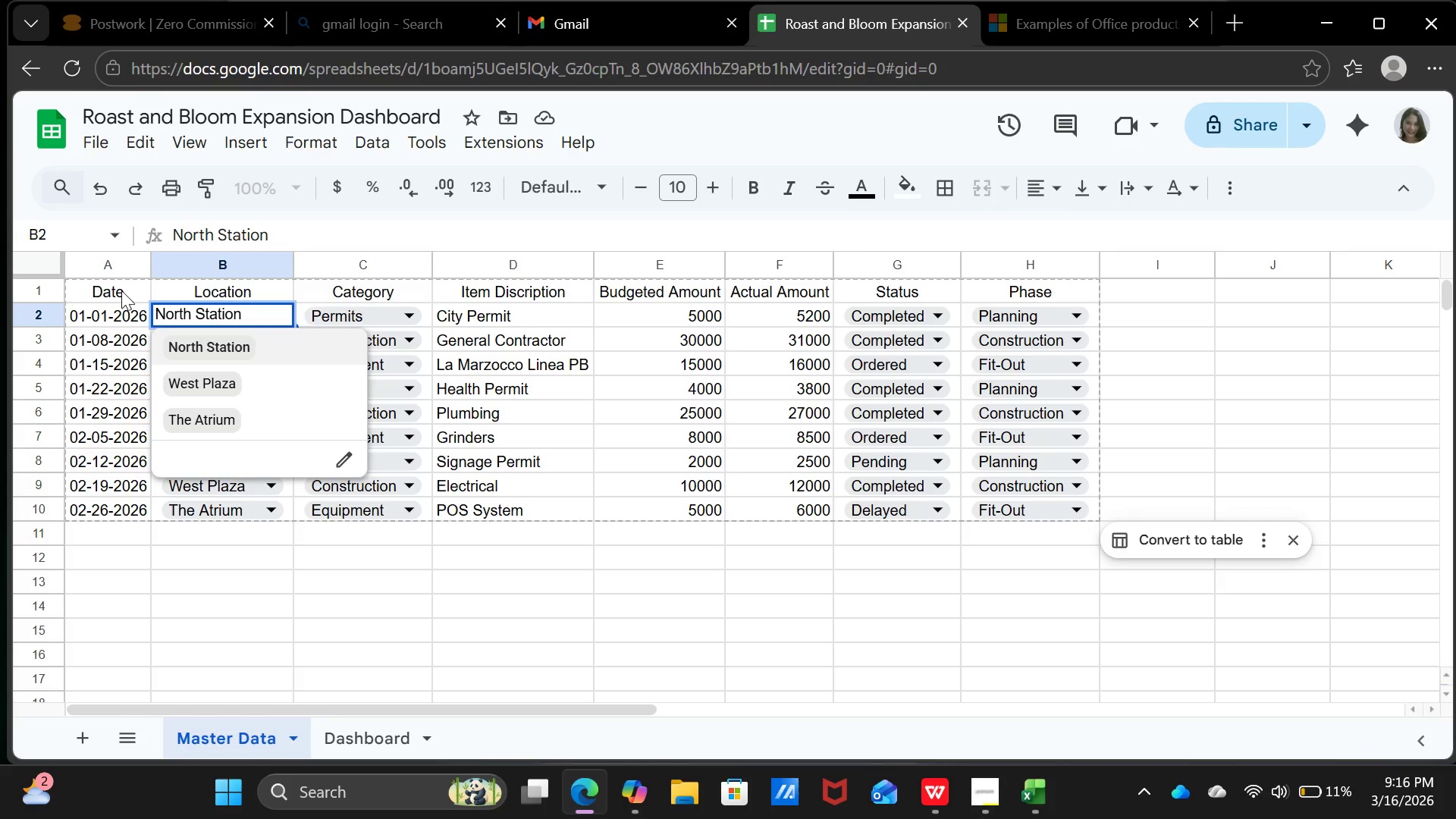 
left_click([121, 290])
 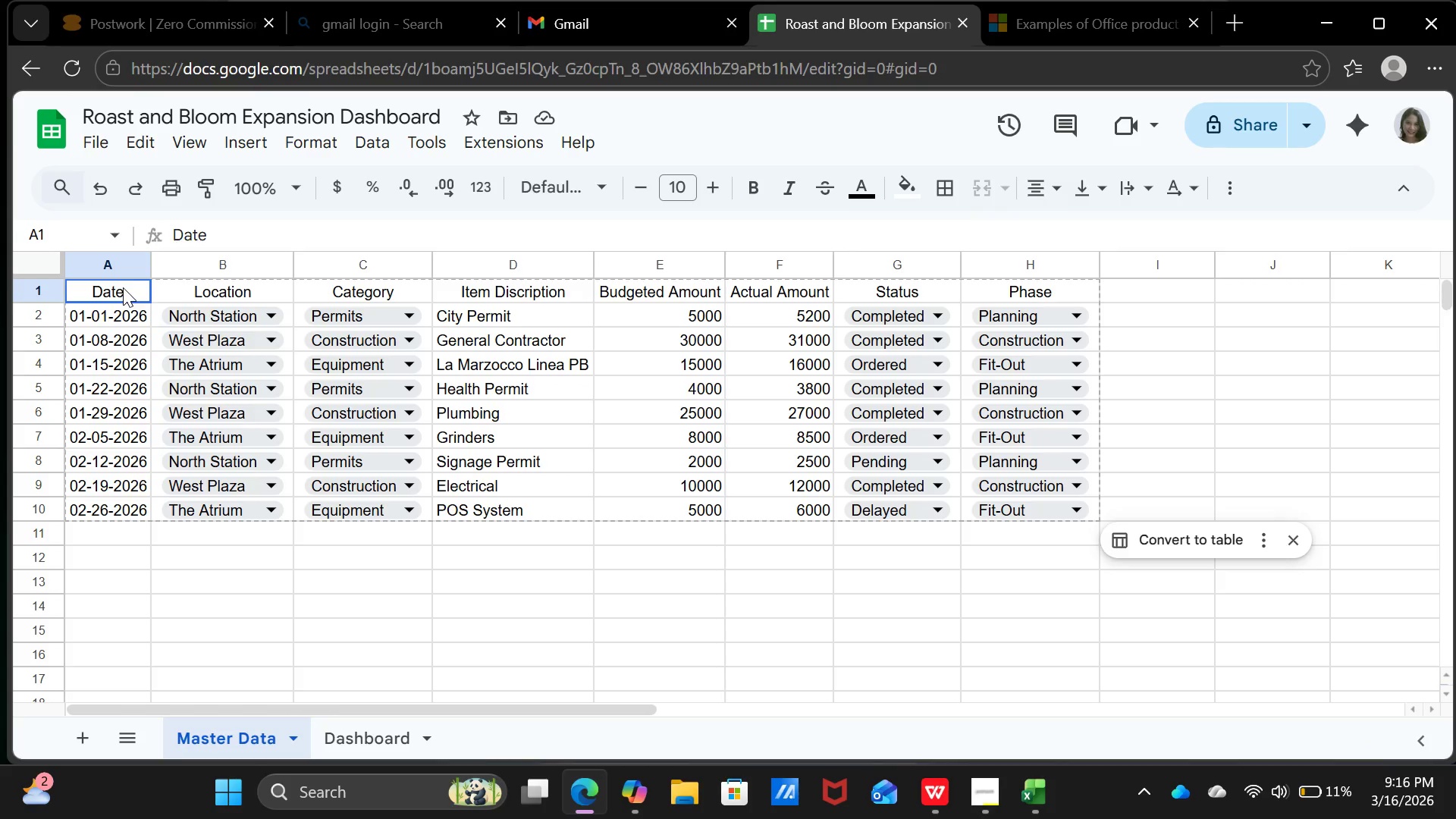 
left_click_drag(start_coordinate=[121, 290], to_coordinate=[1007, 289])
 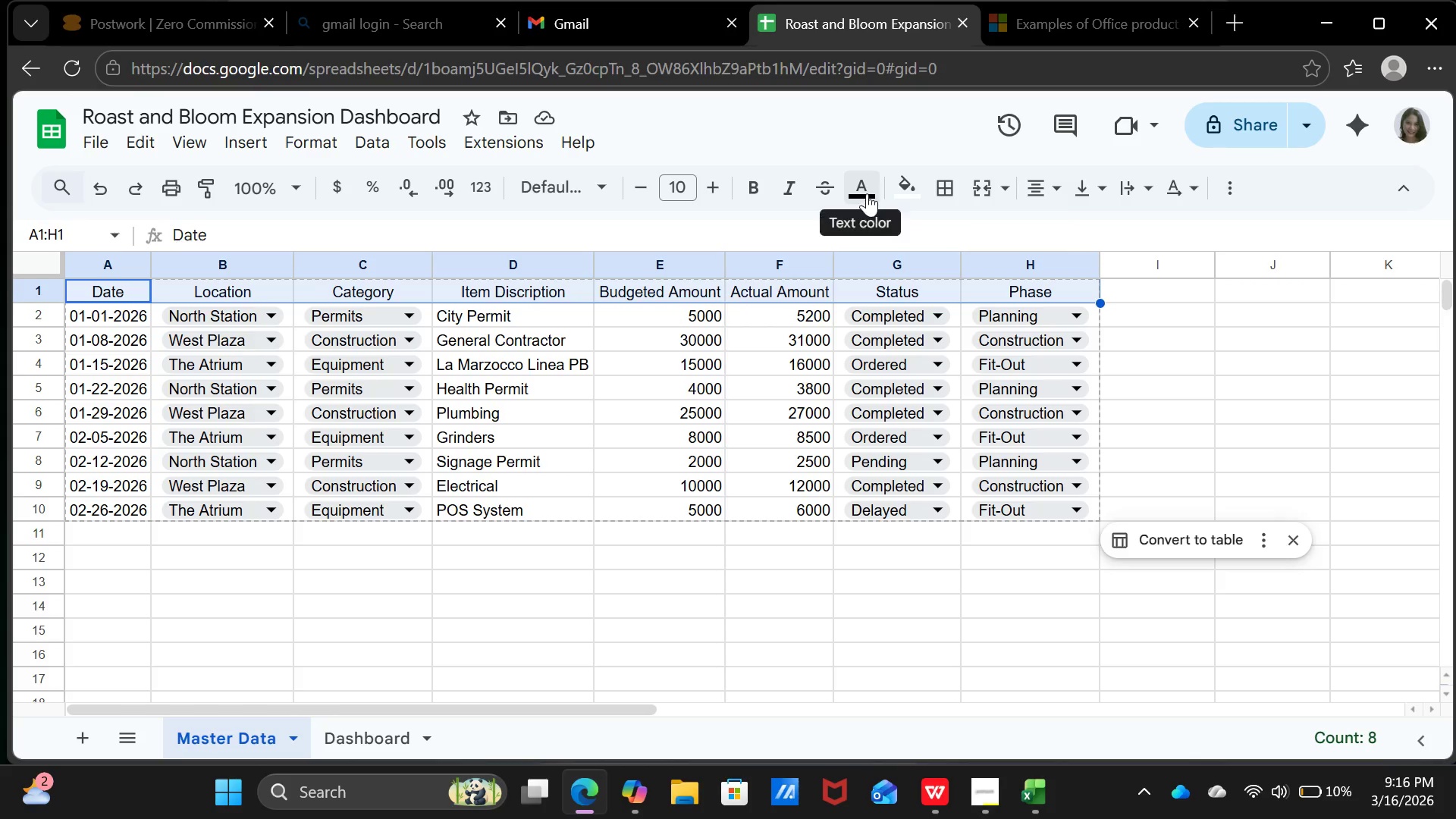 
left_click([867, 193])
 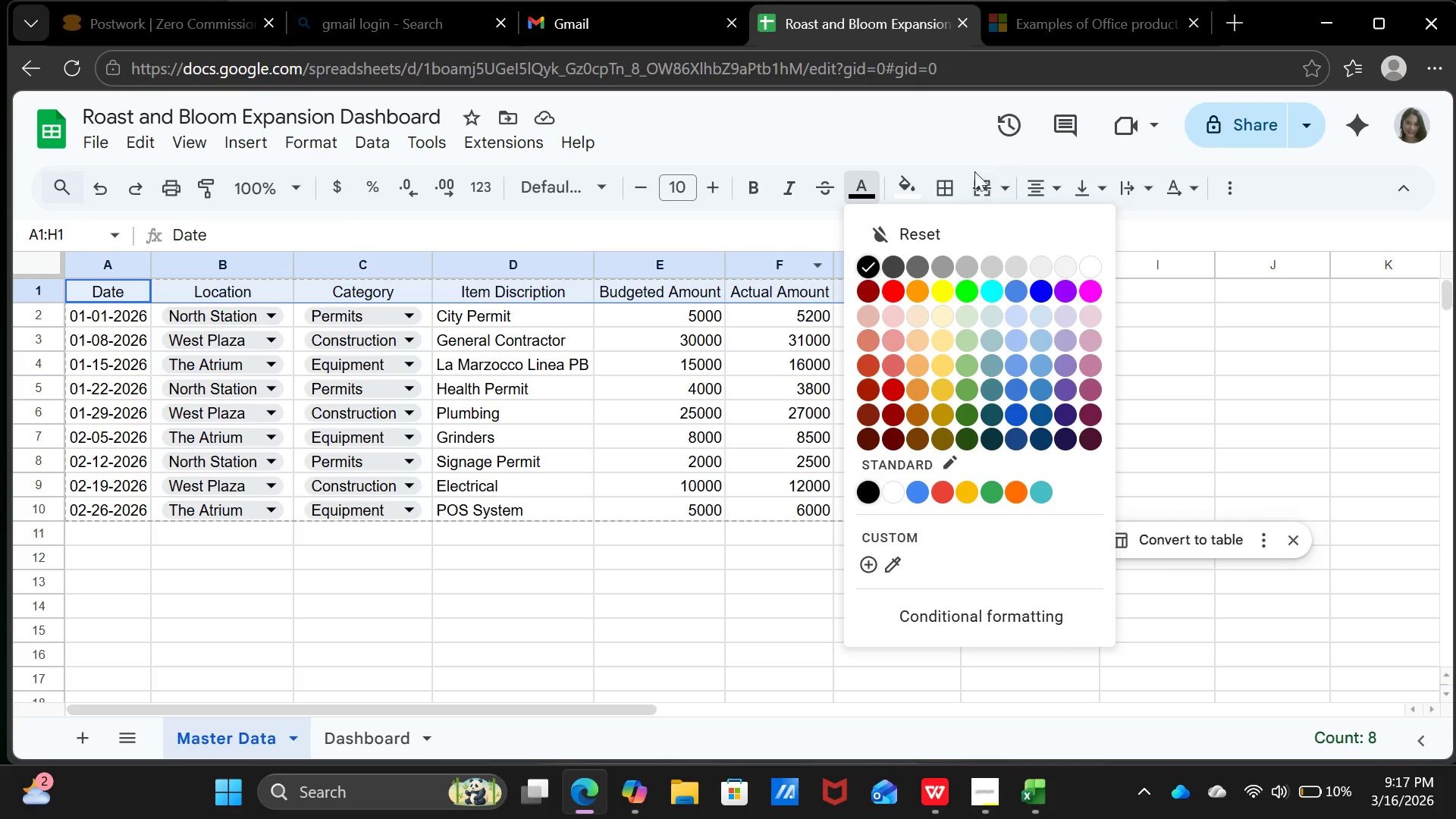 
left_click([914, 186])
 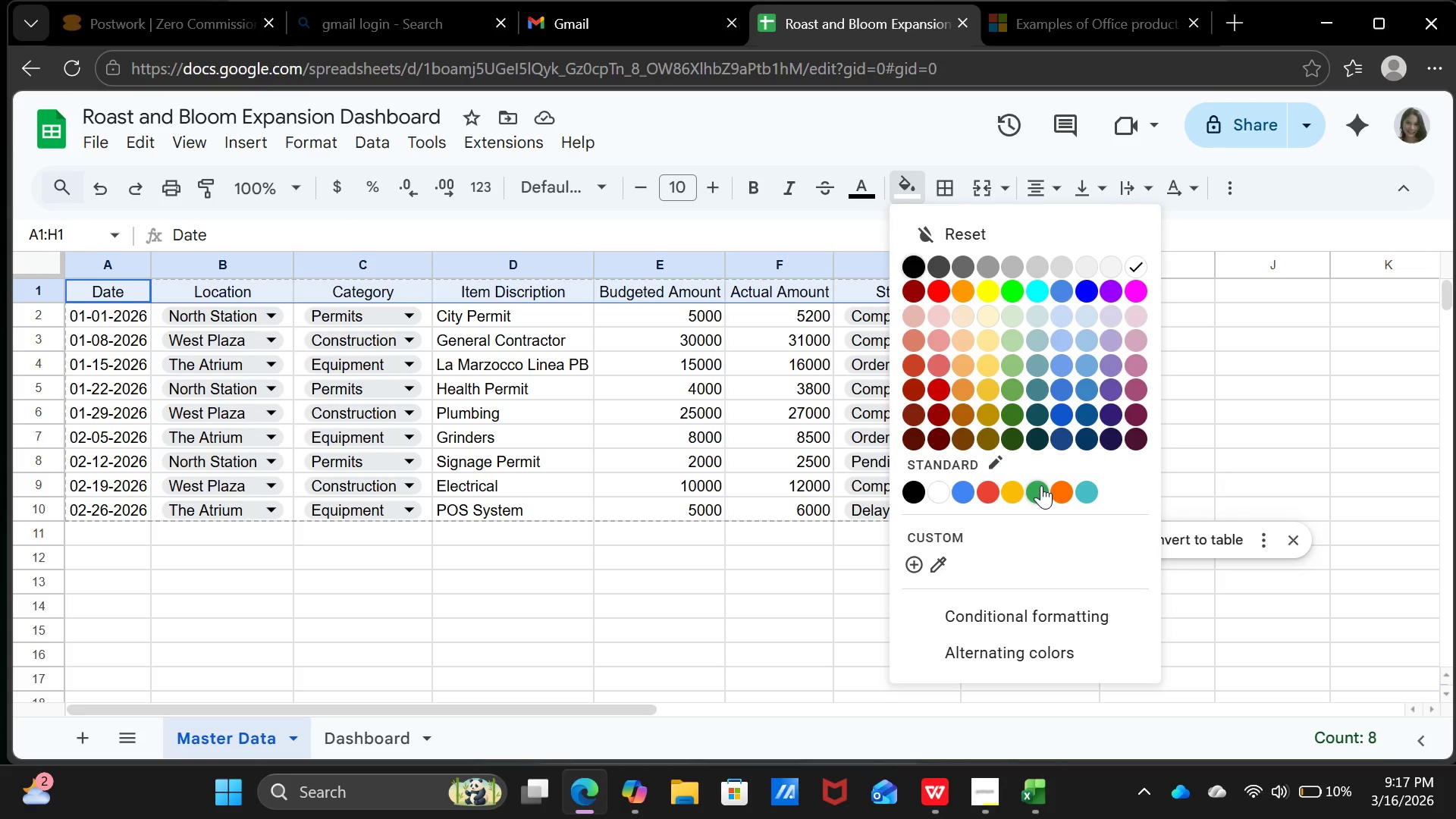 
wait(11.59)
 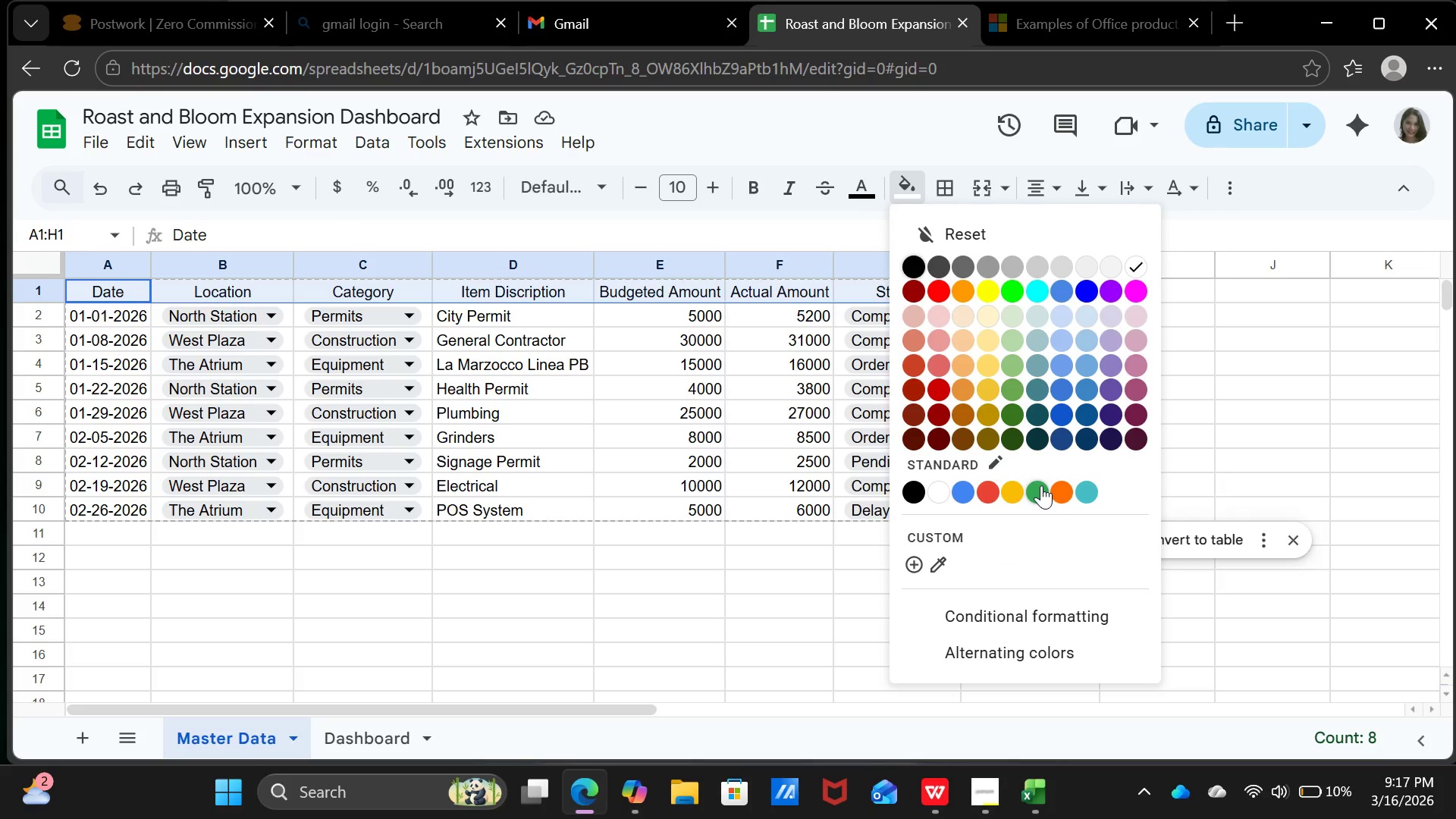 
left_click([1087, 444])
 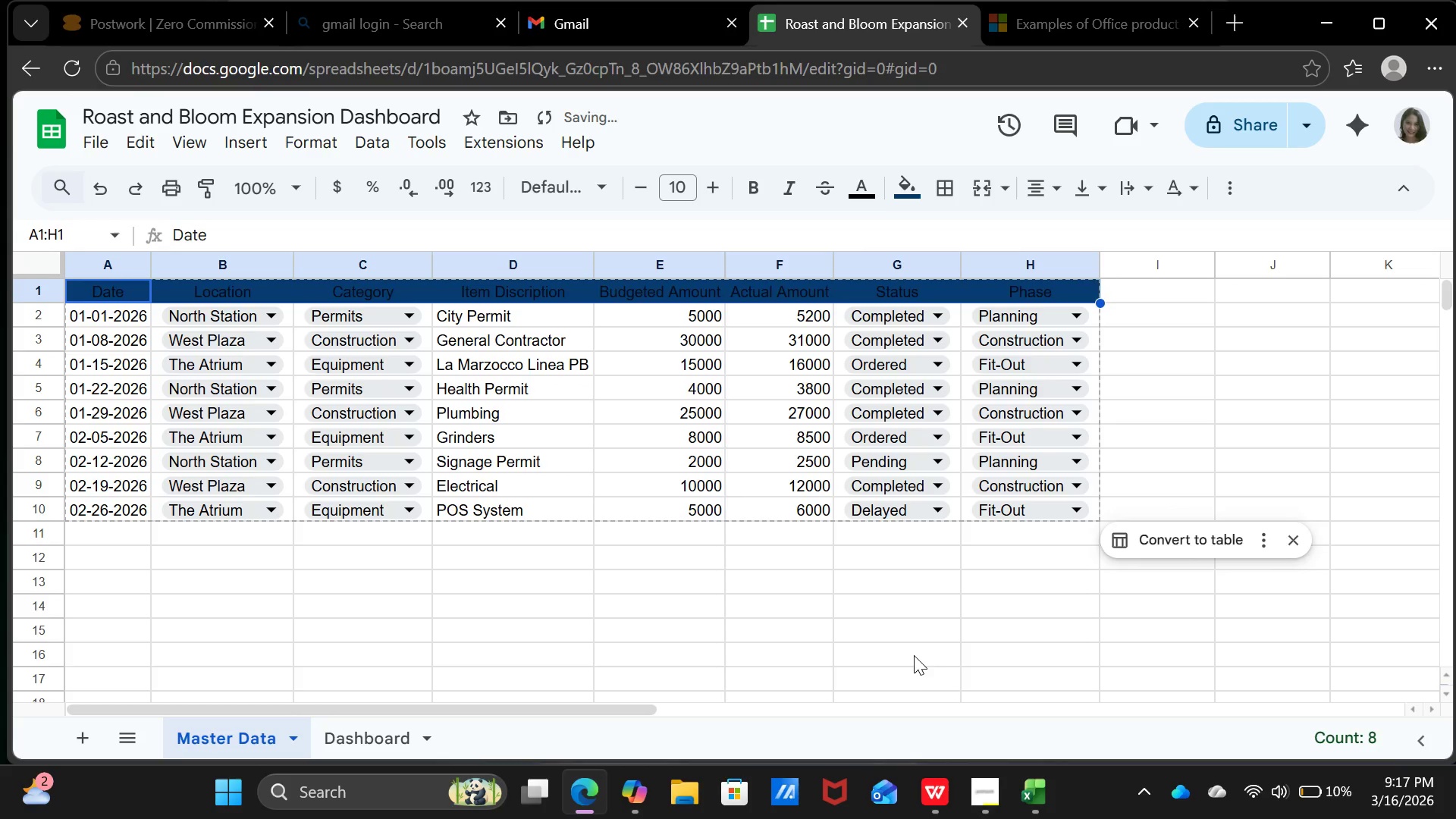 
left_click([910, 658])
 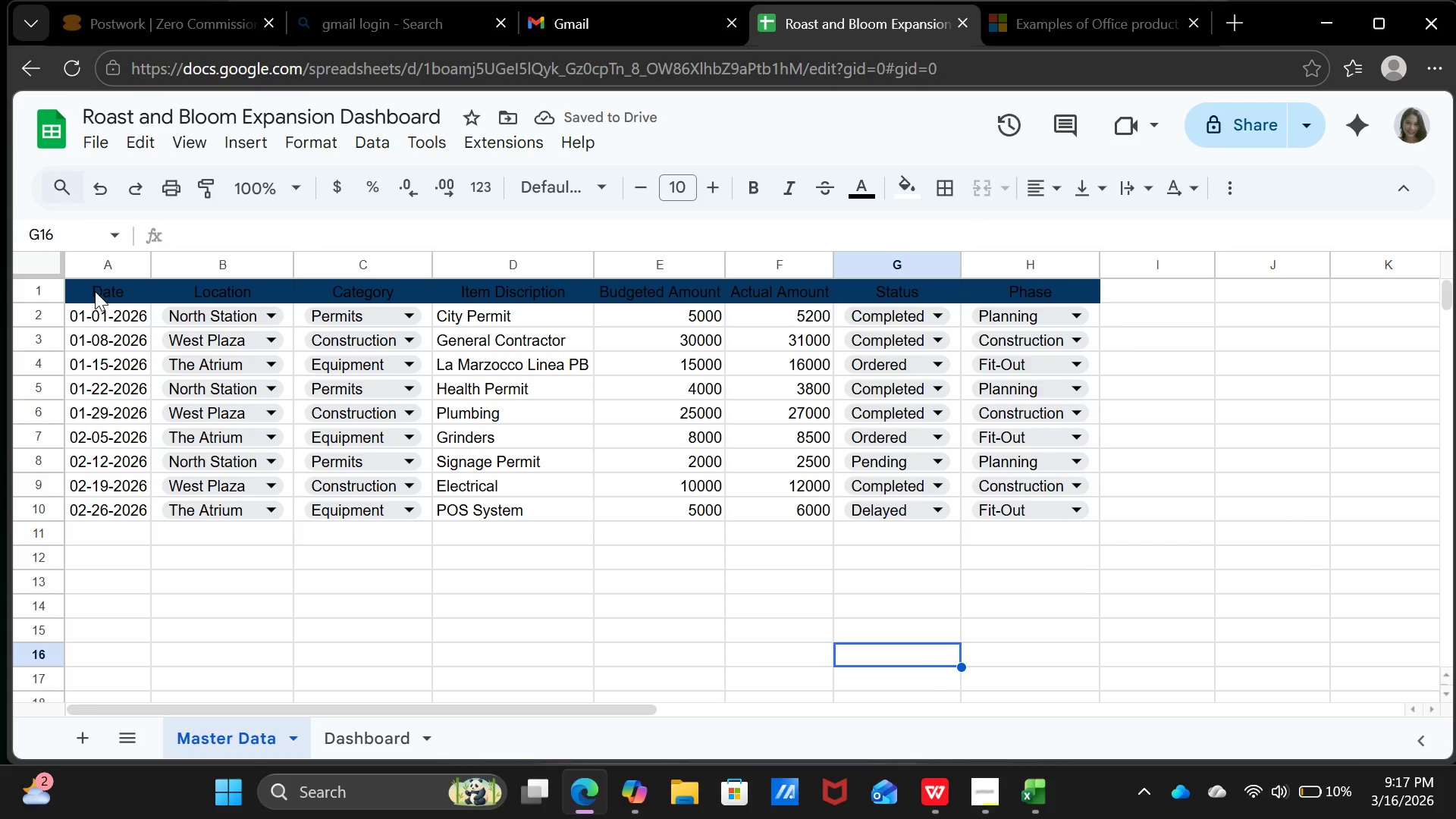 
left_click_drag(start_coordinate=[96, 291], to_coordinate=[875, 305])
 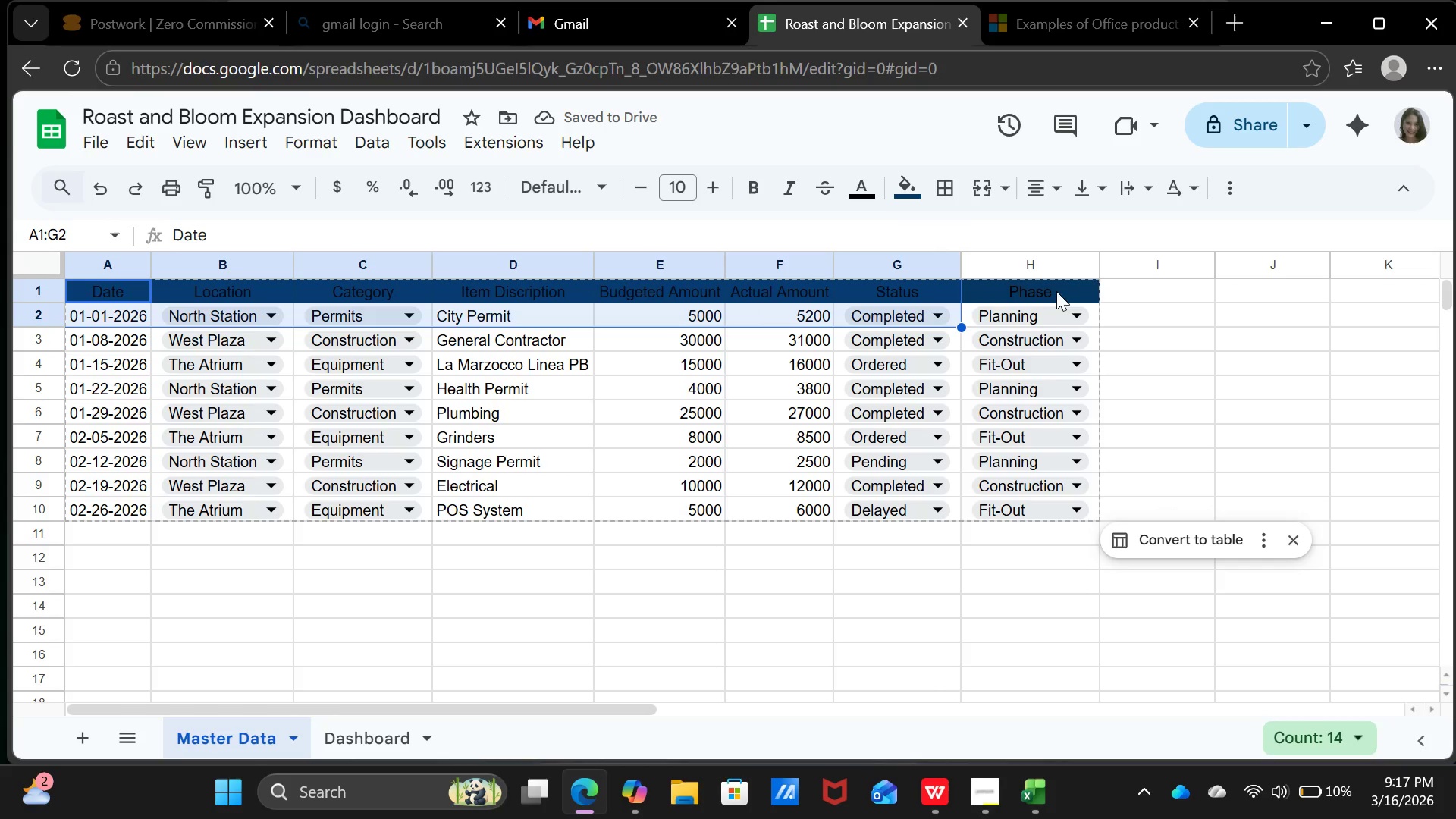 
left_click_drag(start_coordinate=[1062, 290], to_coordinate=[1065, 289])
 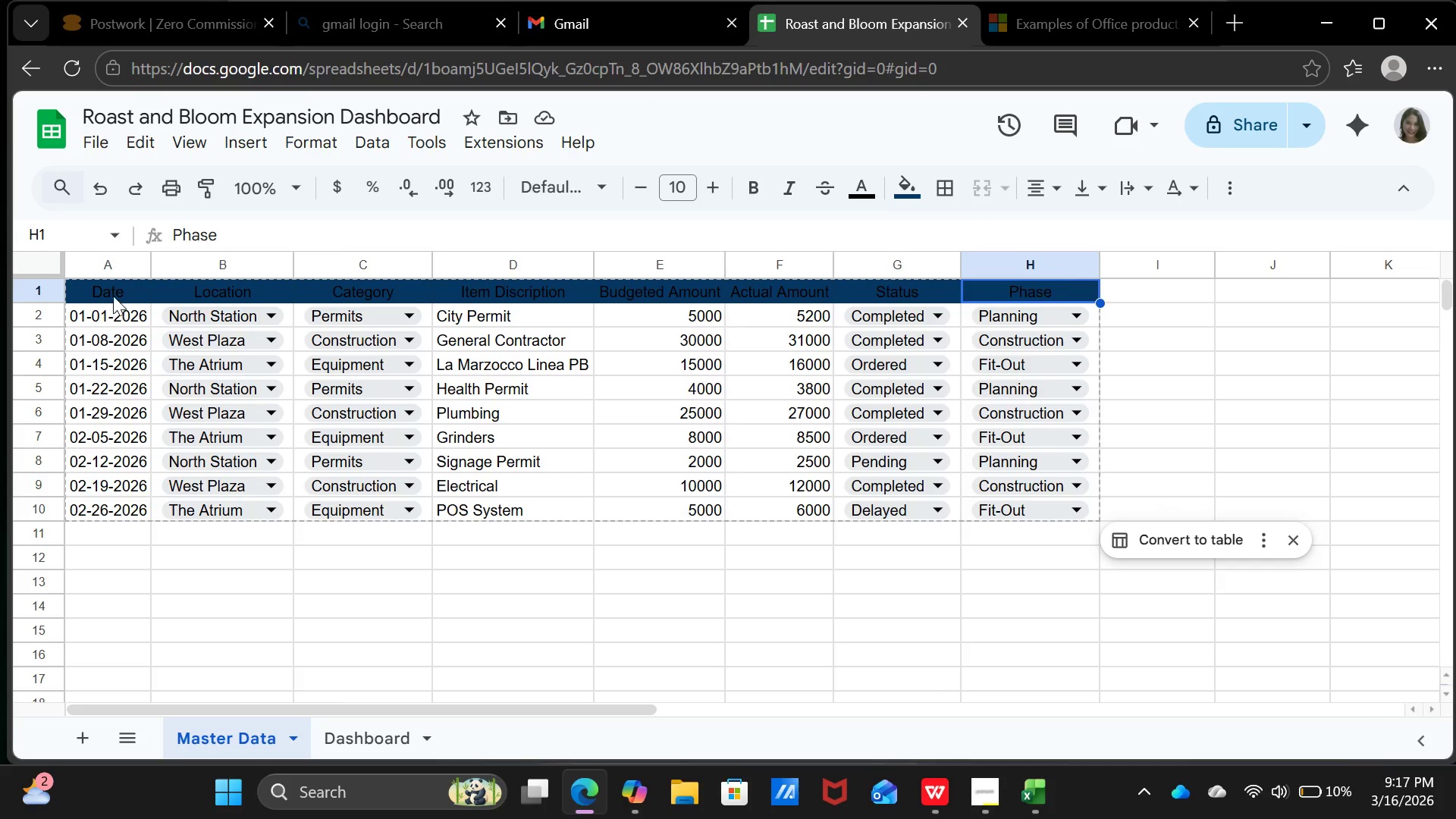 
left_click_drag(start_coordinate=[115, 289], to_coordinate=[1036, 287])
 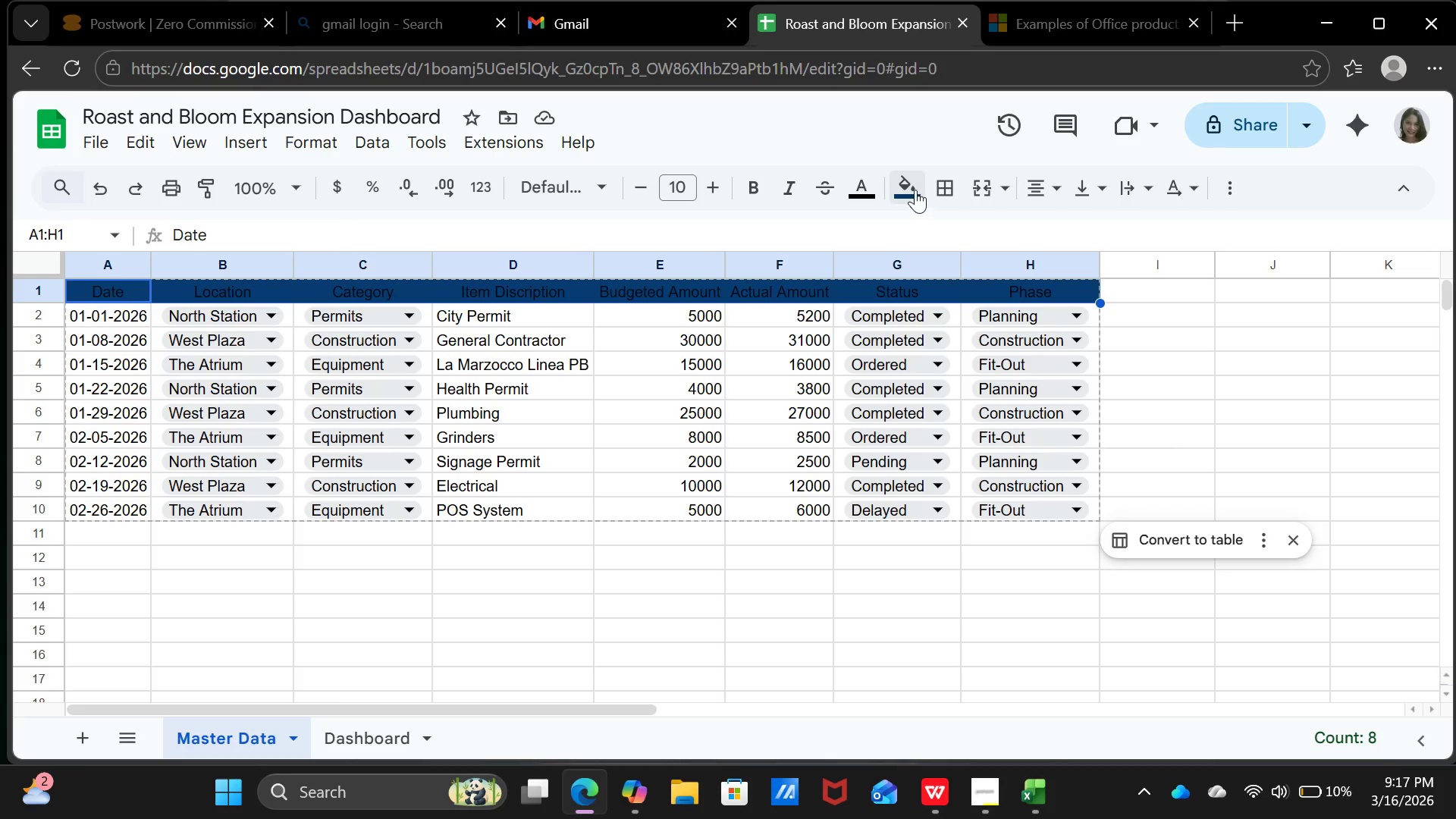 
left_click([912, 185])
 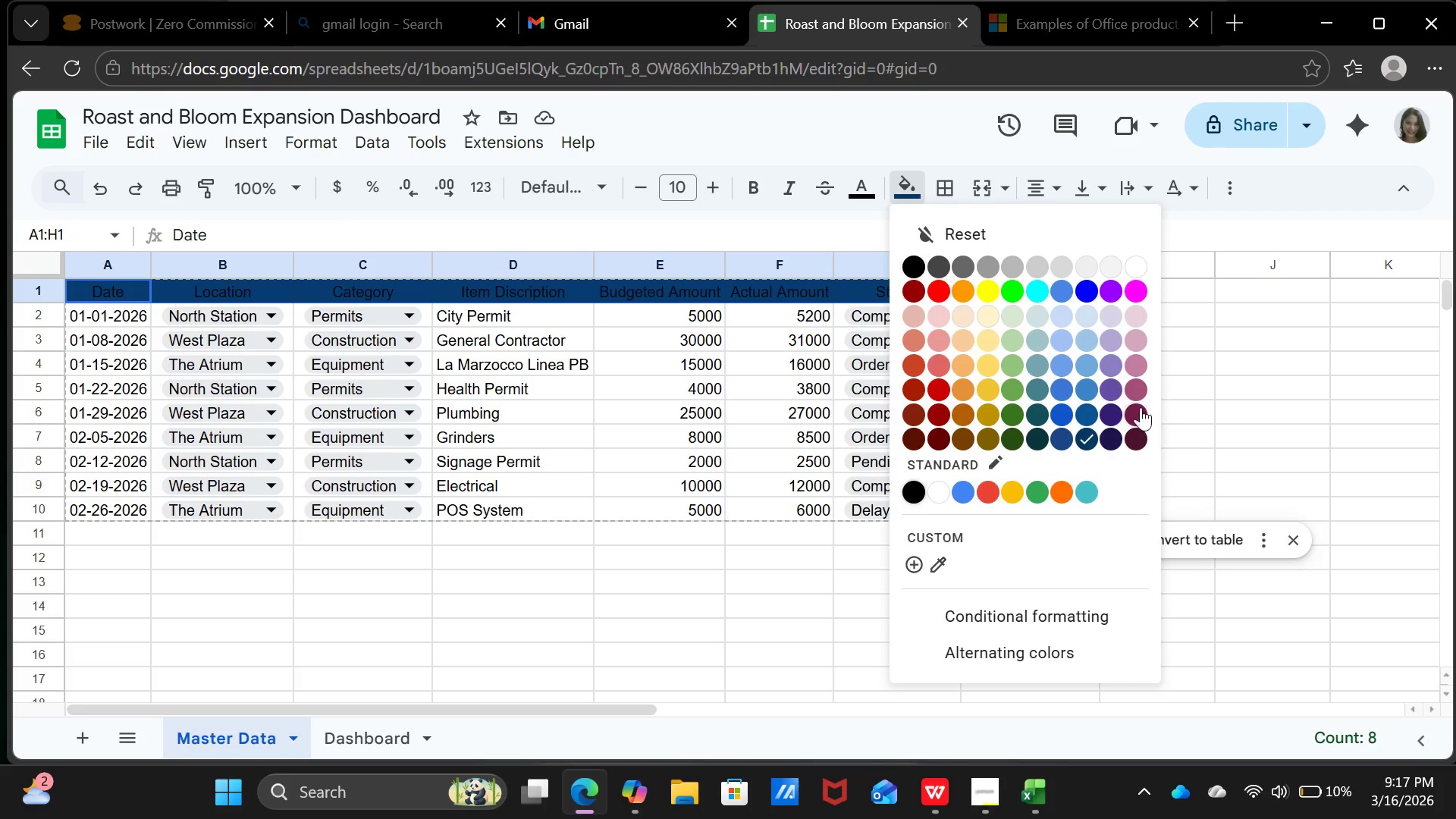 
left_click([1070, 415])
 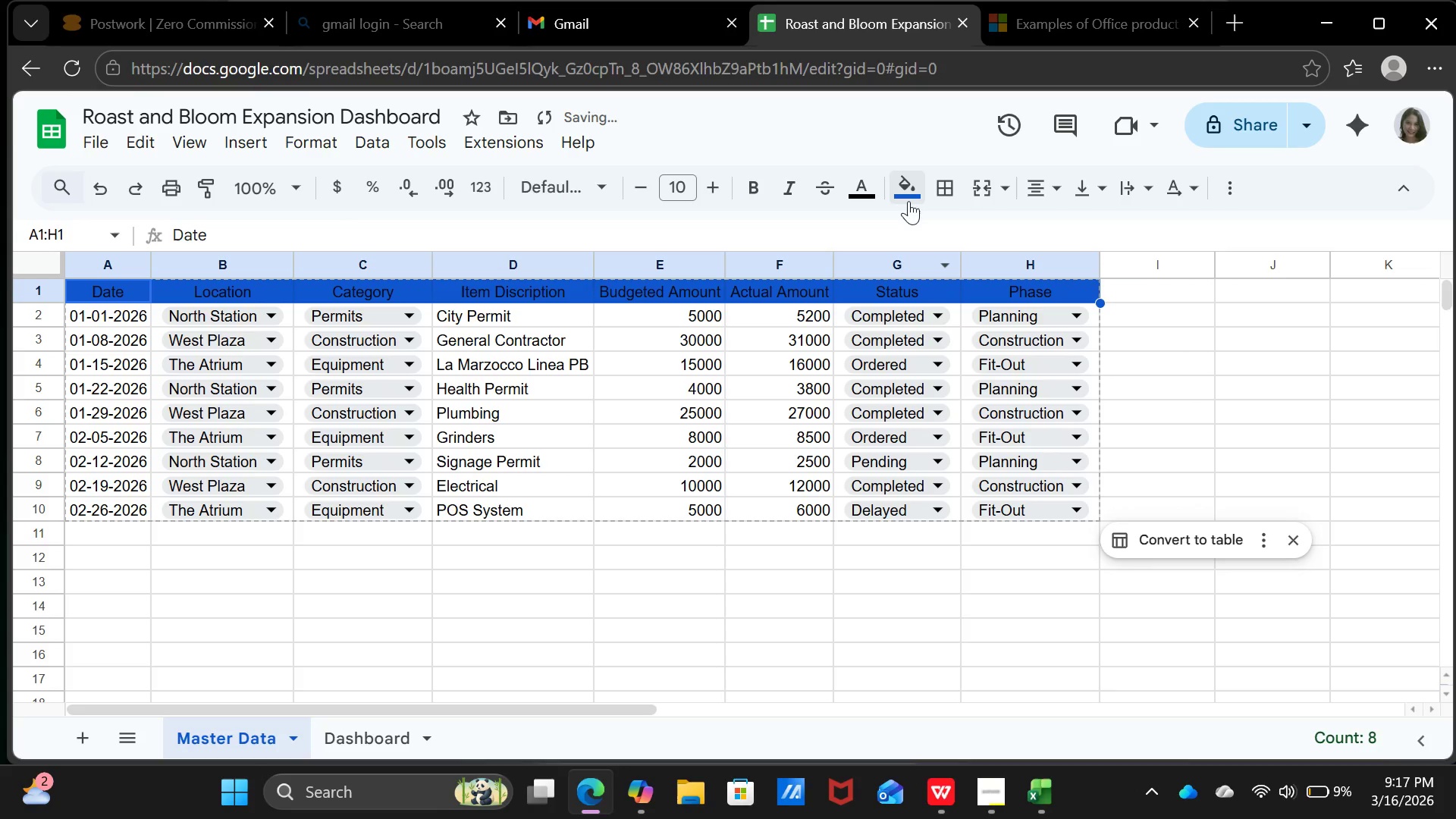 
left_click([908, 190])
 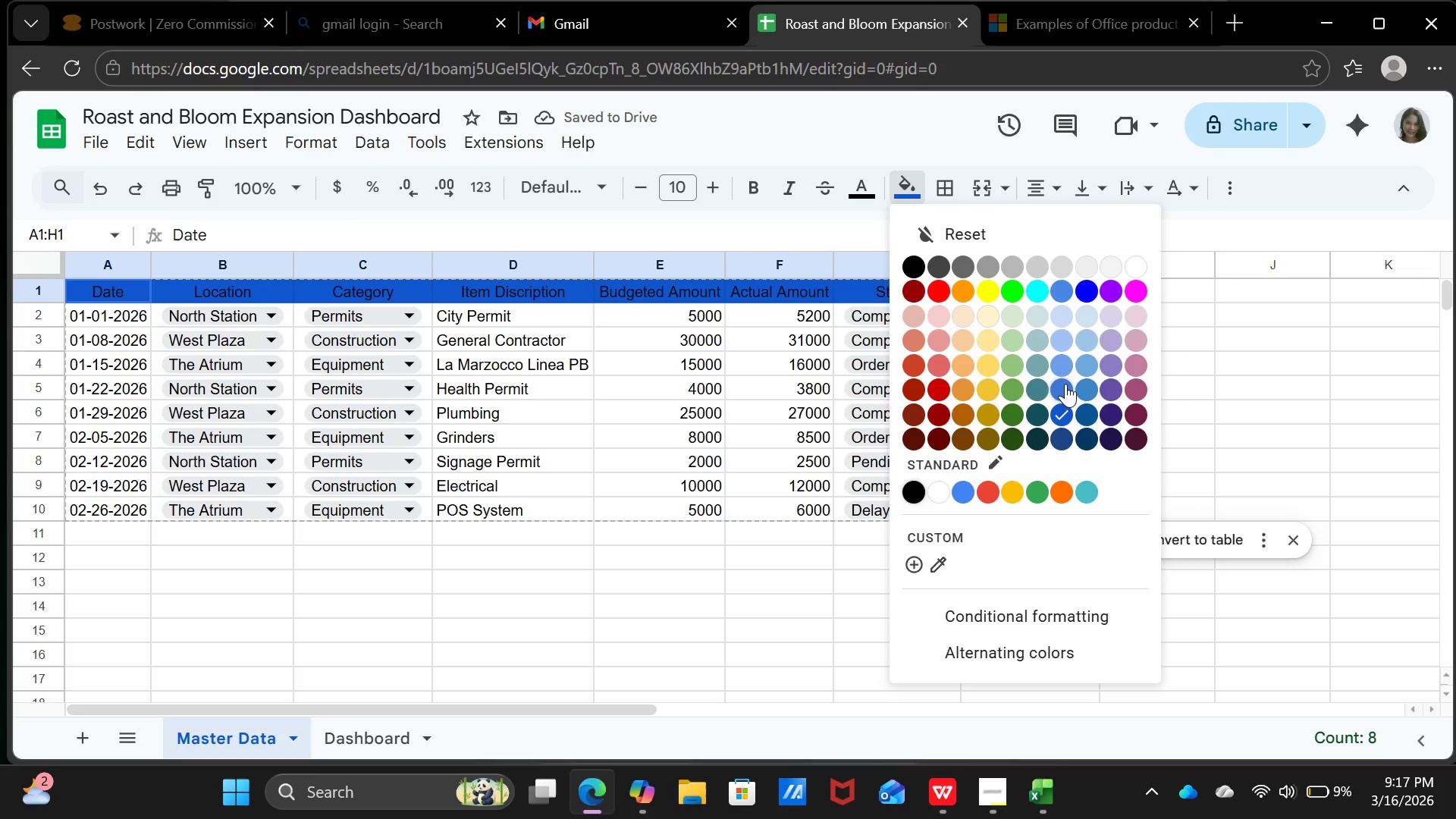 
left_click([1062, 382])
 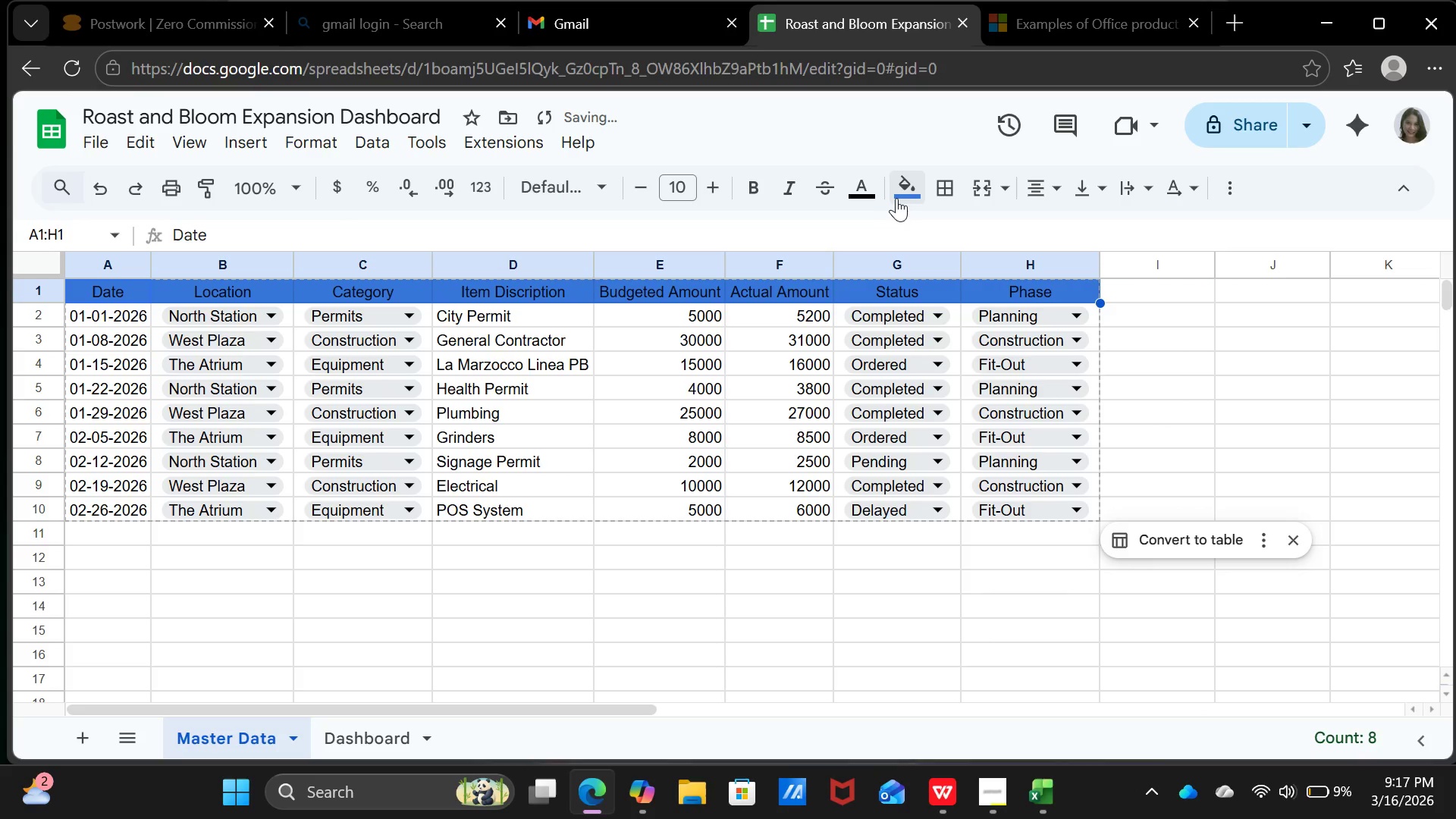 
left_click([899, 186])
 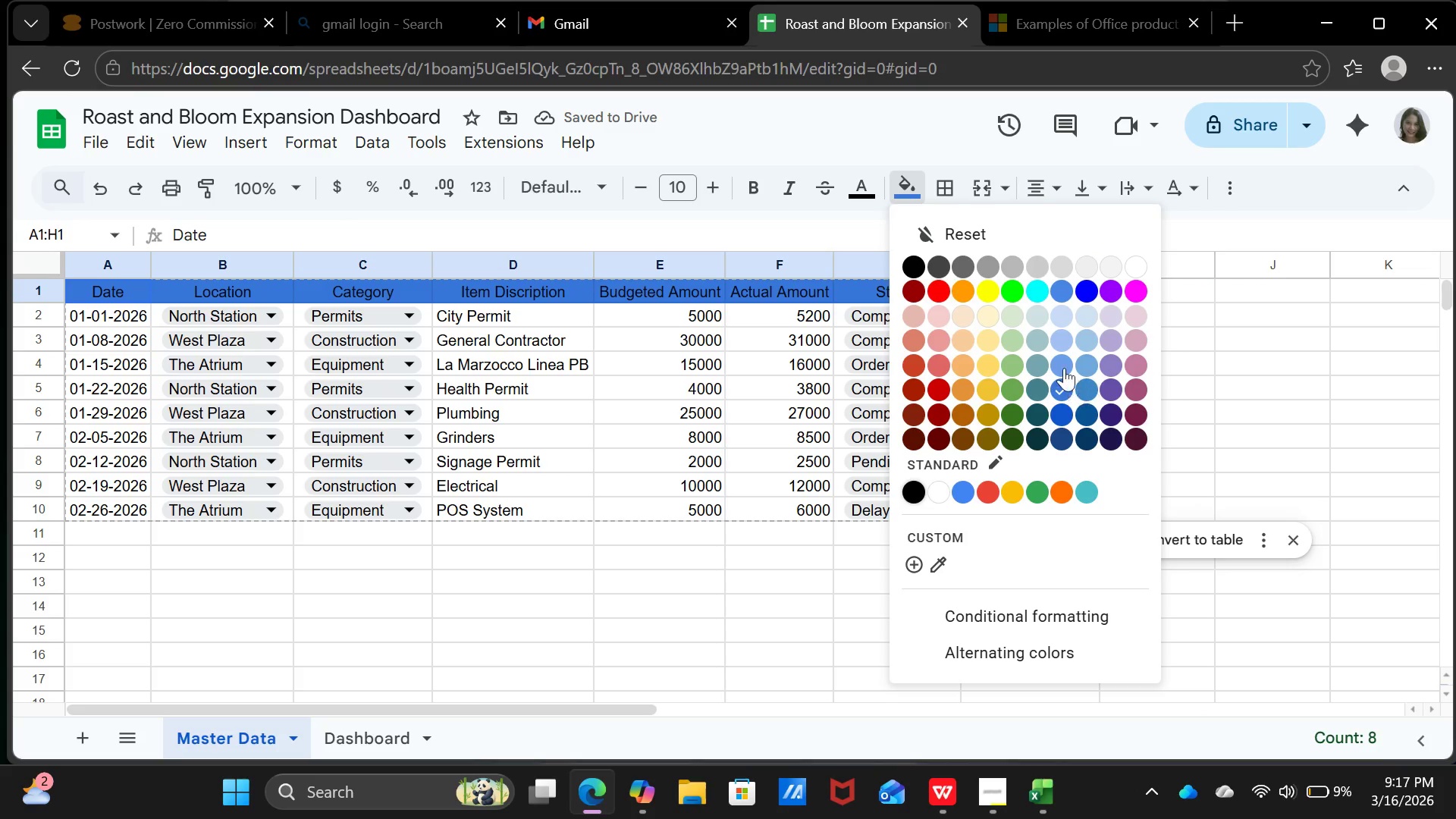 
left_click([1058, 353])
 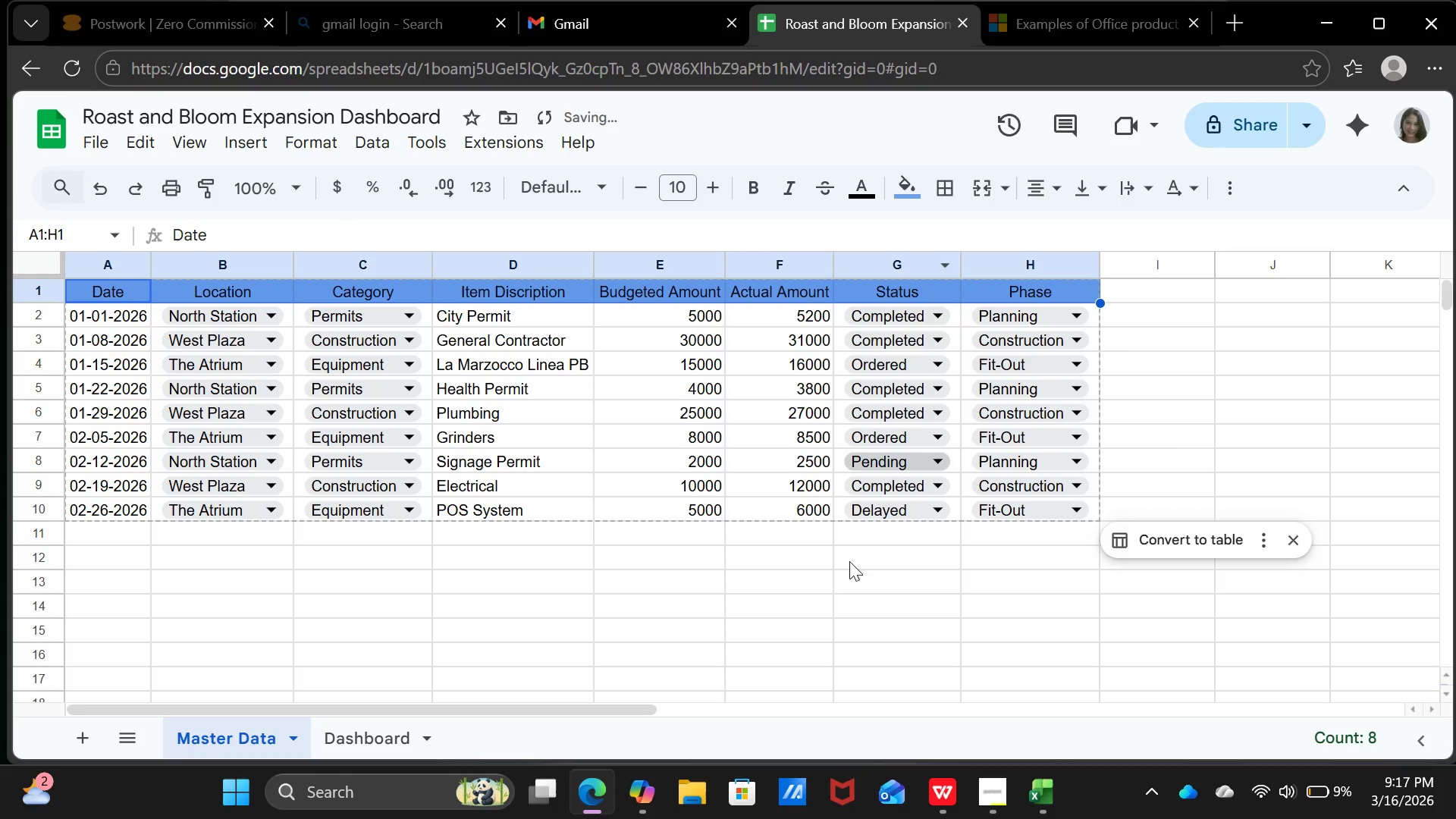 
left_click([832, 593])
 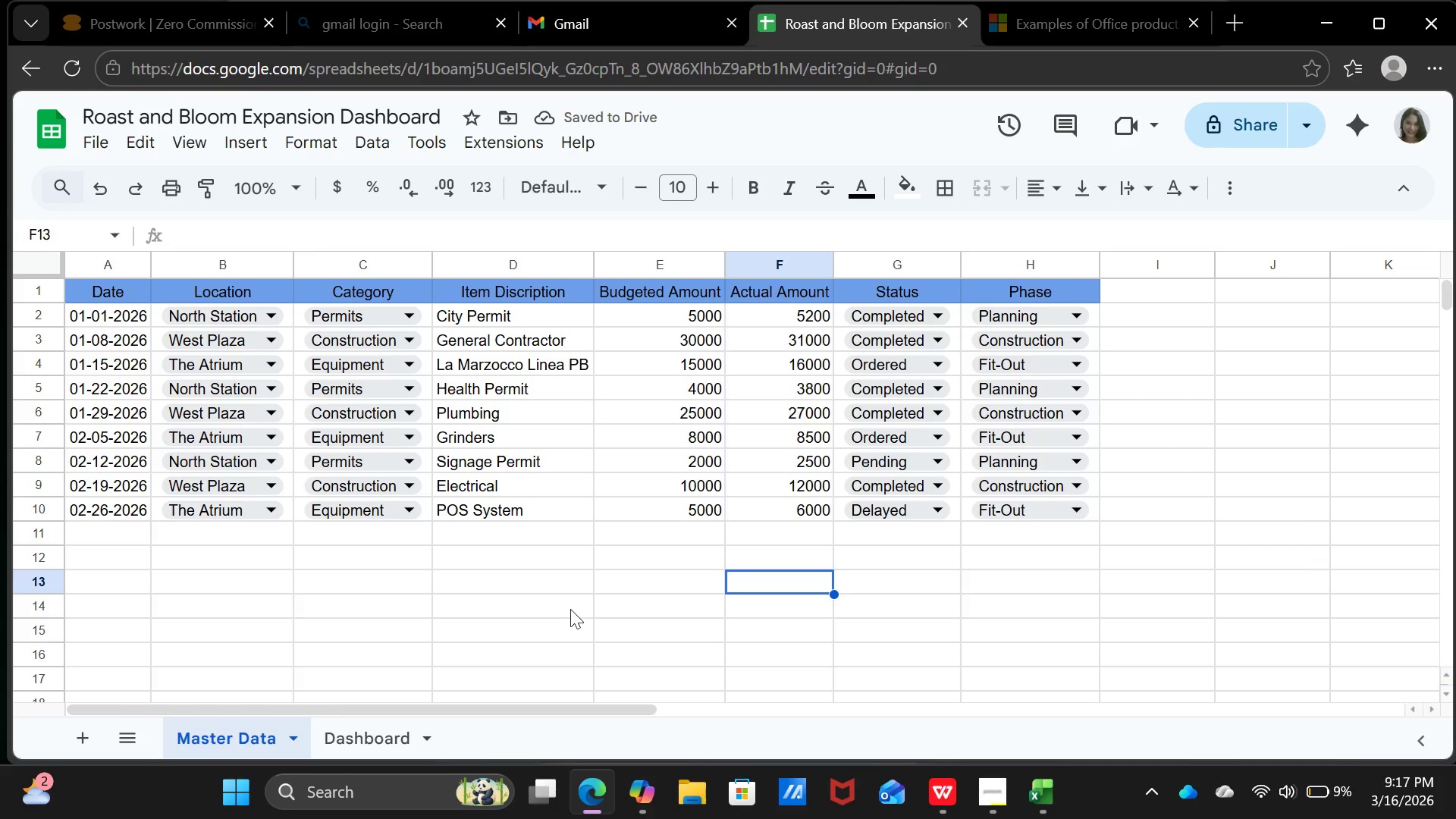 
left_click([569, 610])
 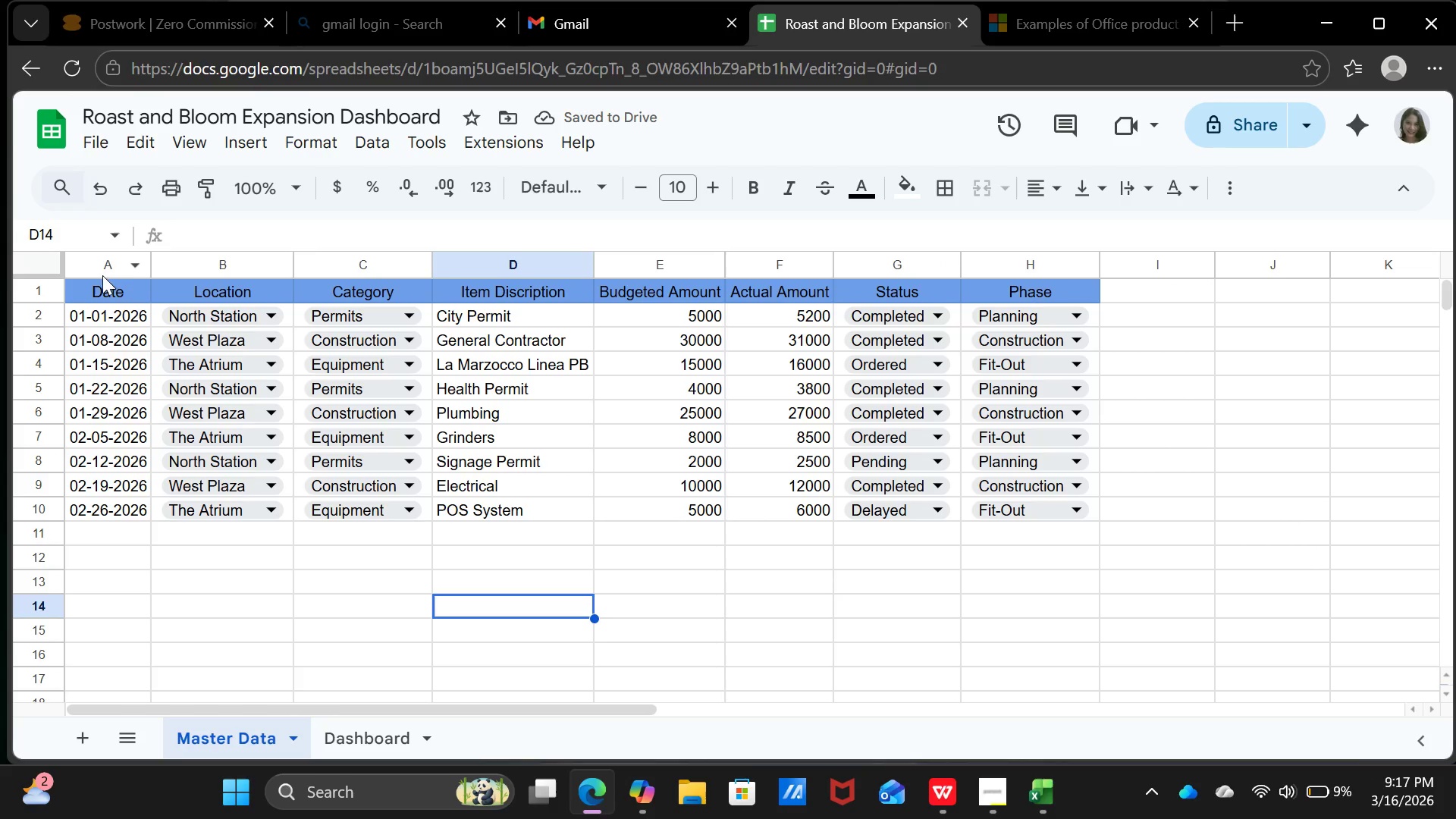 
left_click_drag(start_coordinate=[108, 287], to_coordinate=[1062, 289])
 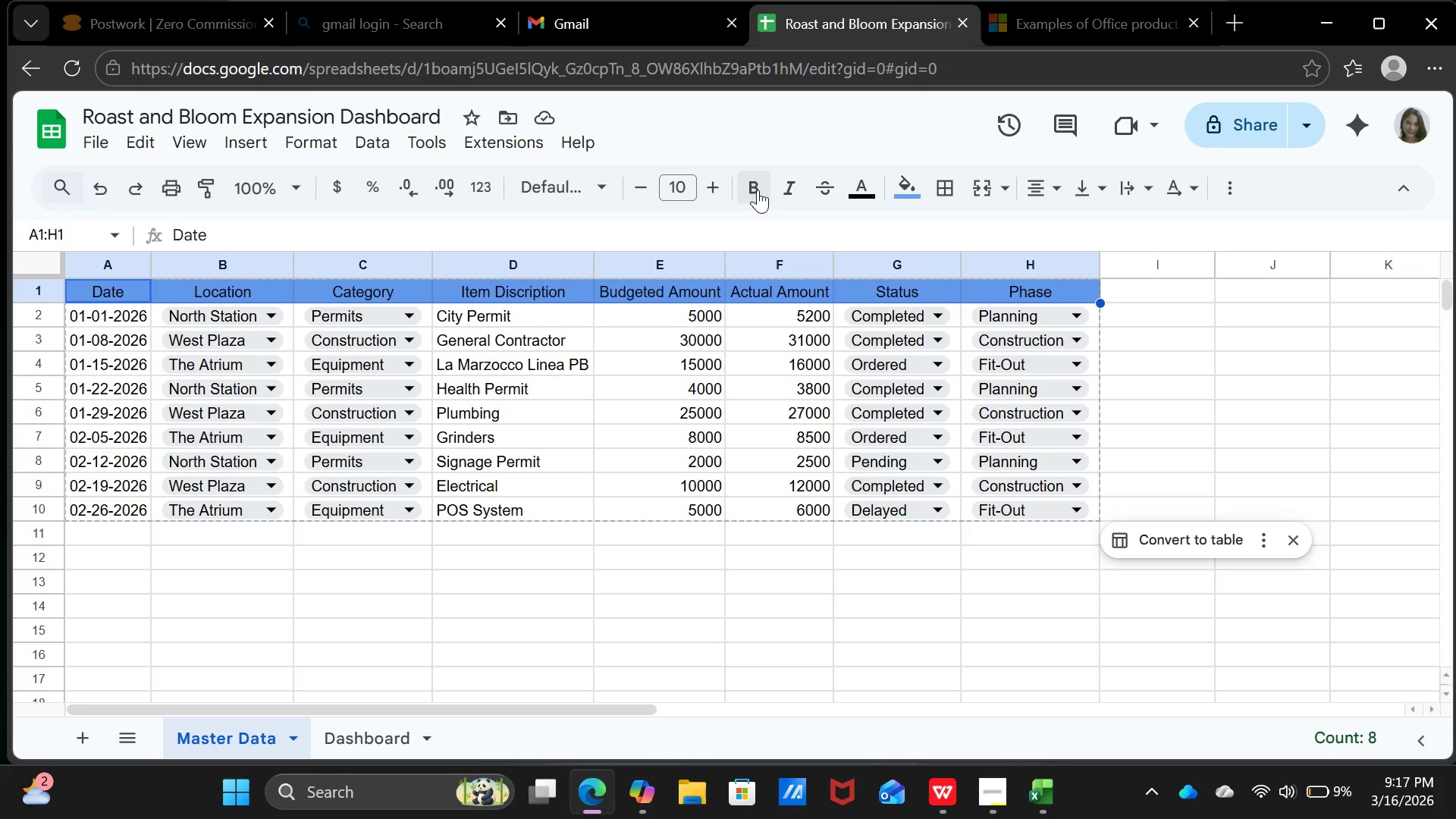 
left_click([758, 190])
 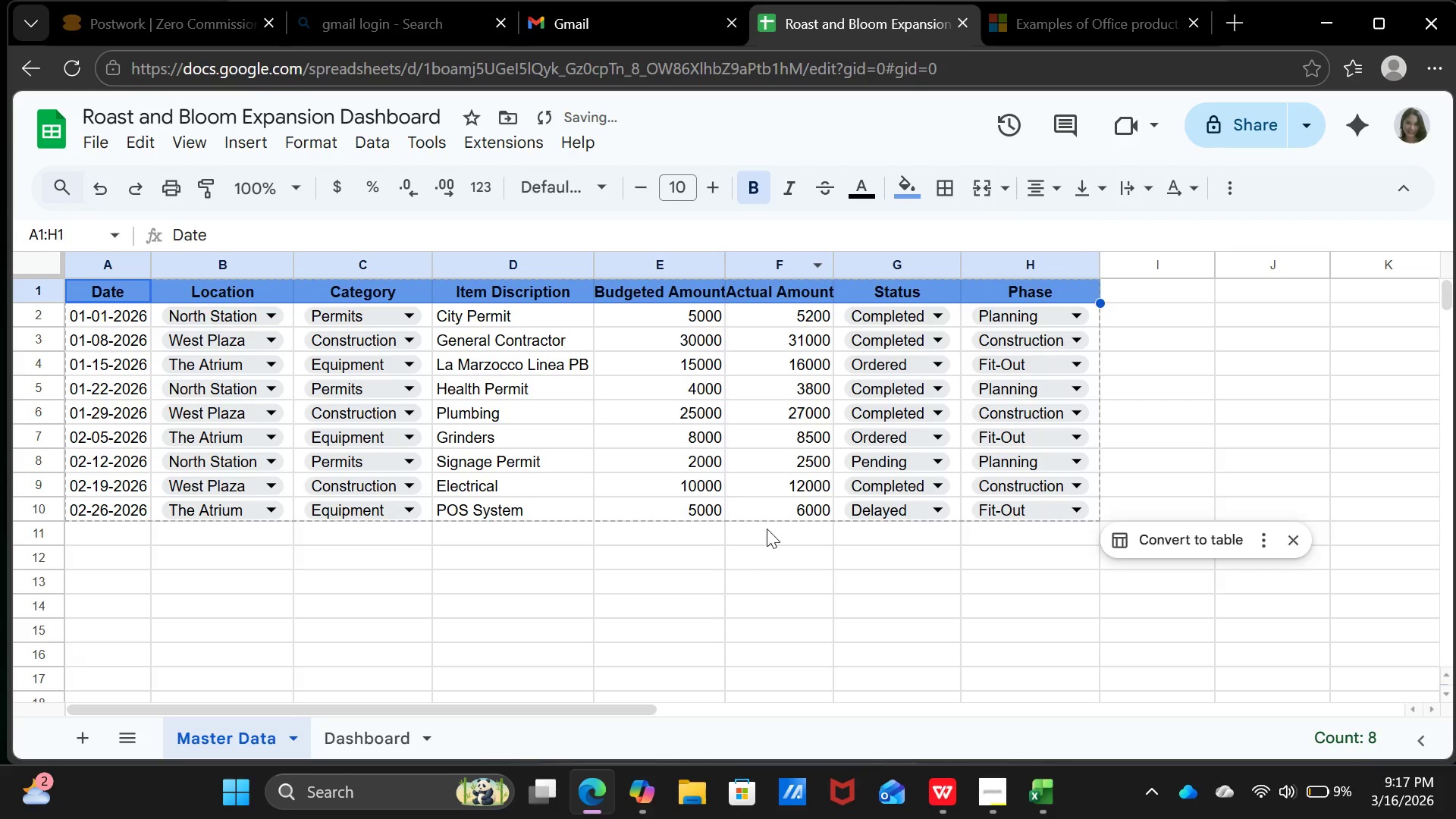 
left_click([767, 529])
 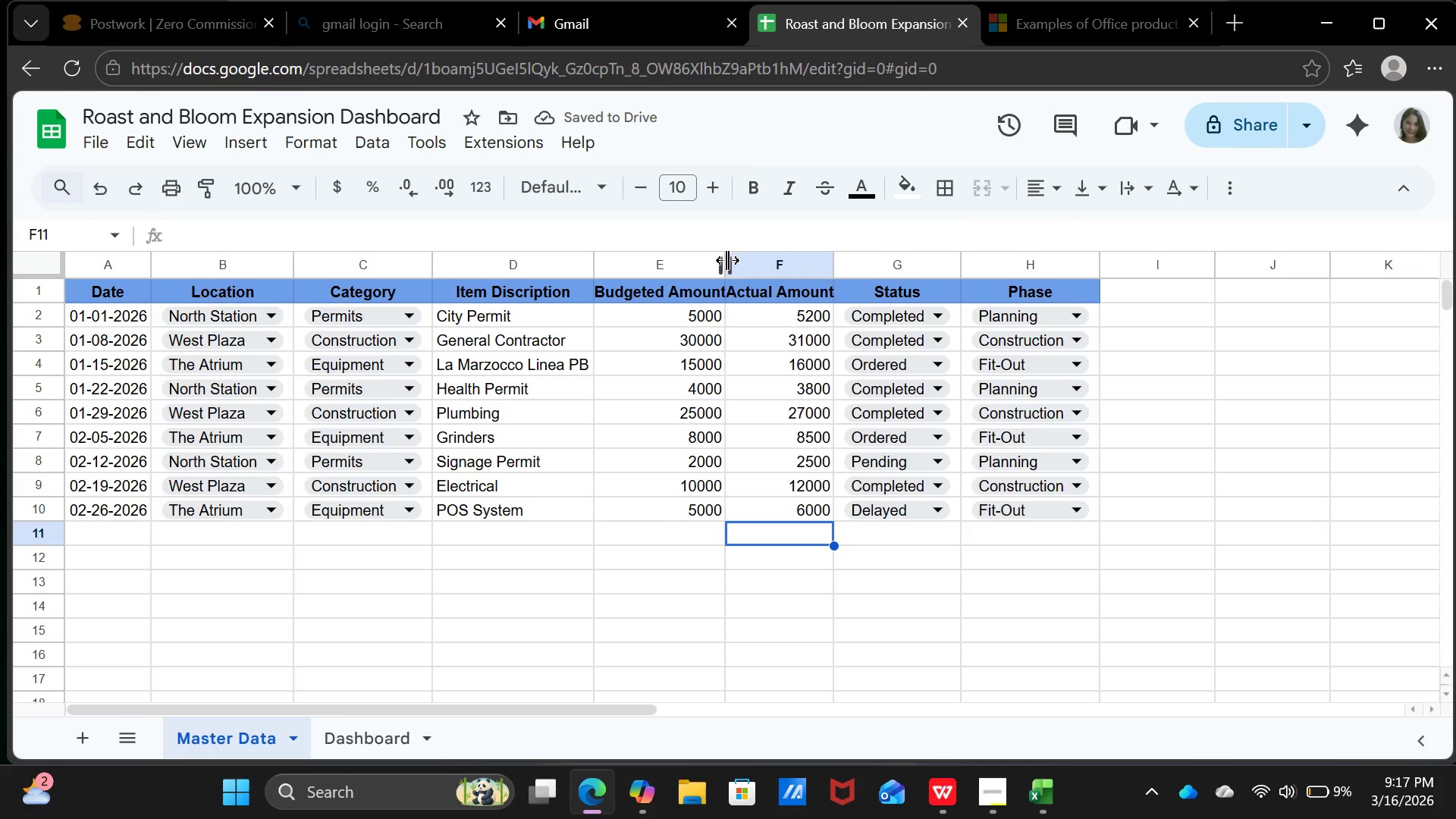 
double_click([726, 260])
 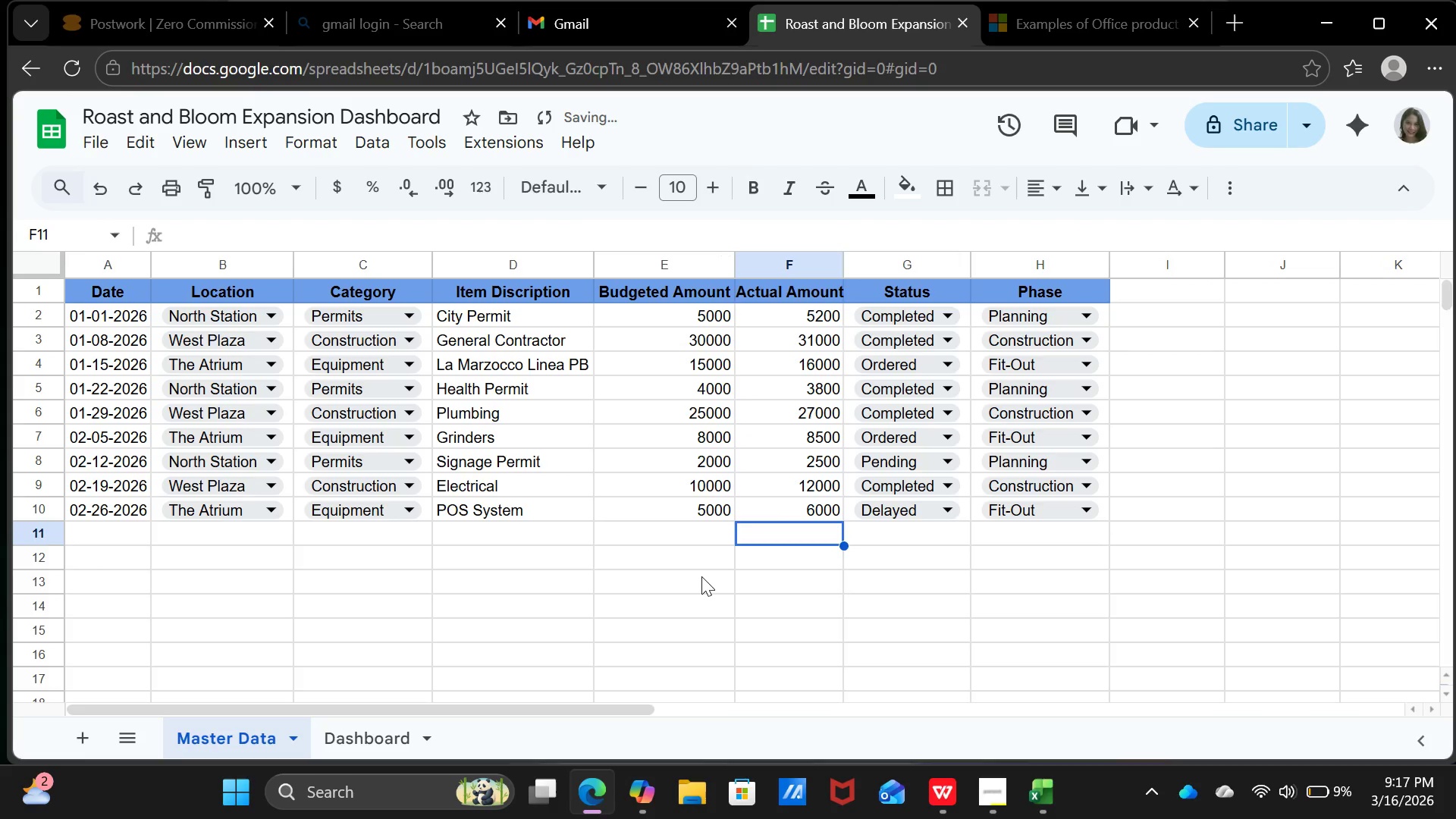 
left_click([701, 578])
 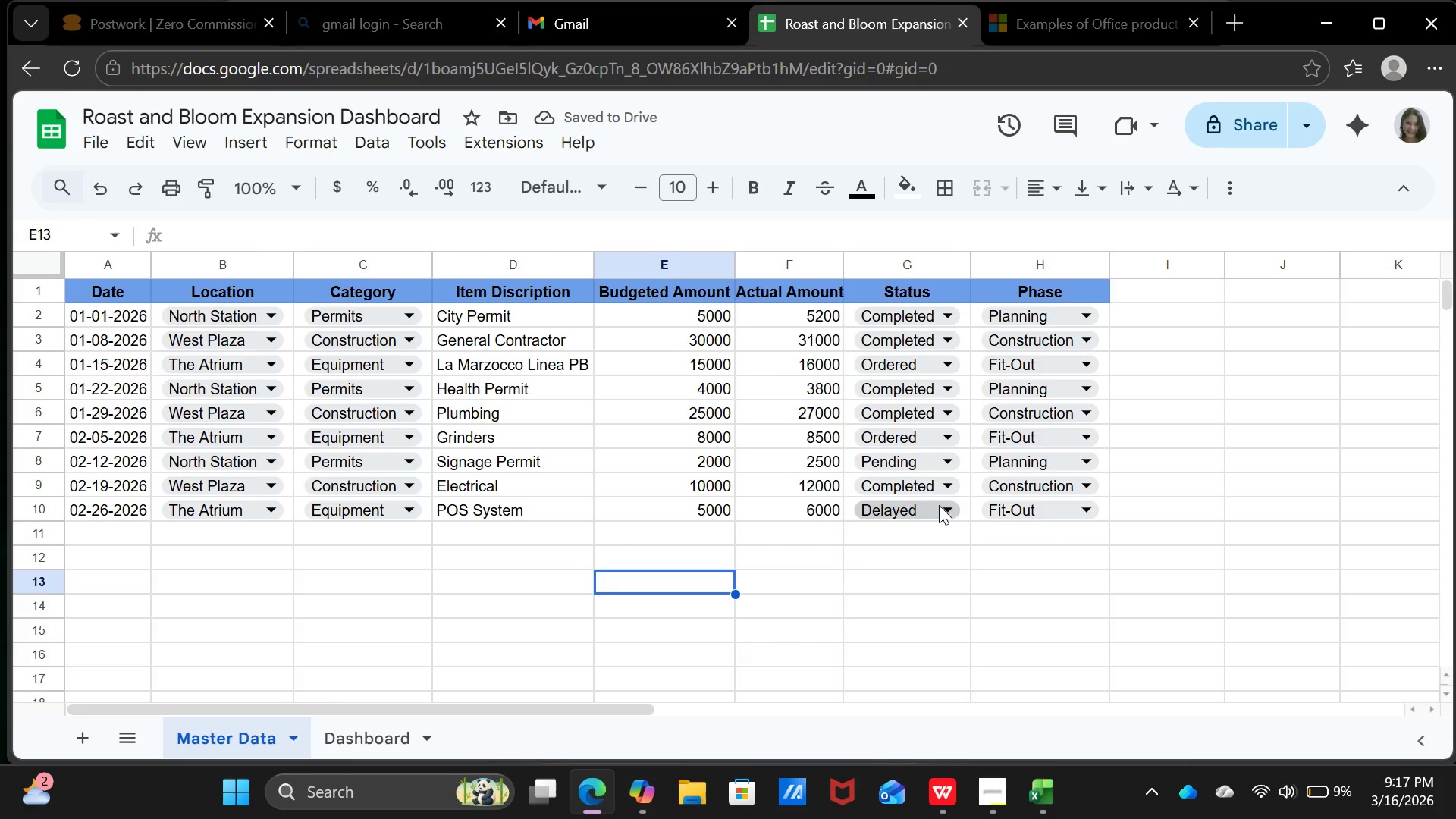 
left_click([977, 596])
 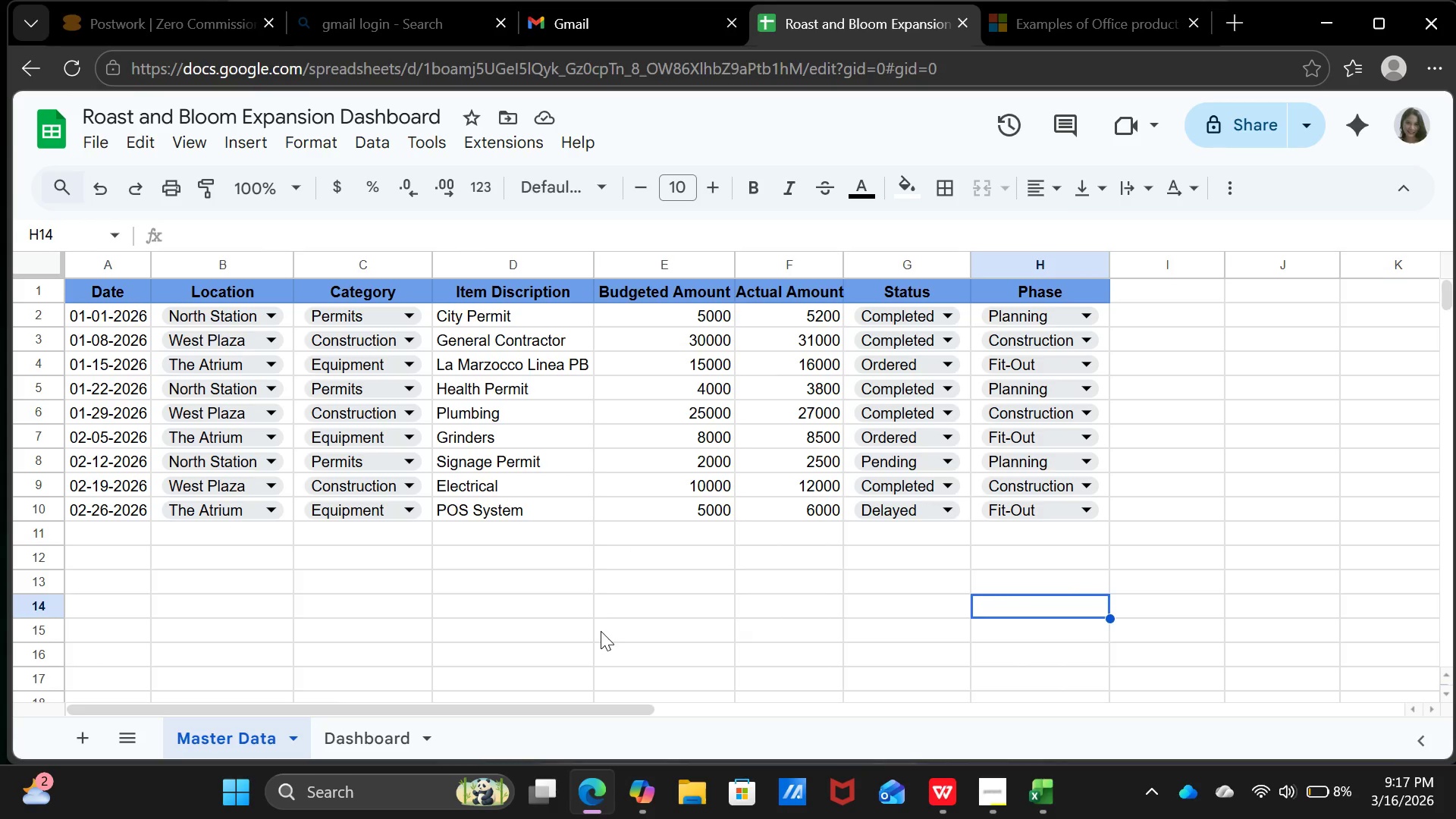 
left_click_drag(start_coordinate=[706, 314], to_coordinate=[812, 516])
 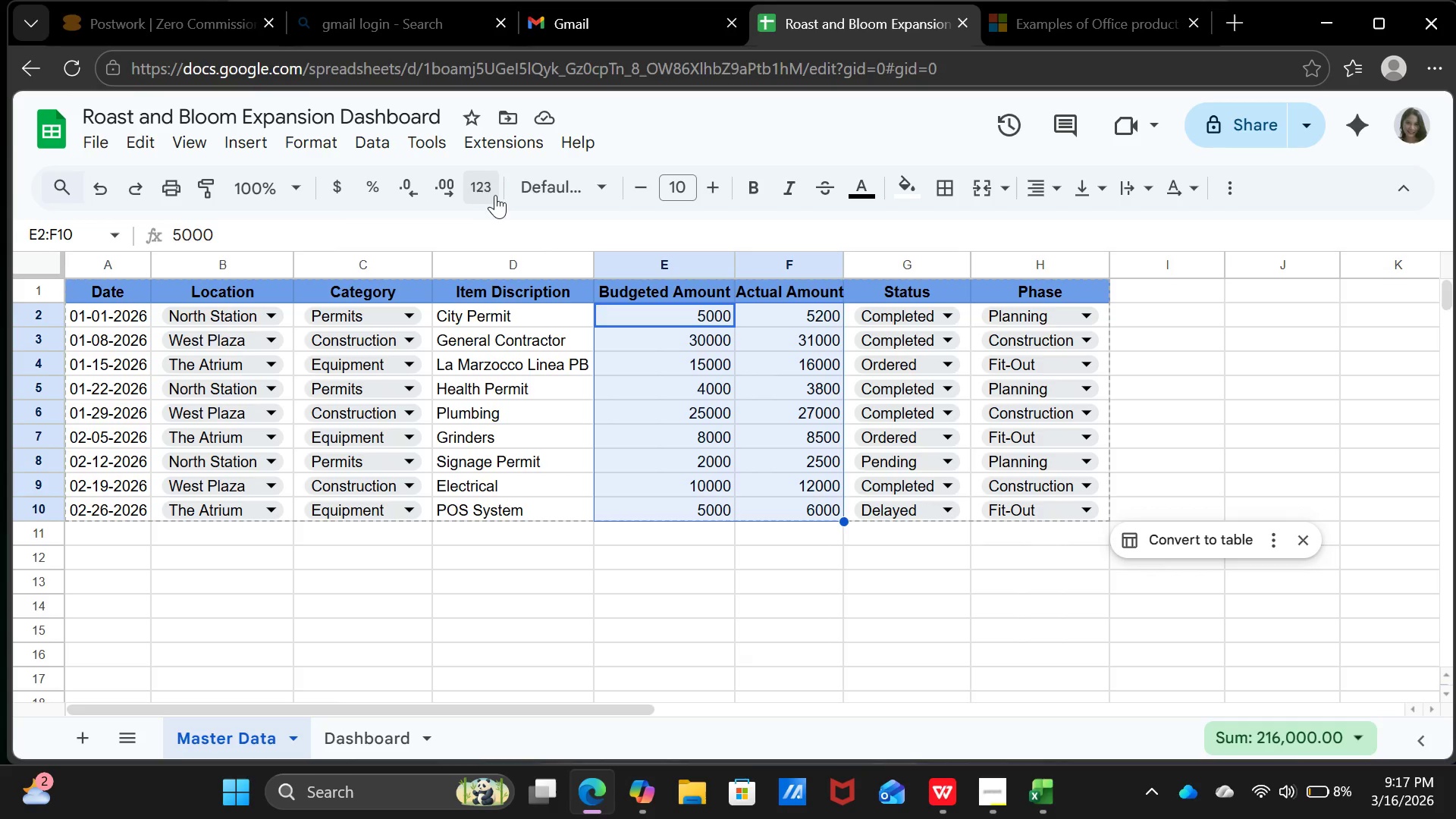 
wait(7.52)
 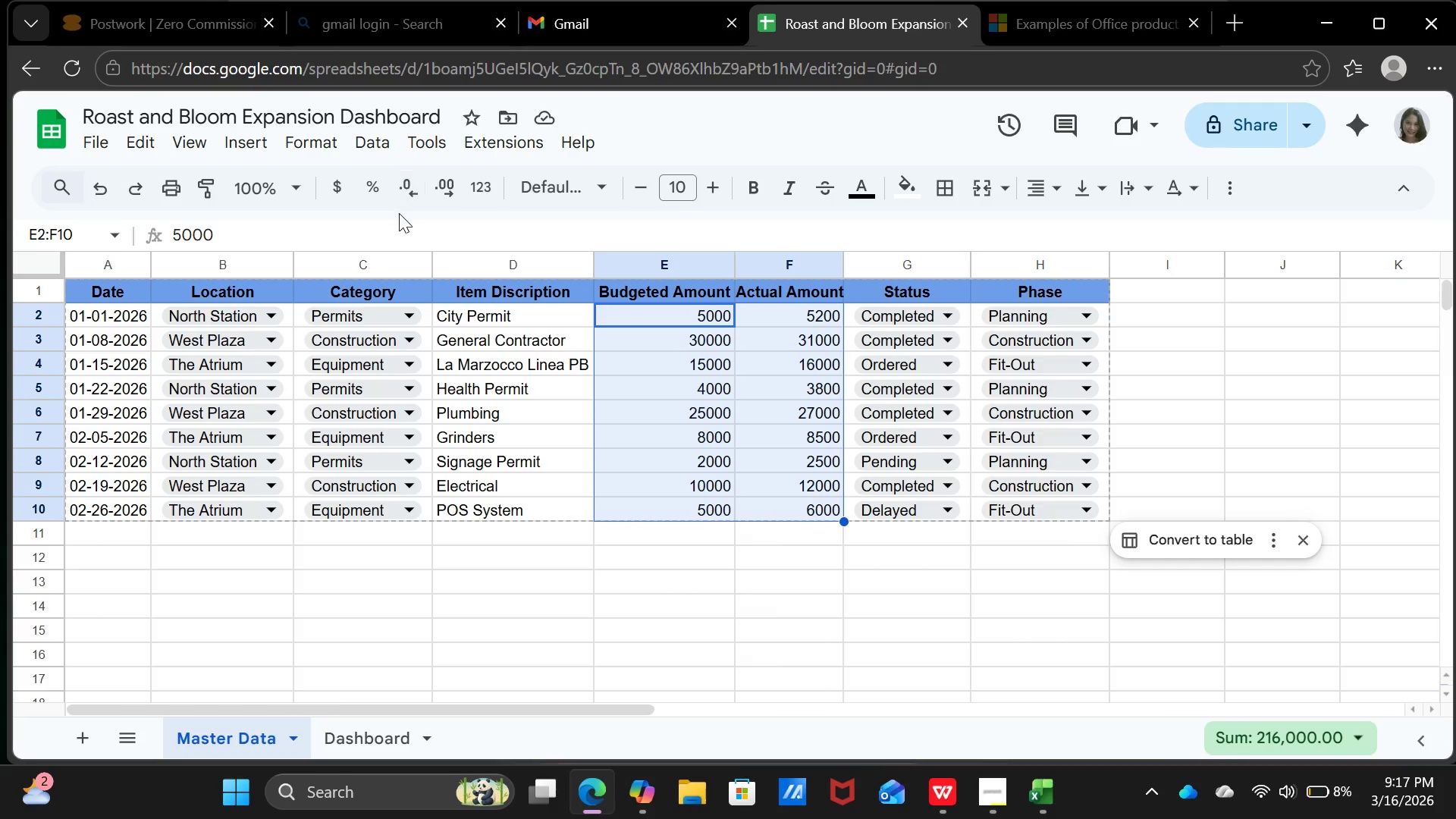 
left_click([559, 191])
 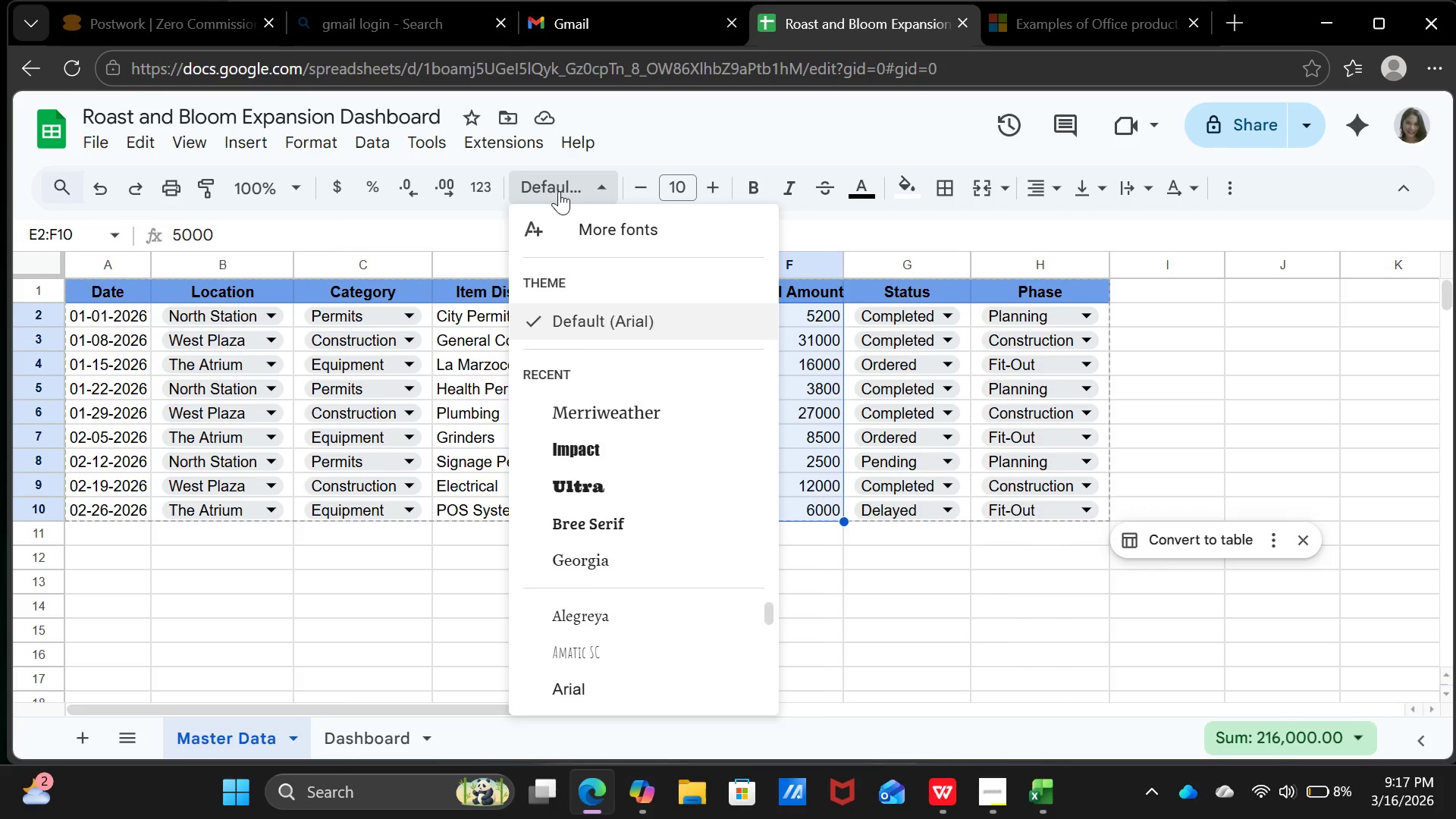 
left_click([559, 191])
 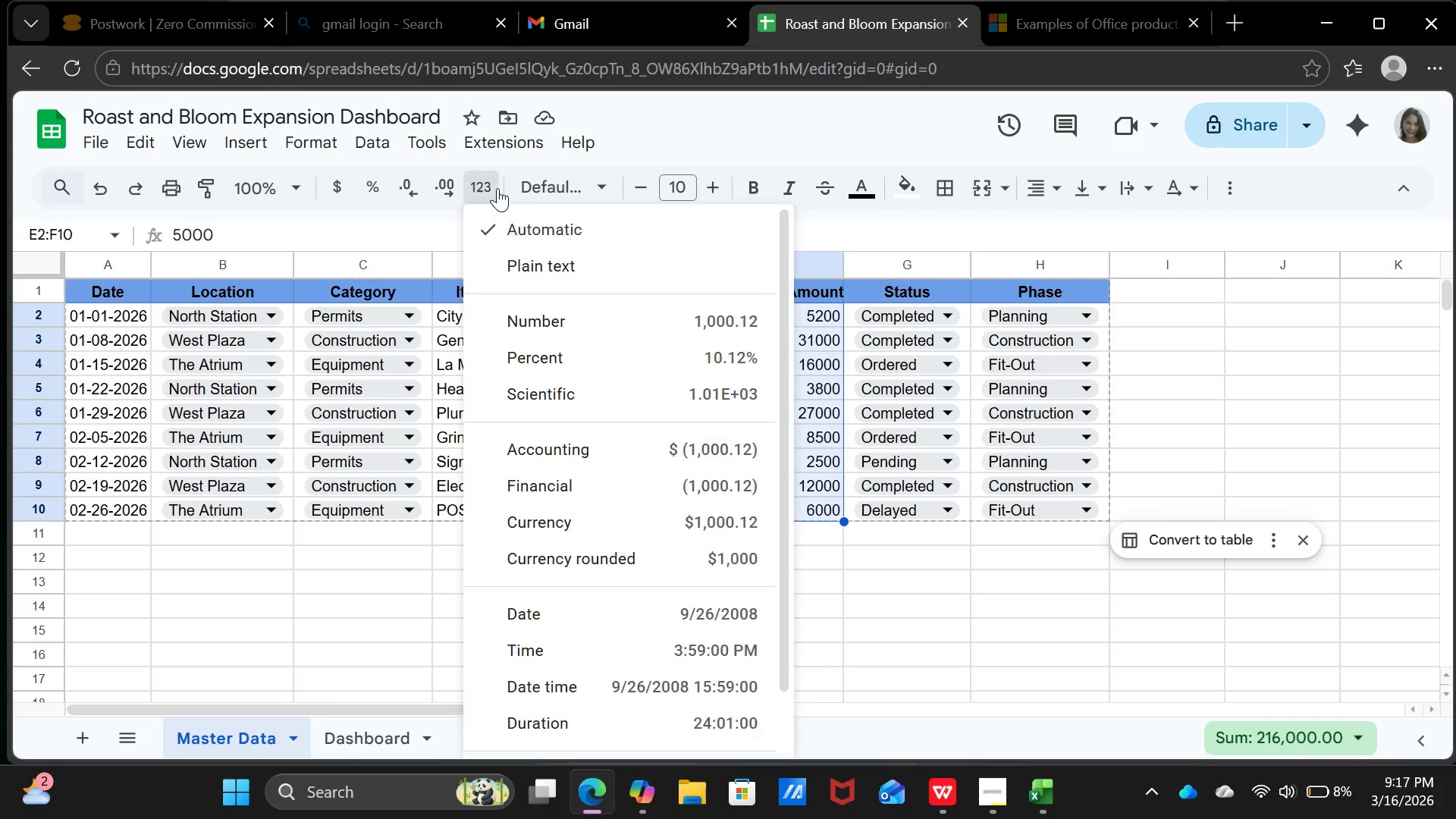 
left_click([497, 188])
 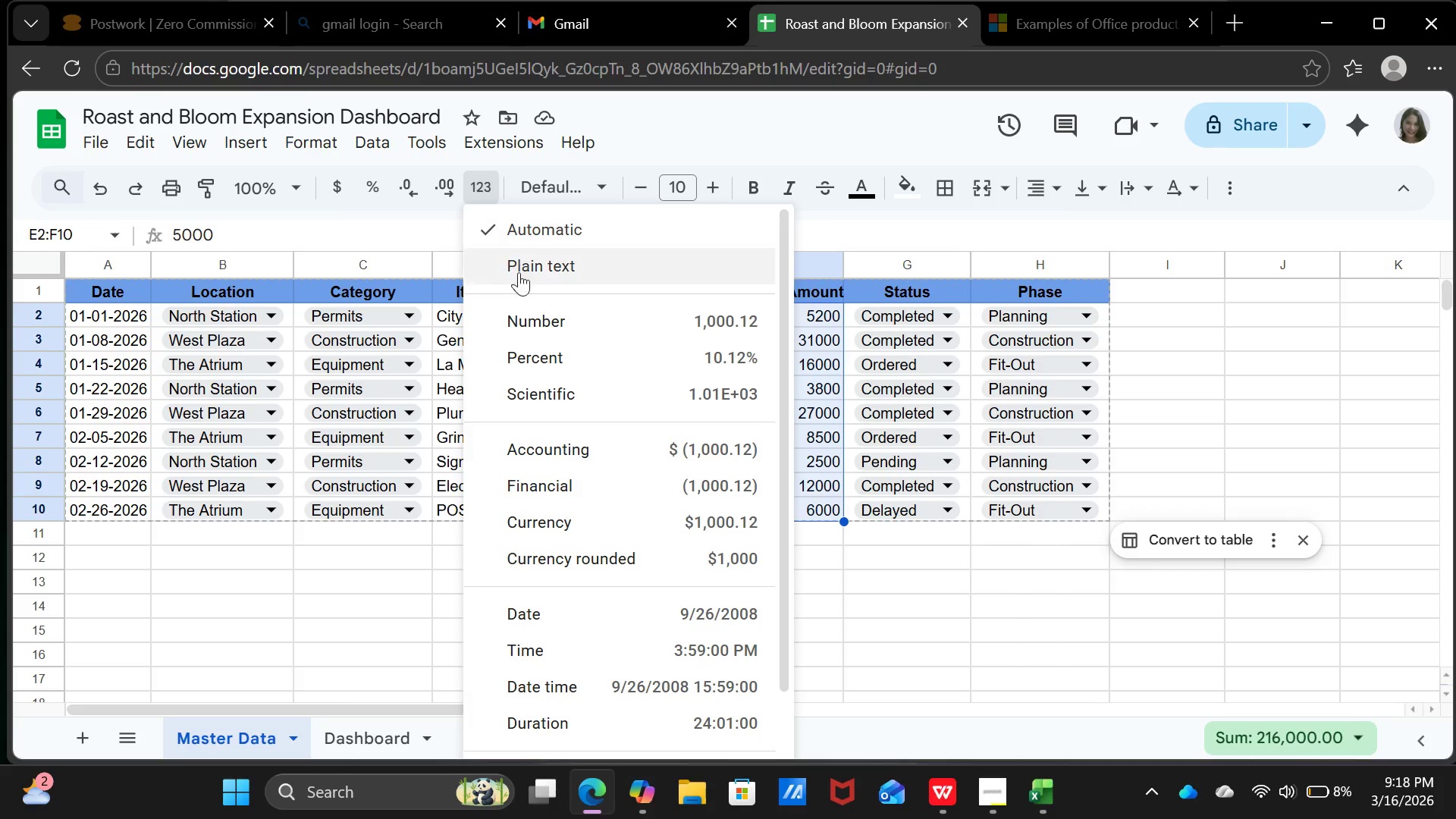 
left_click([526, 322])
 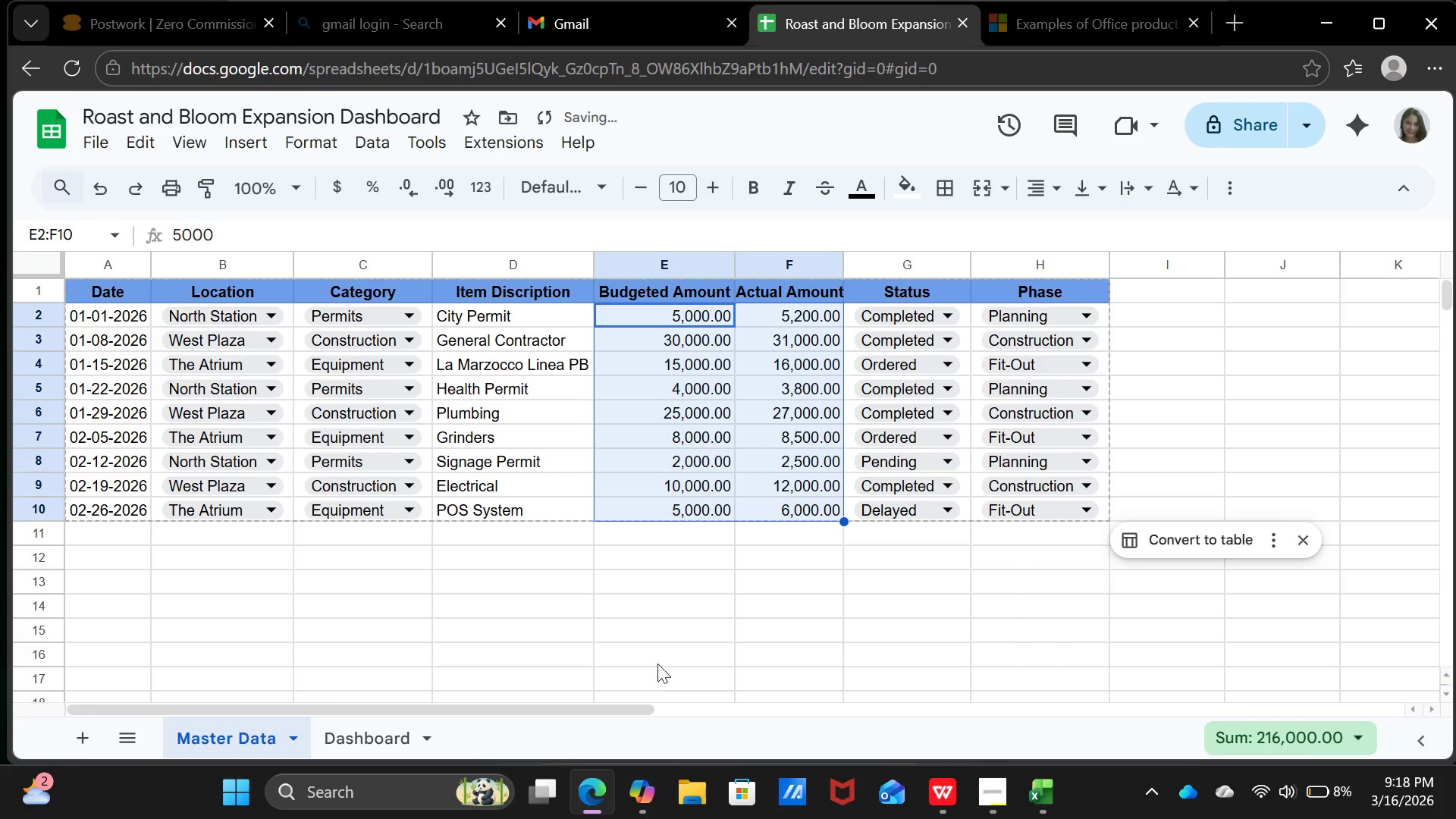 
left_click([657, 664])
 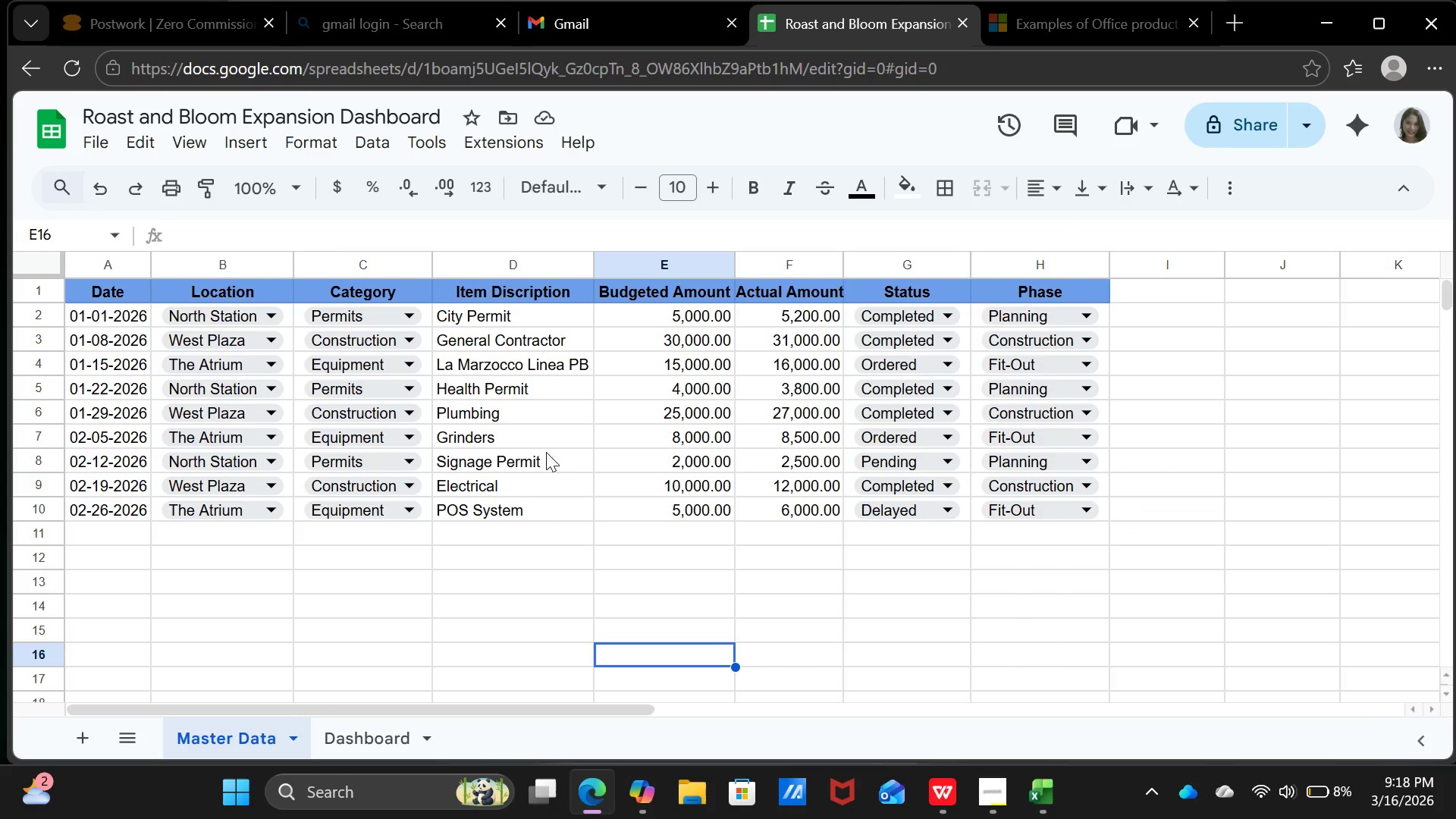 
wait(6.12)
 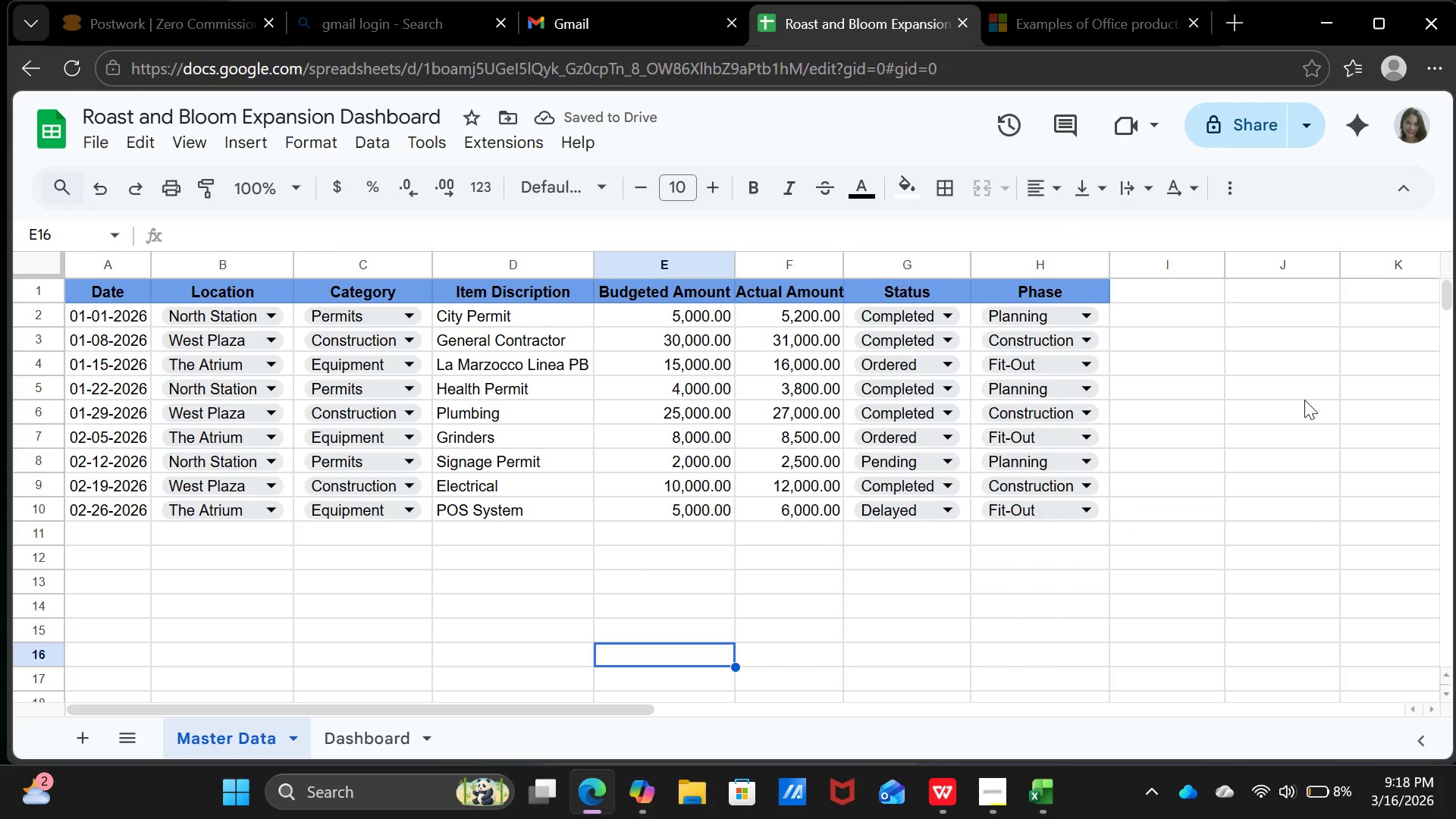 
left_click([368, 582])
 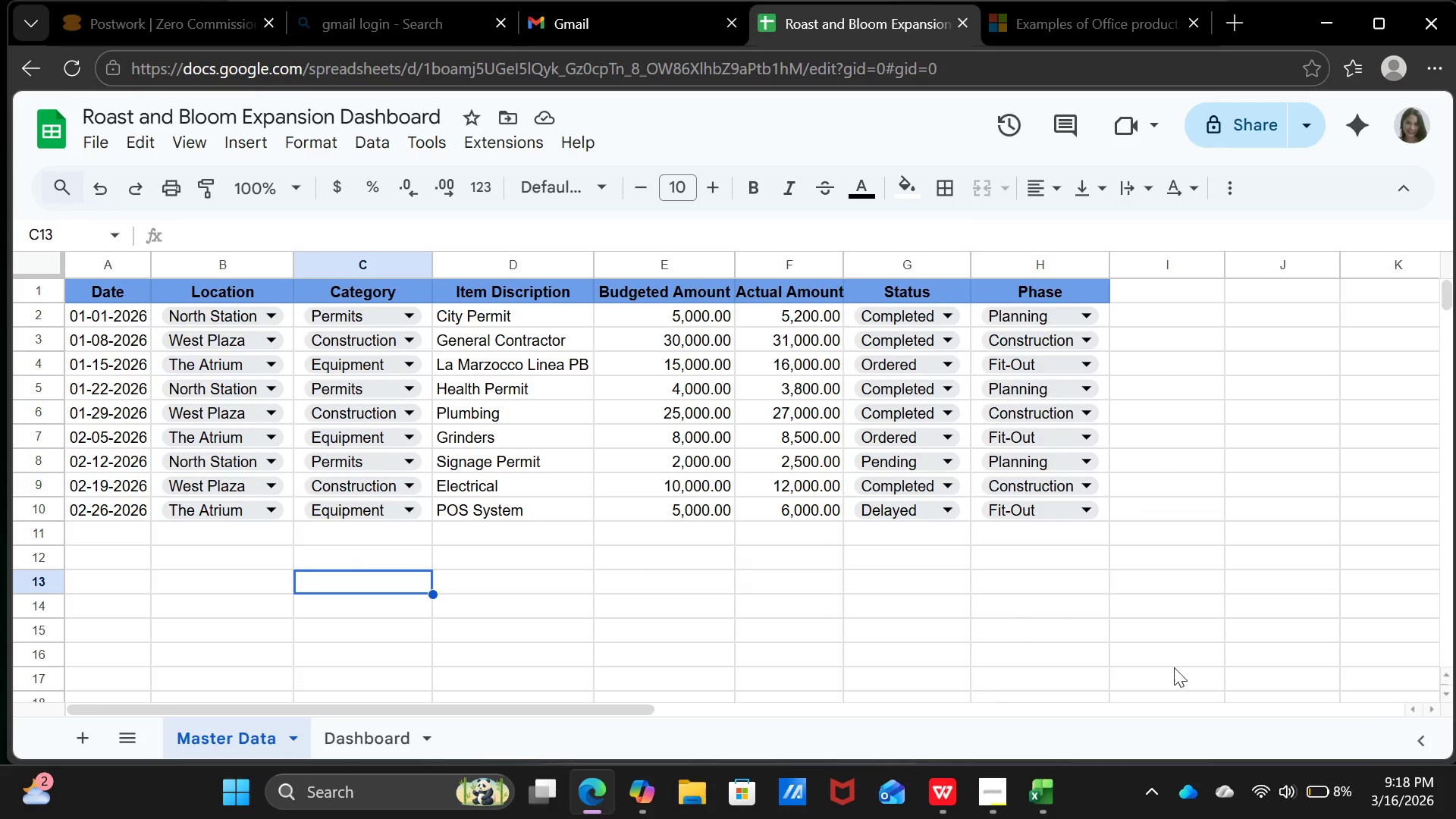 
left_click([1199, 669])
 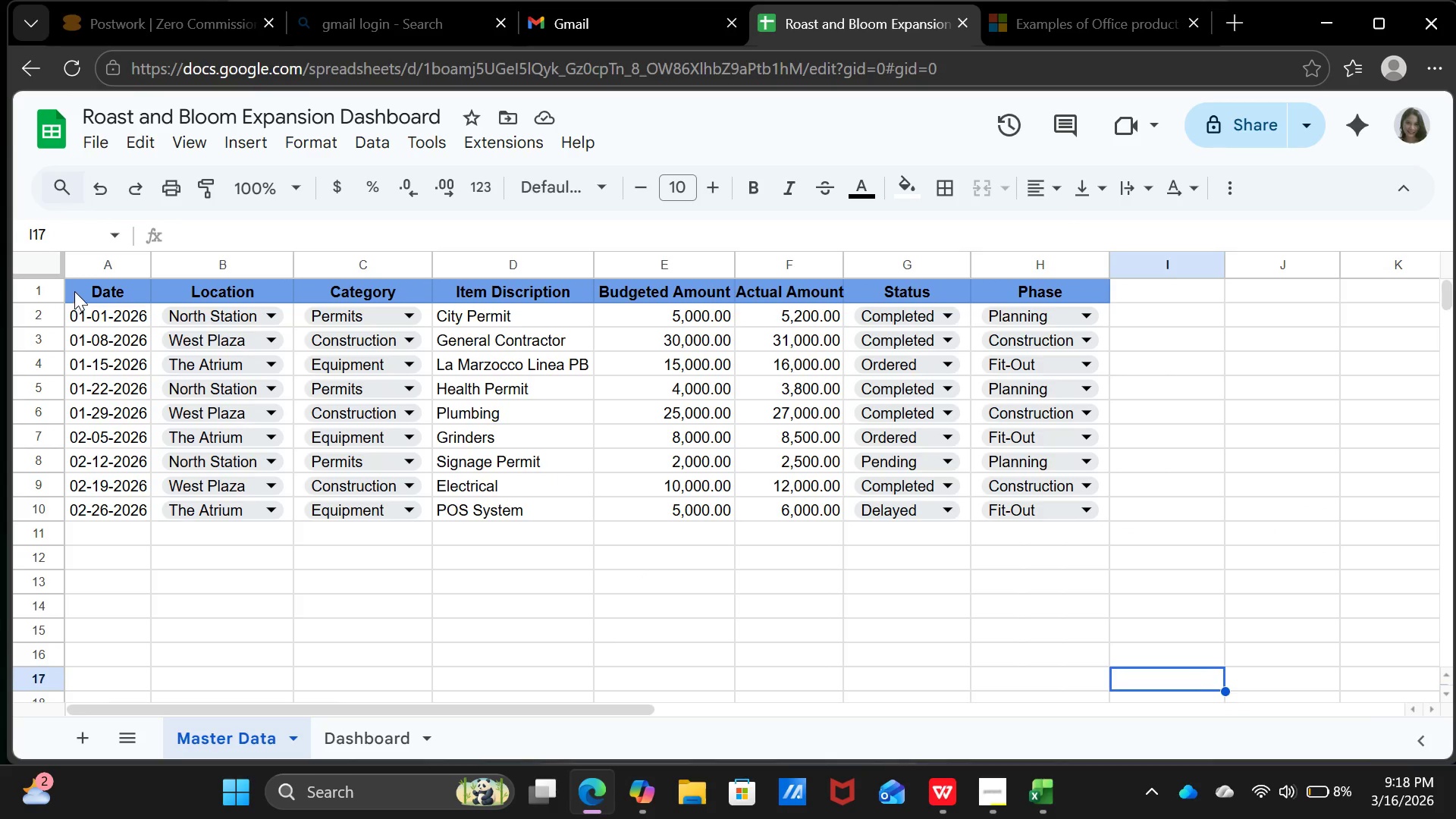 
left_click_drag(start_coordinate=[75, 290], to_coordinate=[1056, 285])
 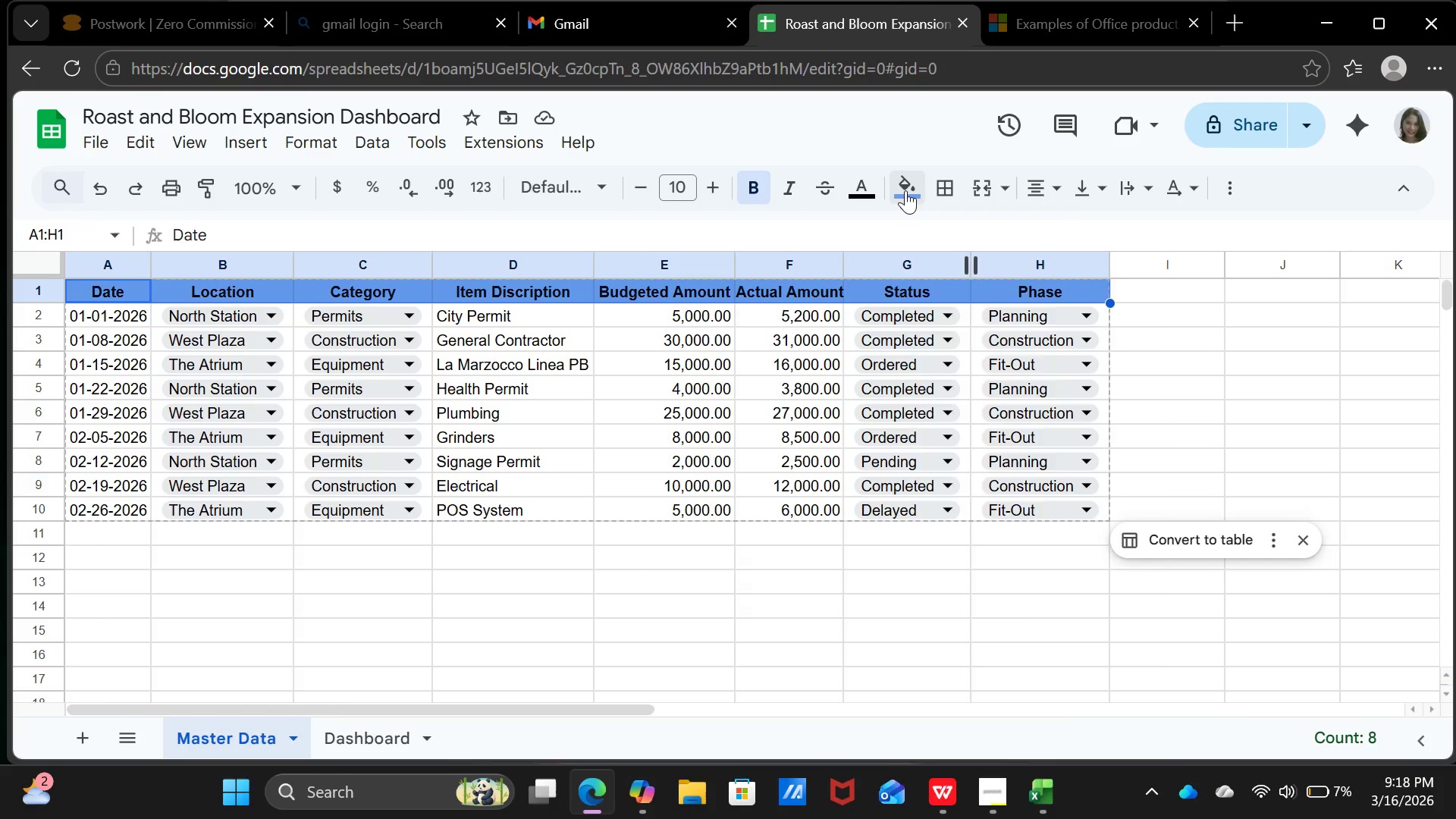 
left_click([905, 190])
 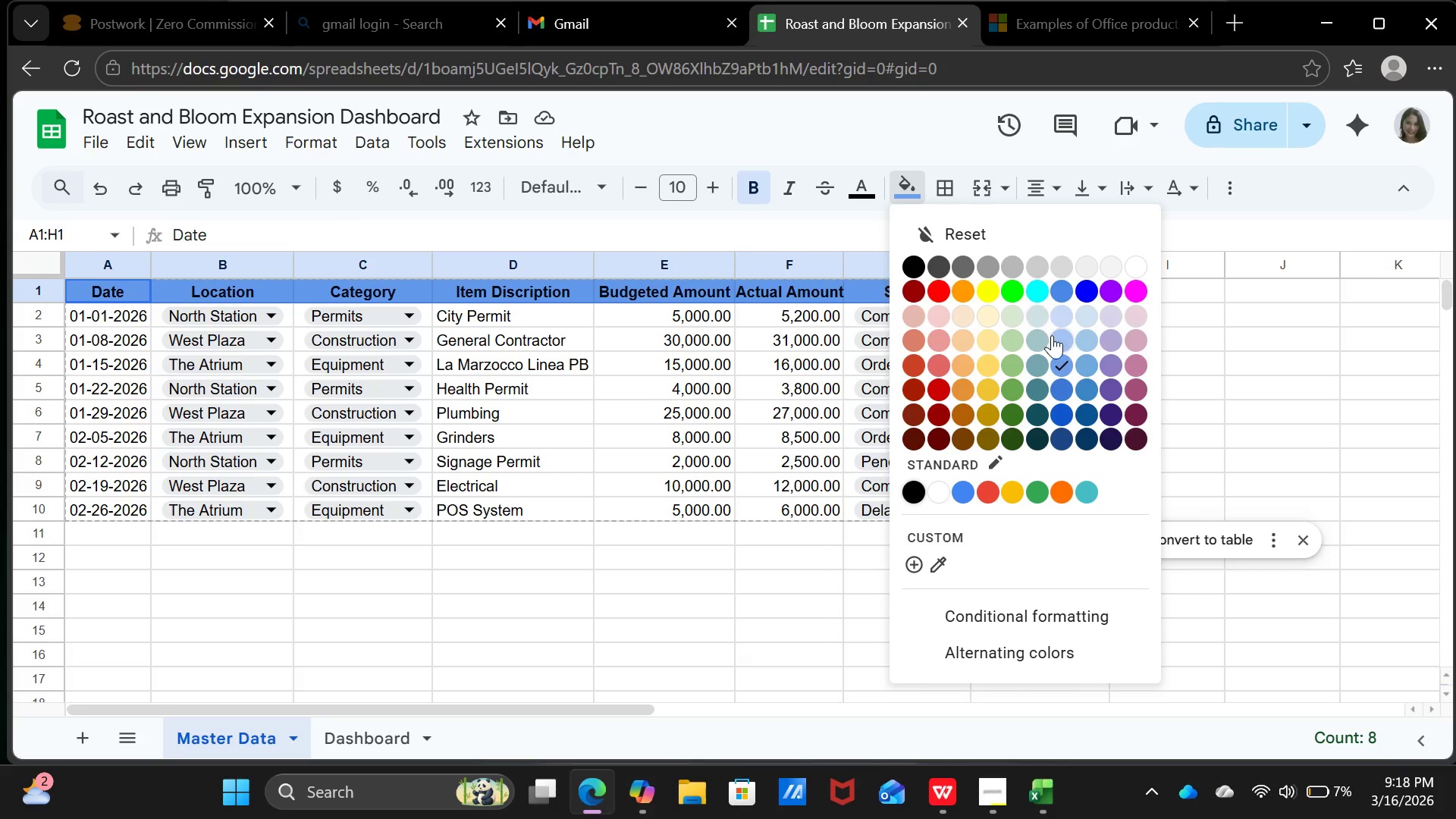 
left_click([1059, 340])
 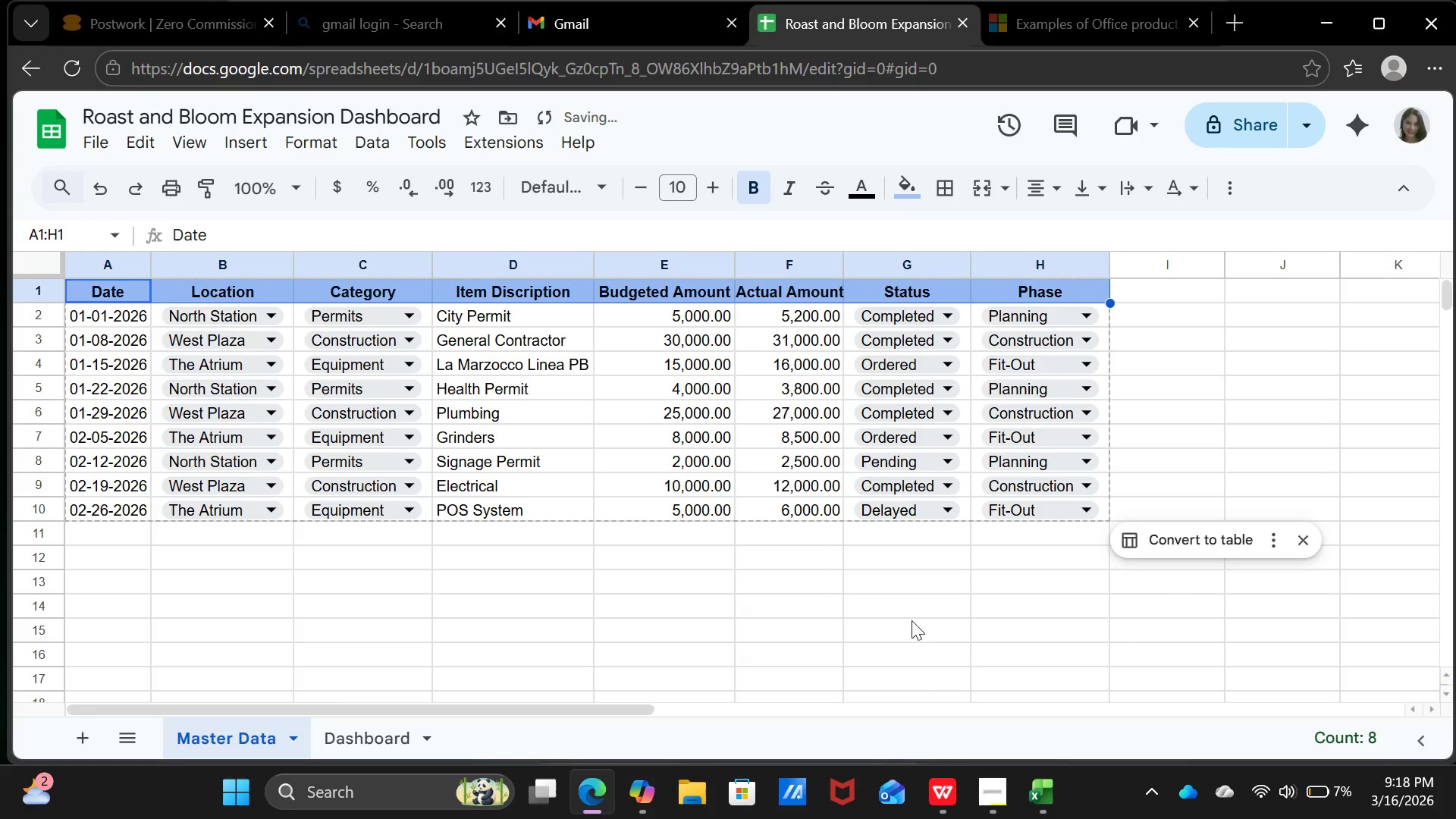 
left_click([909, 619])
 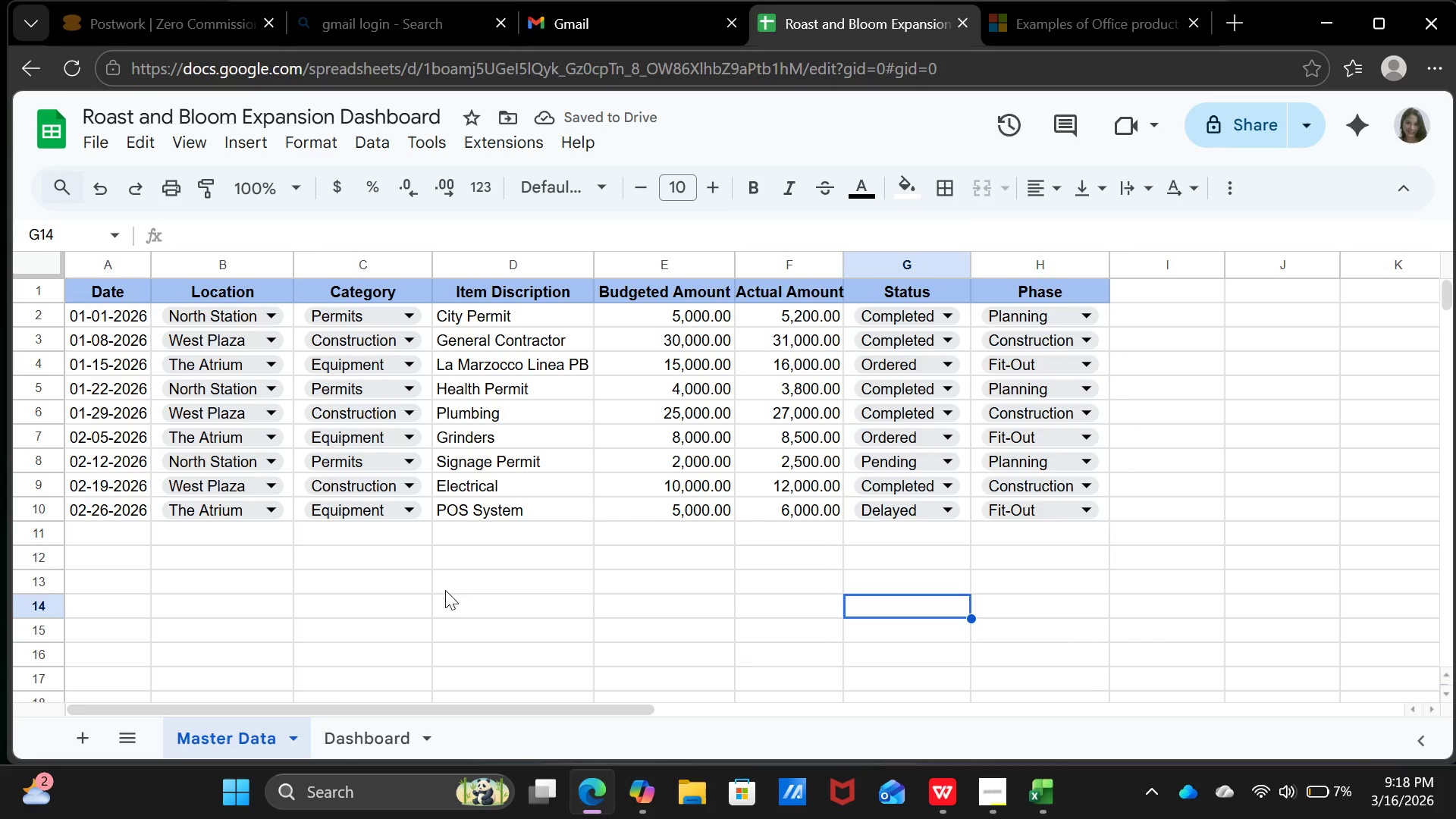 
left_click([379, 747])
 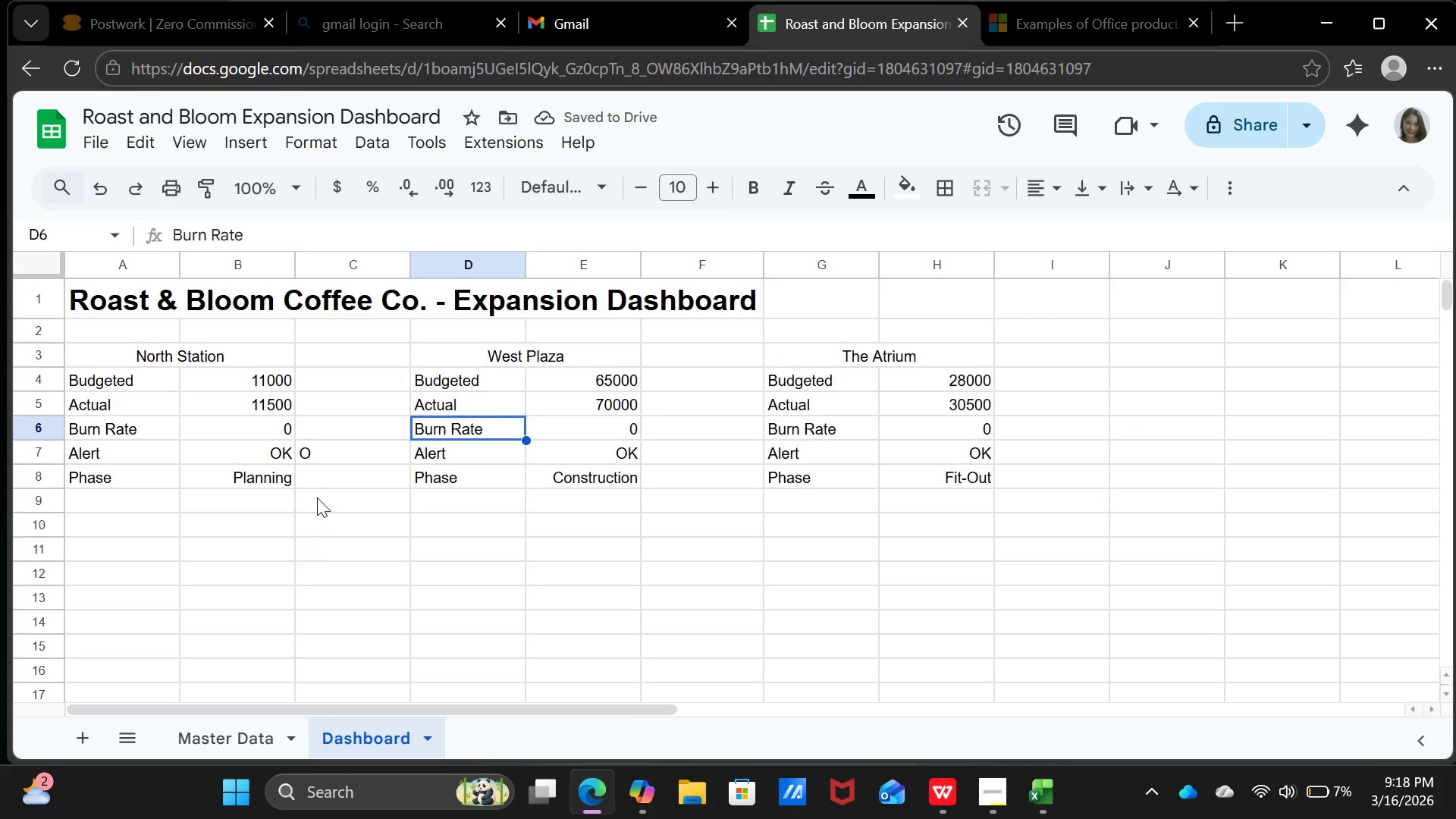 
left_click([319, 492])
 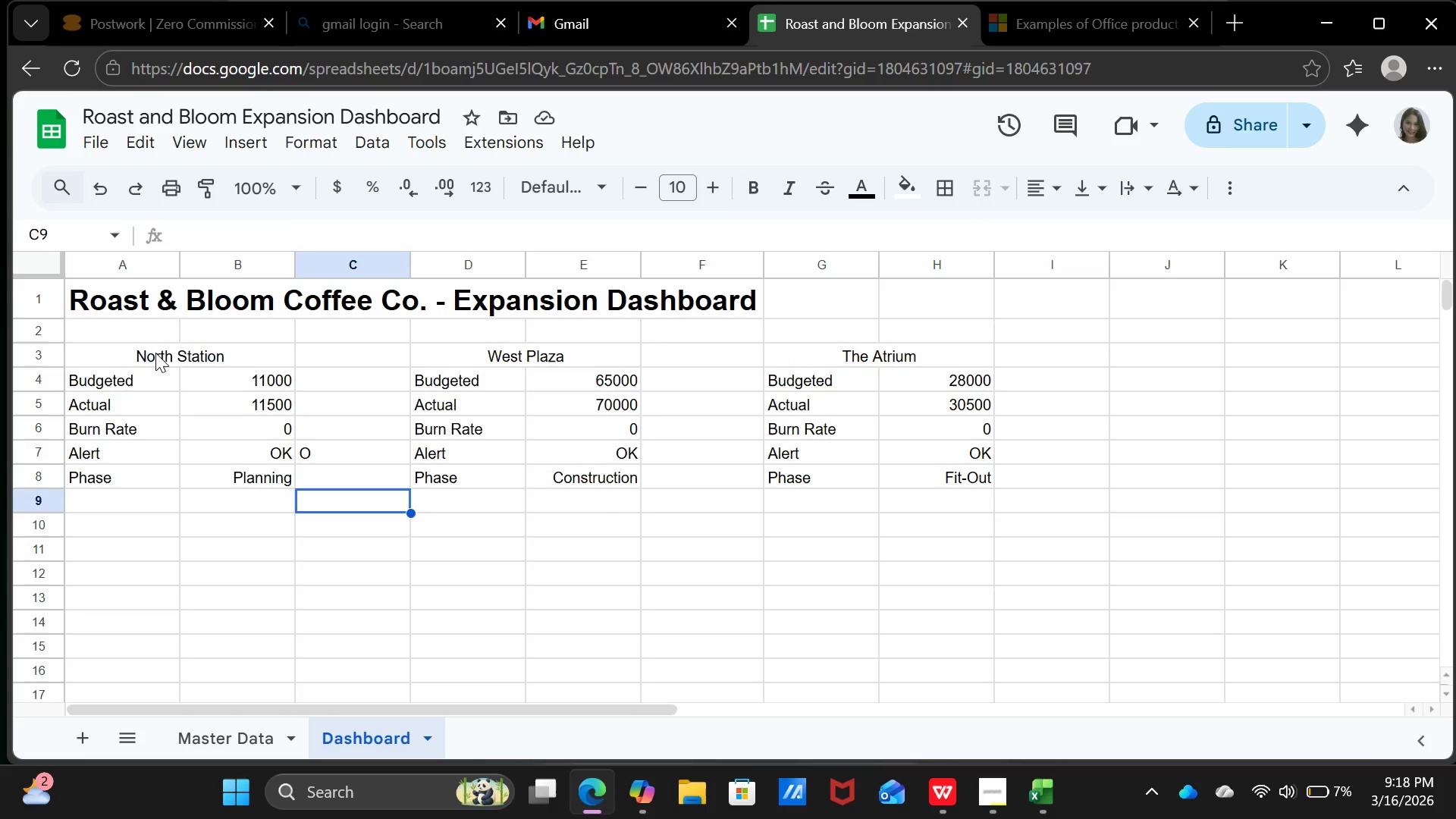 
left_click_drag(start_coordinate=[155, 348], to_coordinate=[905, 343])
 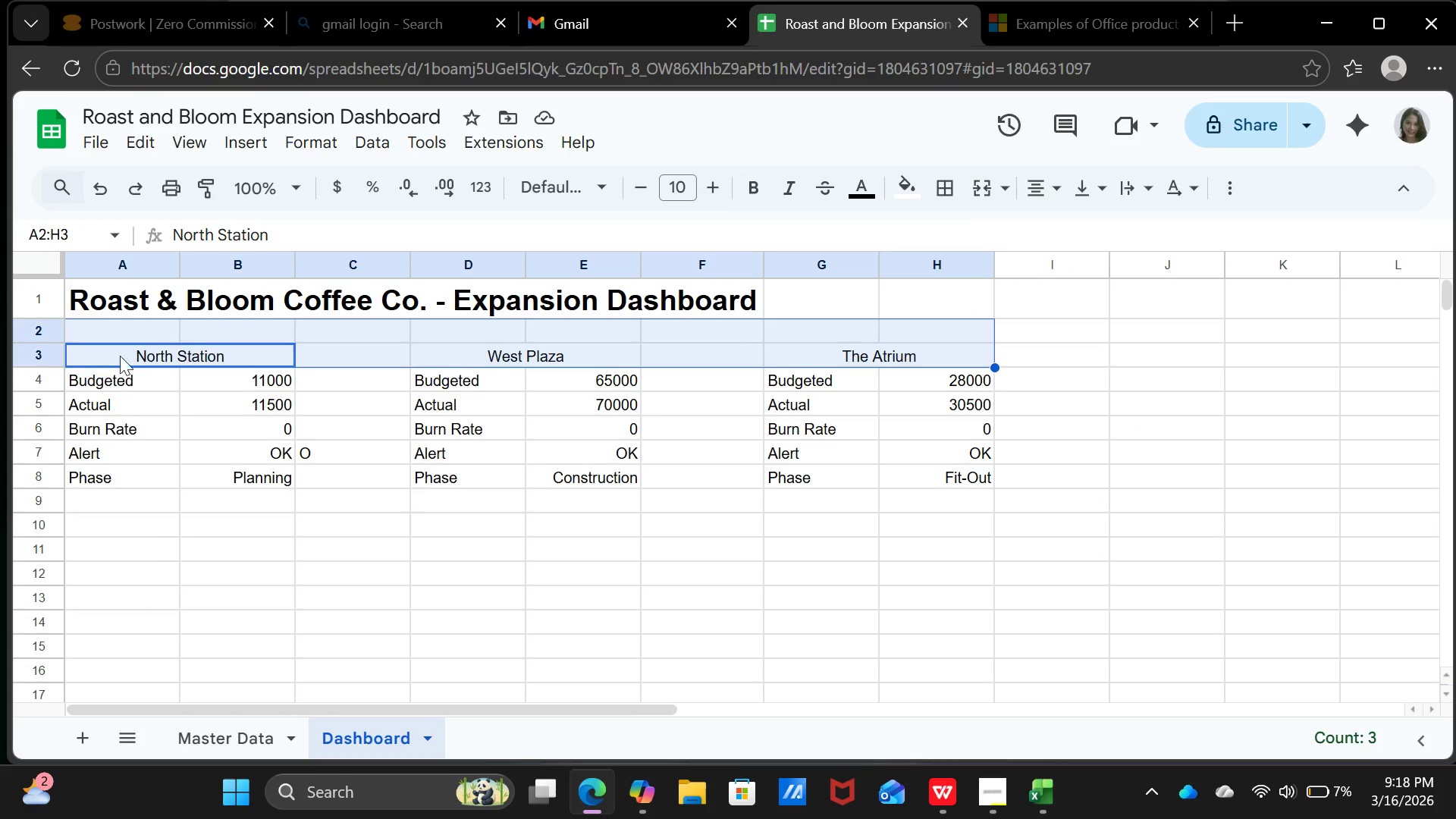 
left_click([127, 347])
 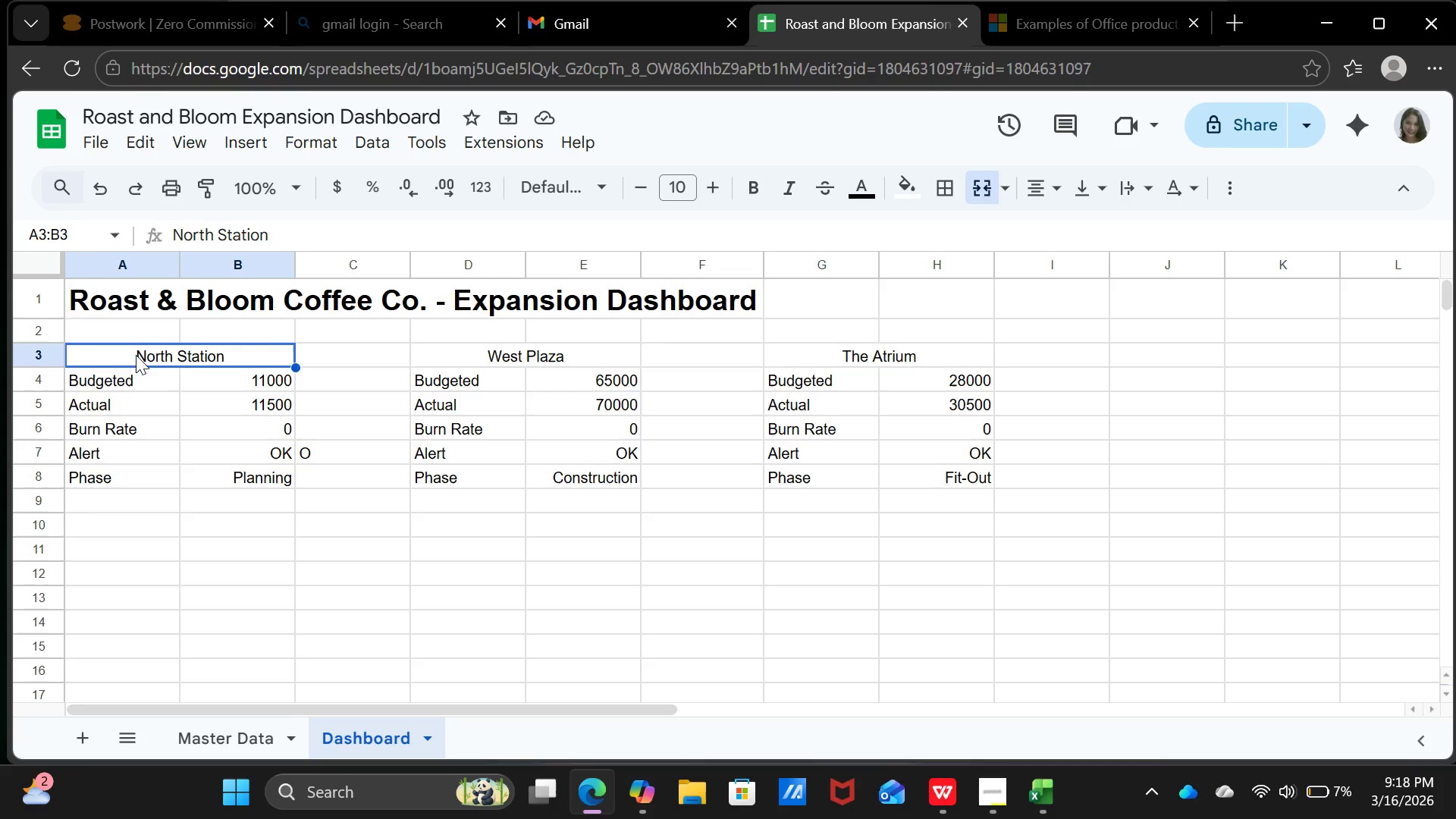 
left_click_drag(start_coordinate=[136, 355], to_coordinate=[872, 360])
 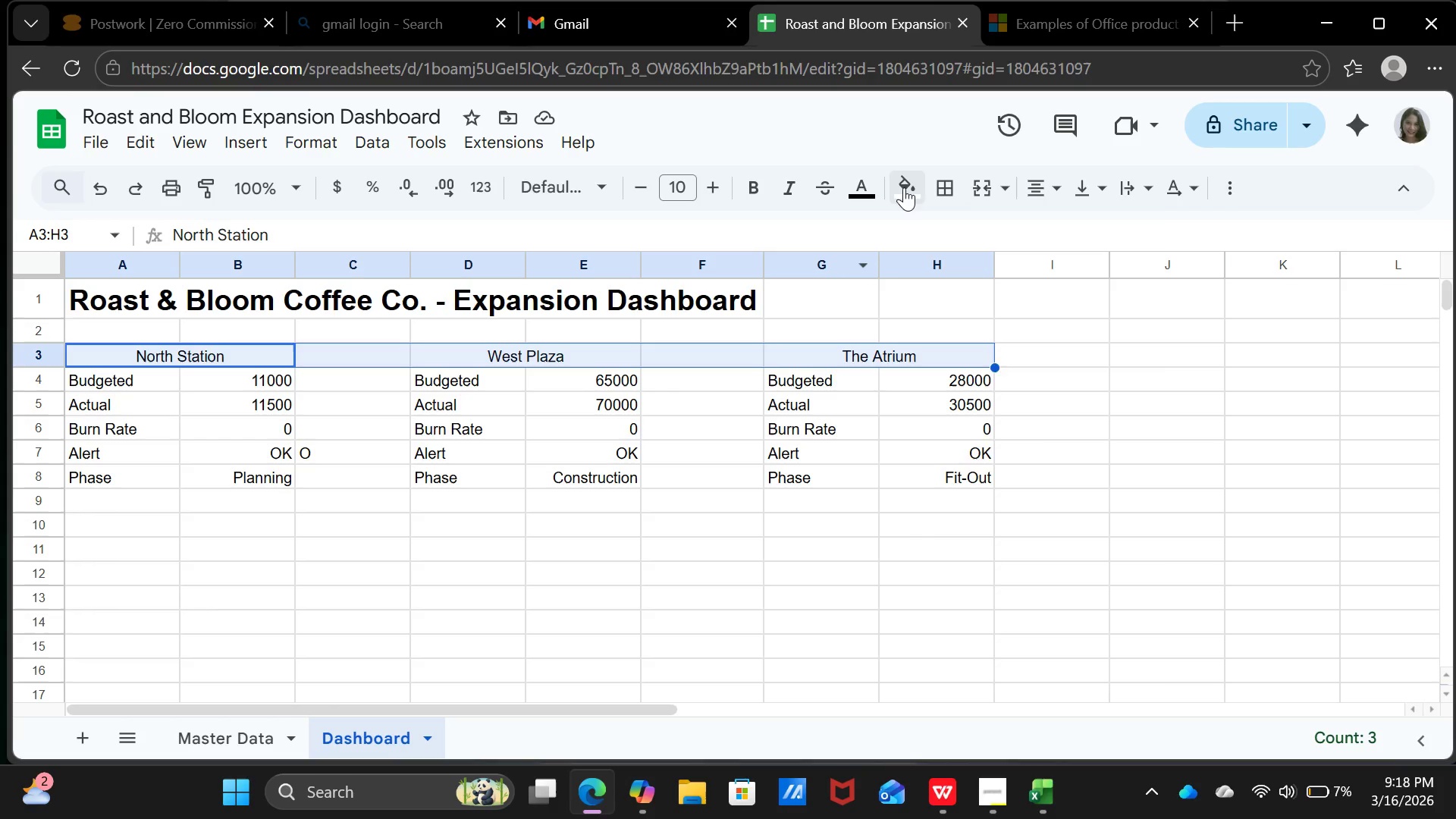 
left_click([908, 184])
 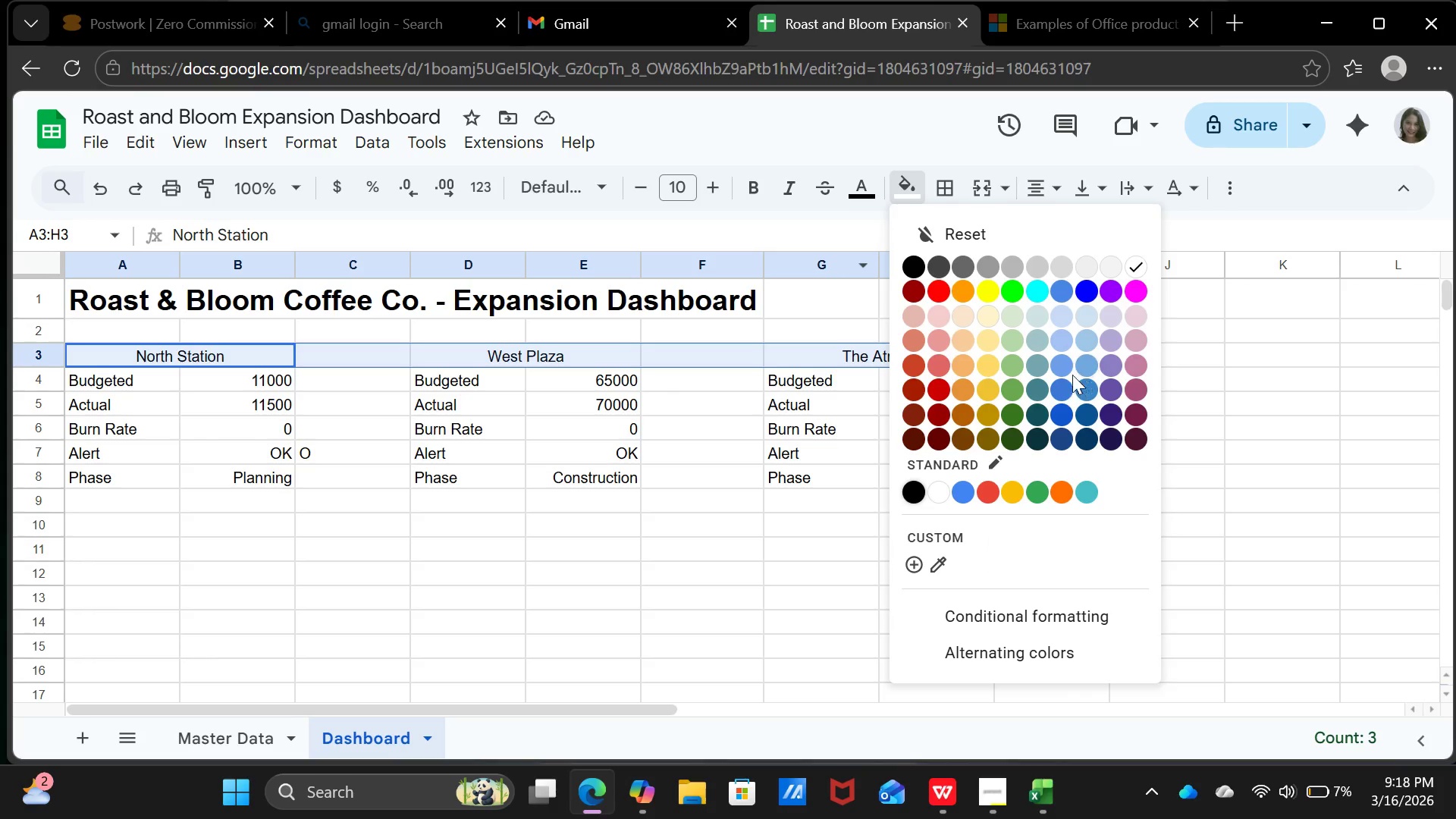 
left_click([1067, 368])
 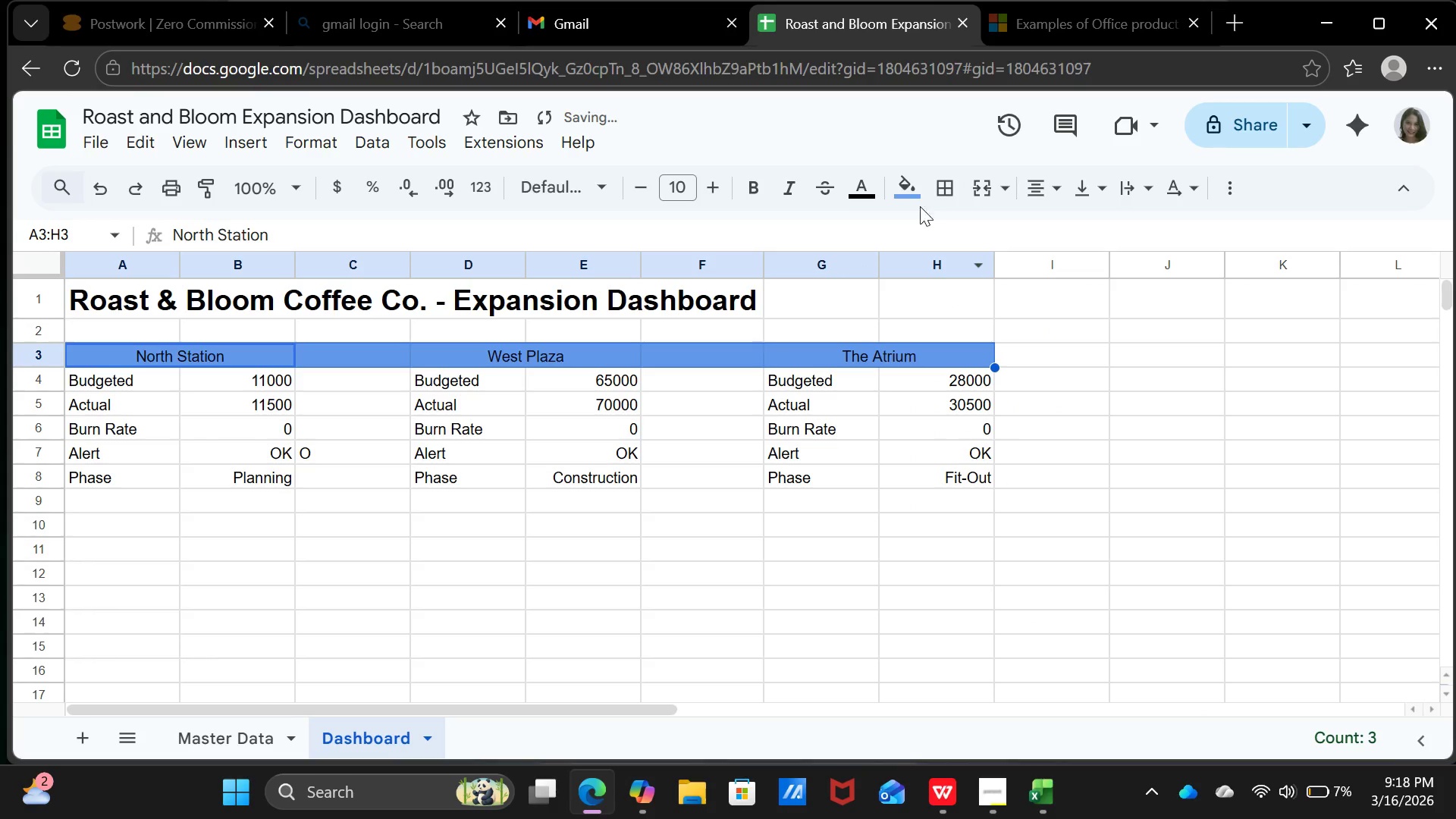 
left_click([903, 192])
 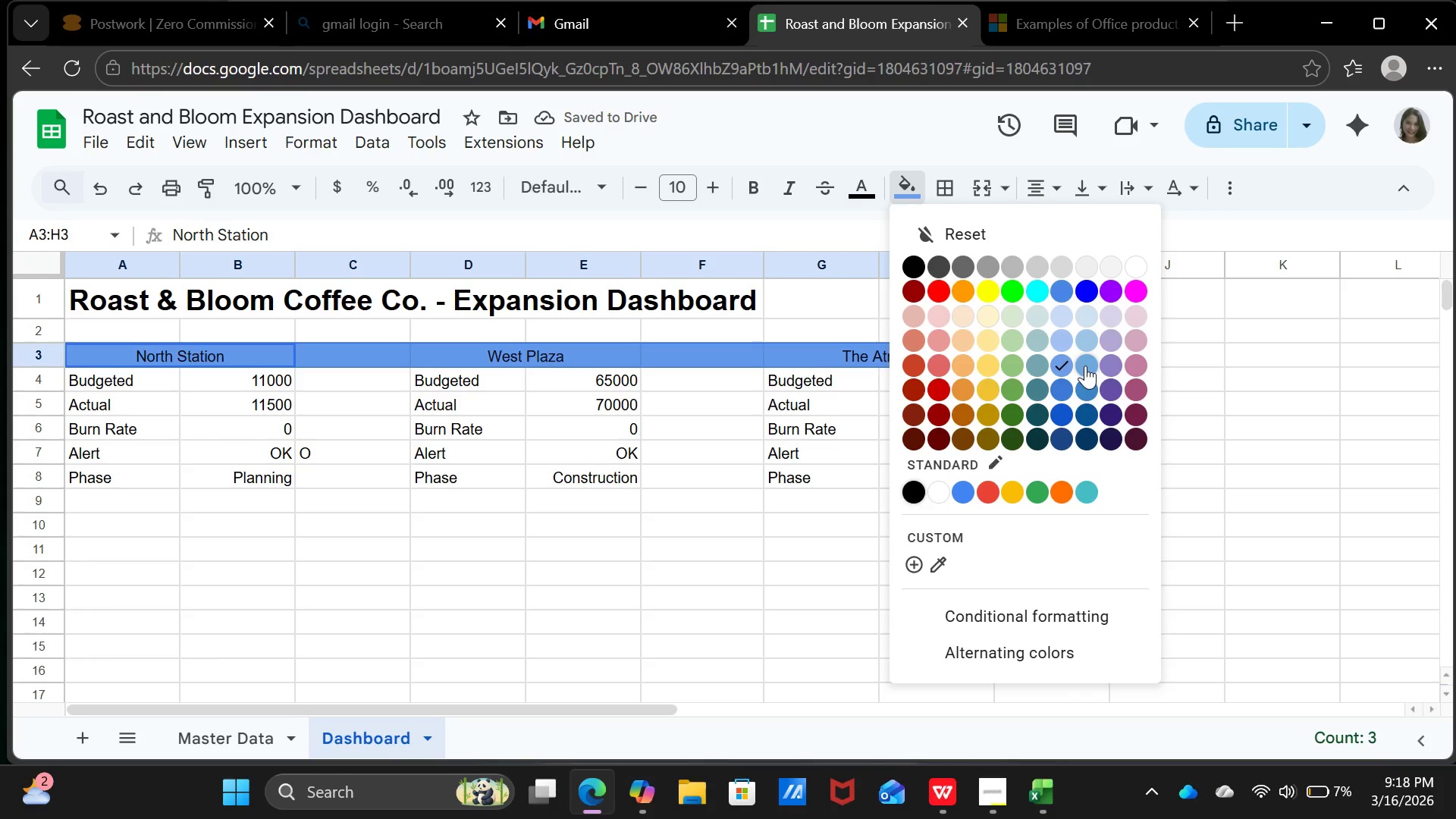 
left_click([1084, 362])
 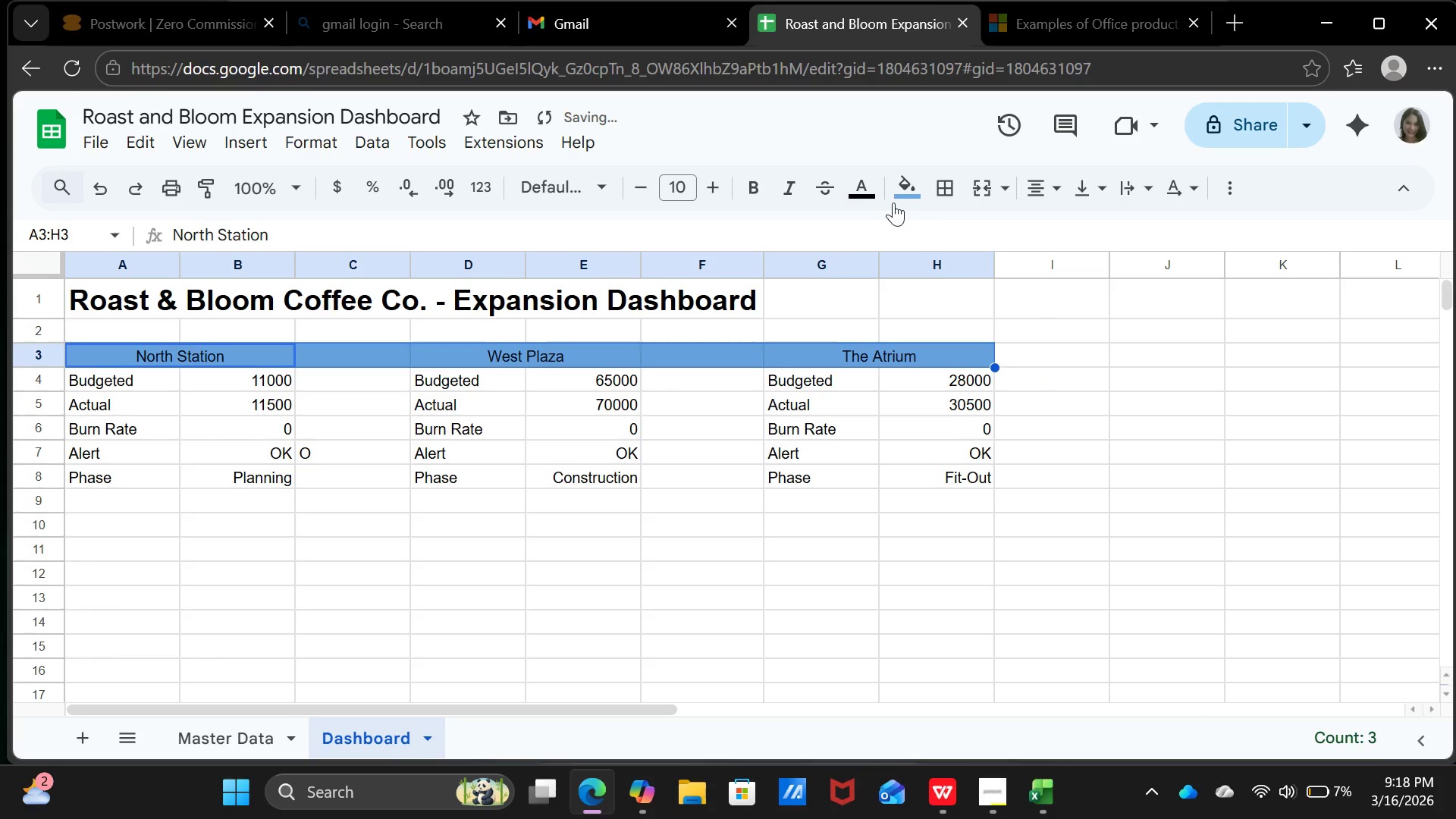 
left_click([900, 198])
 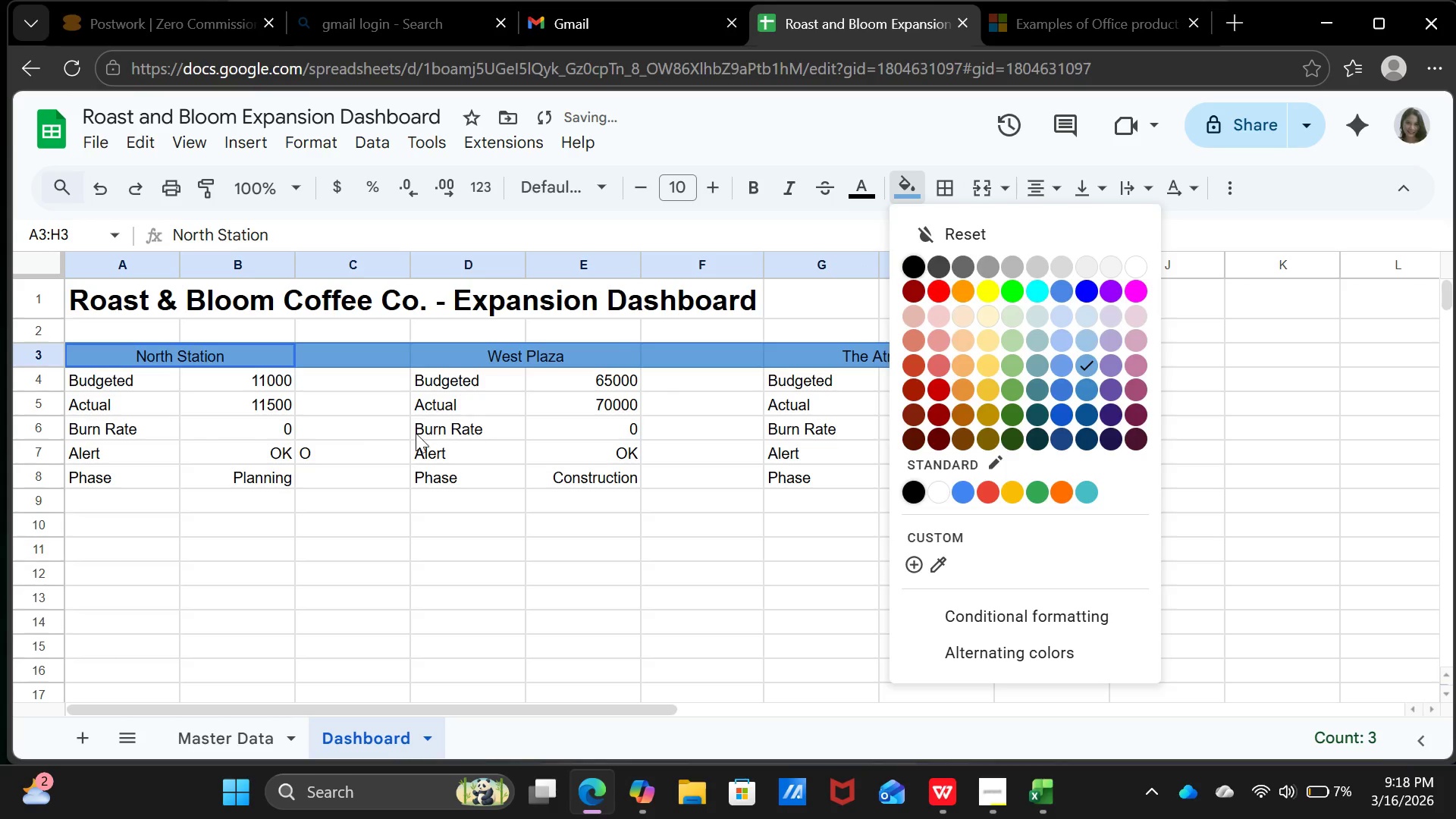 
left_click([350, 433])
 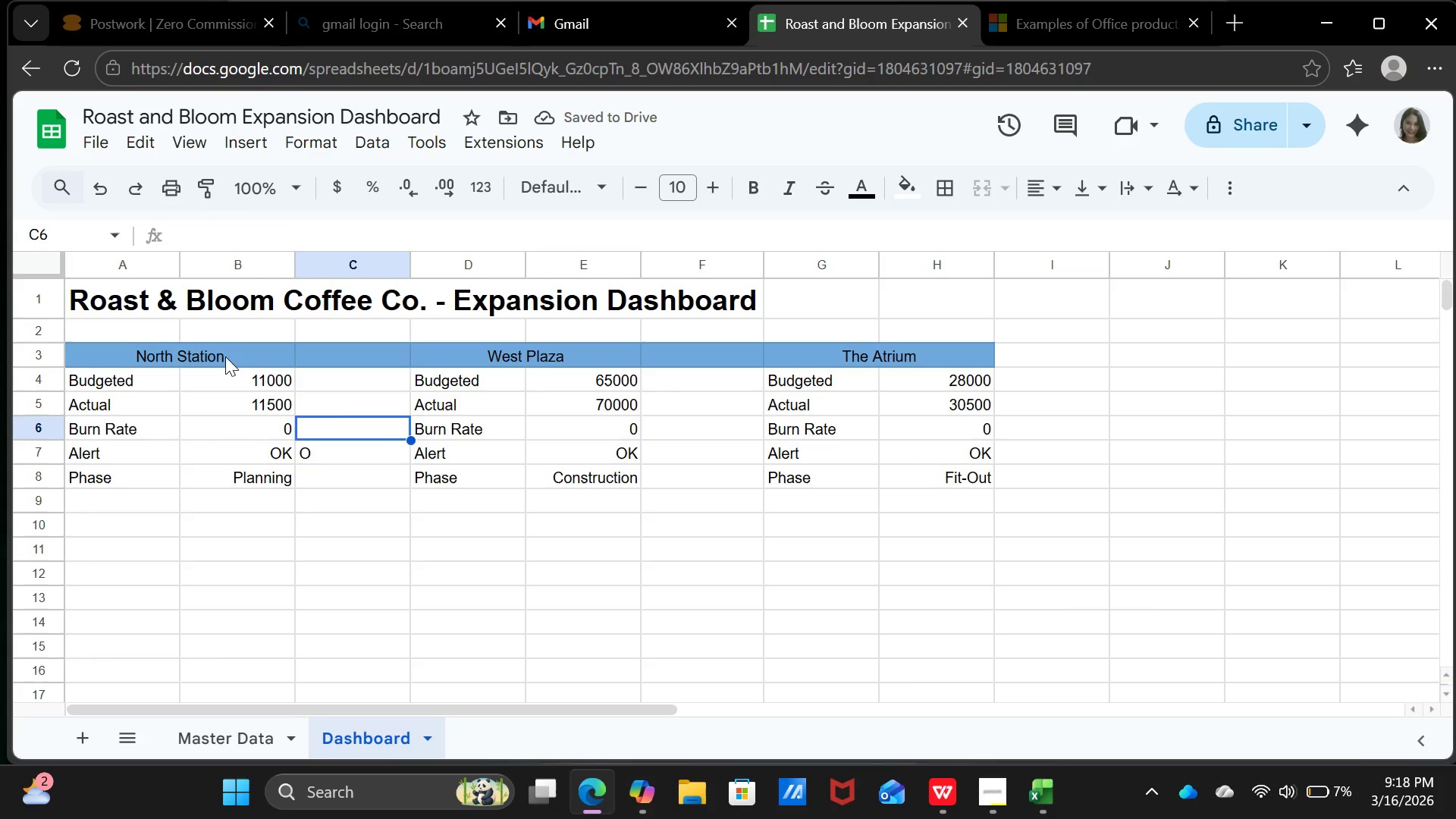 
left_click_drag(start_coordinate=[224, 355], to_coordinate=[852, 347])
 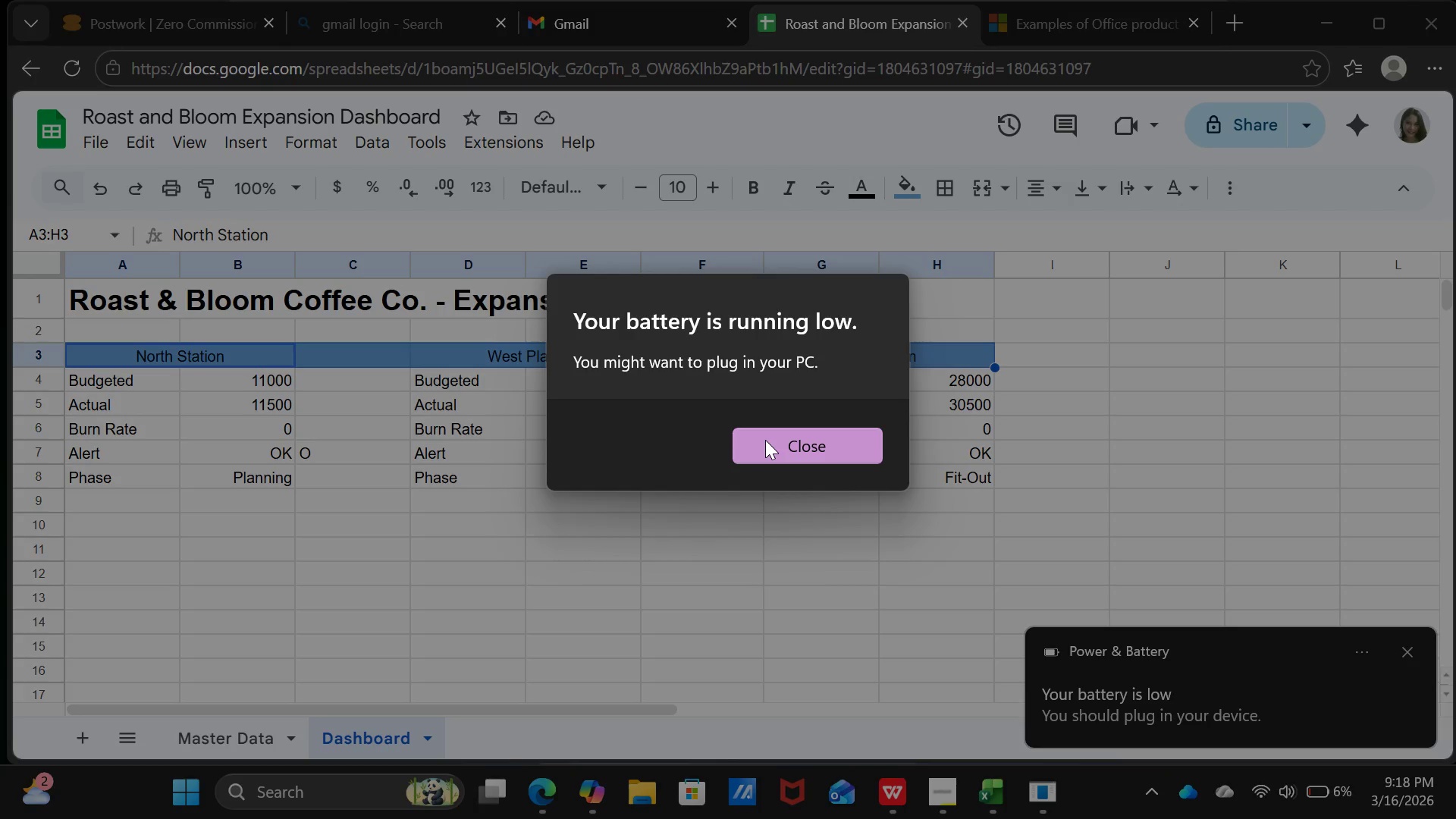 
left_click([765, 440])
 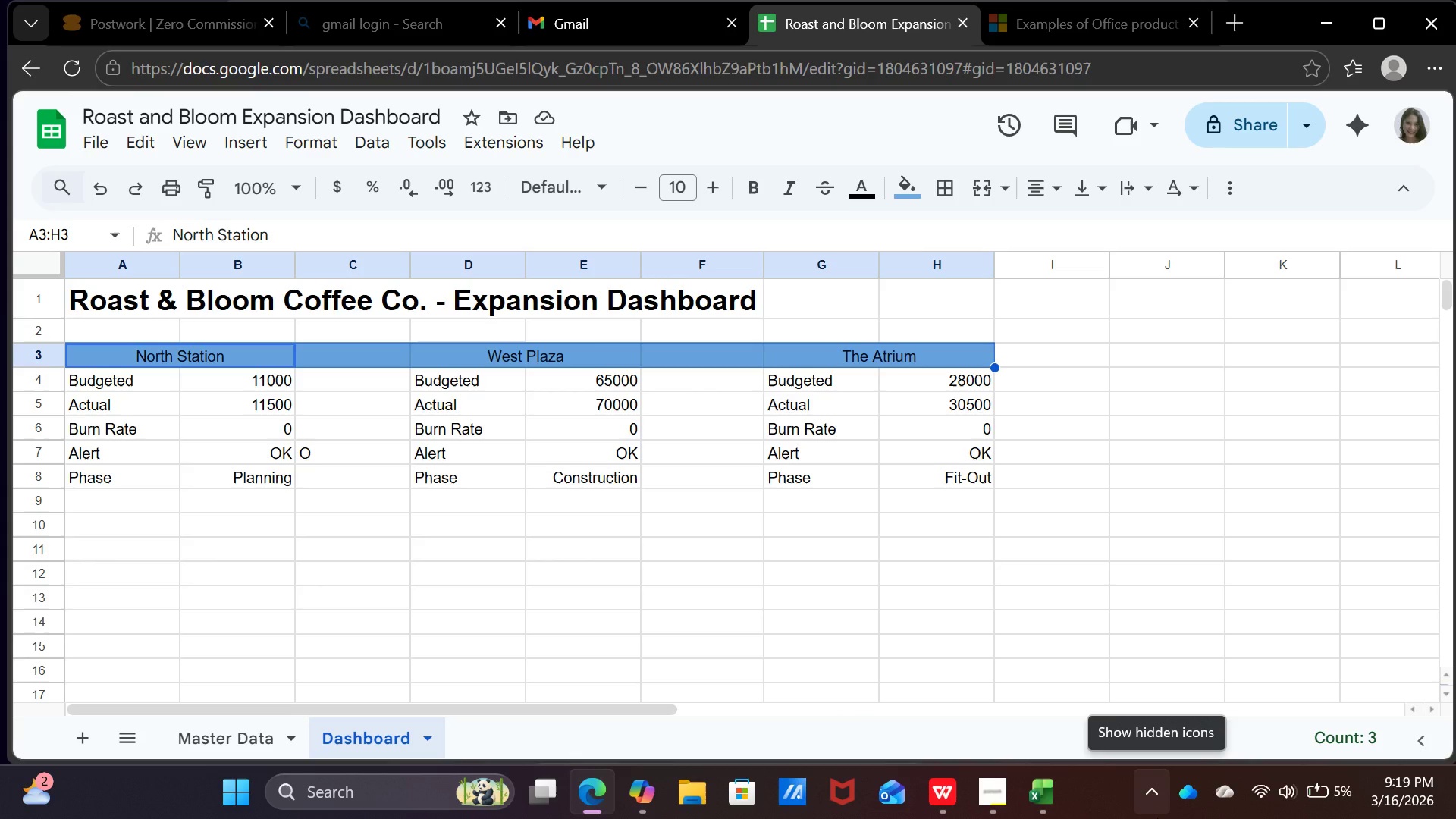 
wait(59.69)
 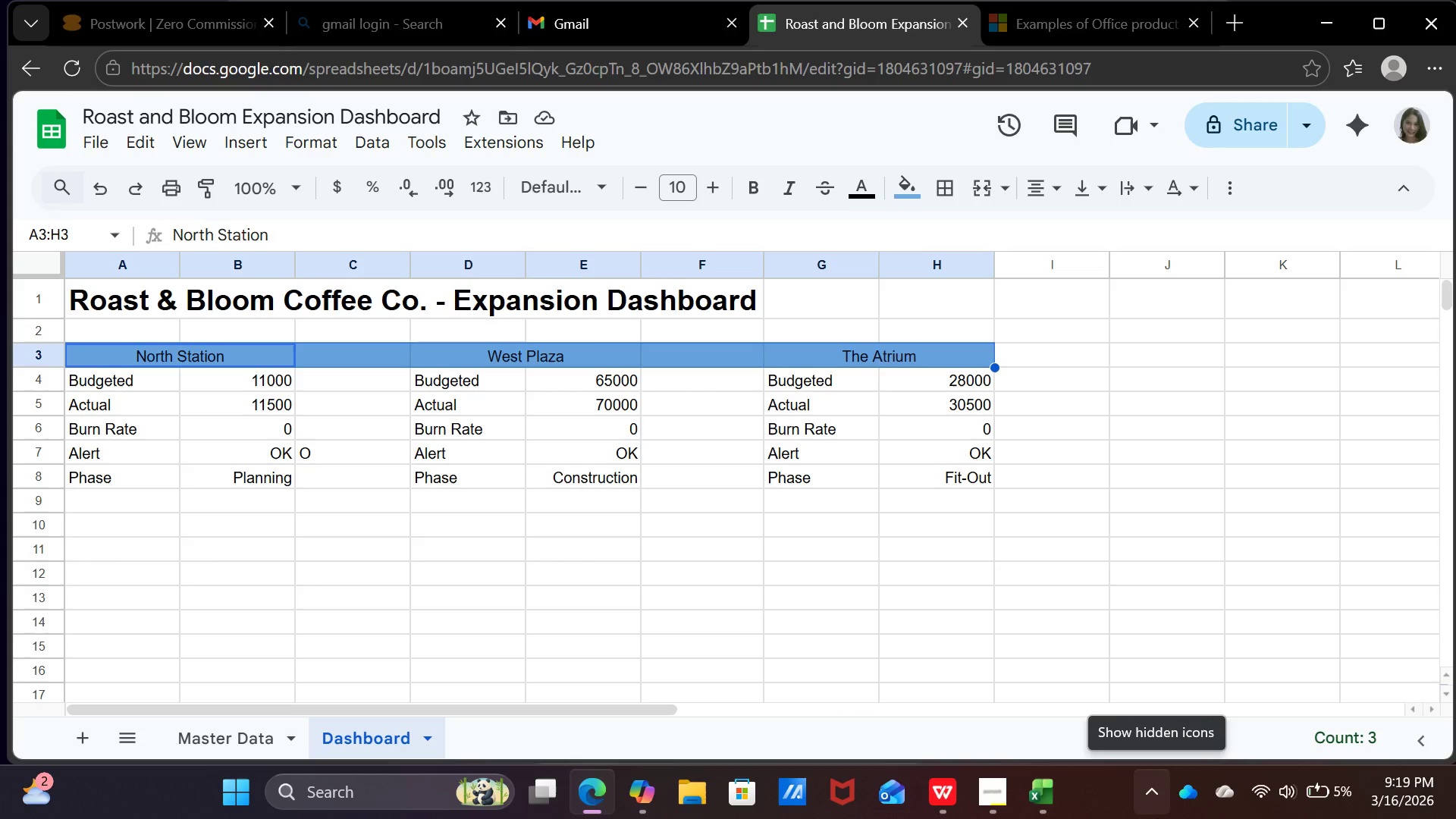 
left_click([259, 722])
 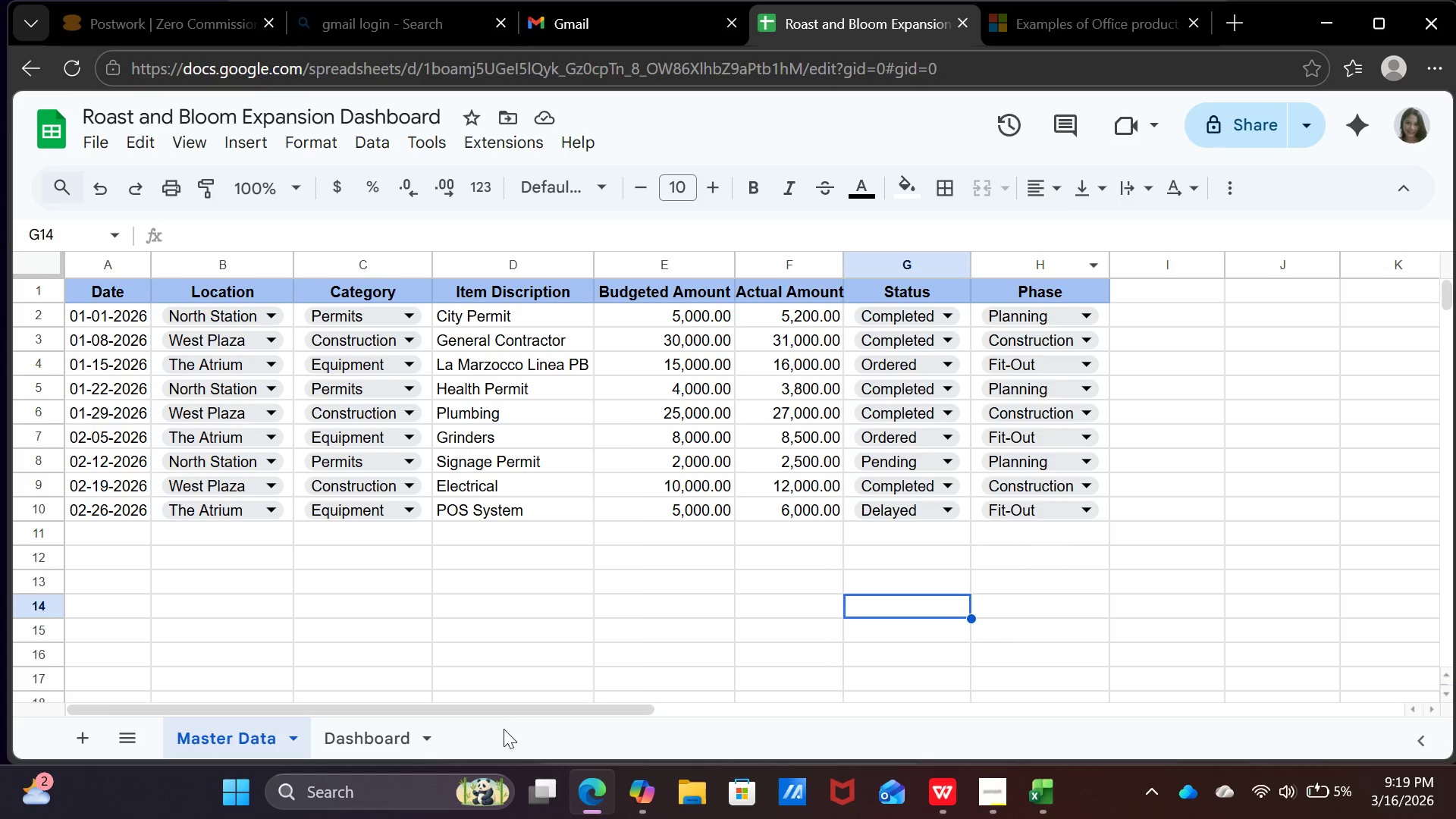 
left_click([393, 747])
 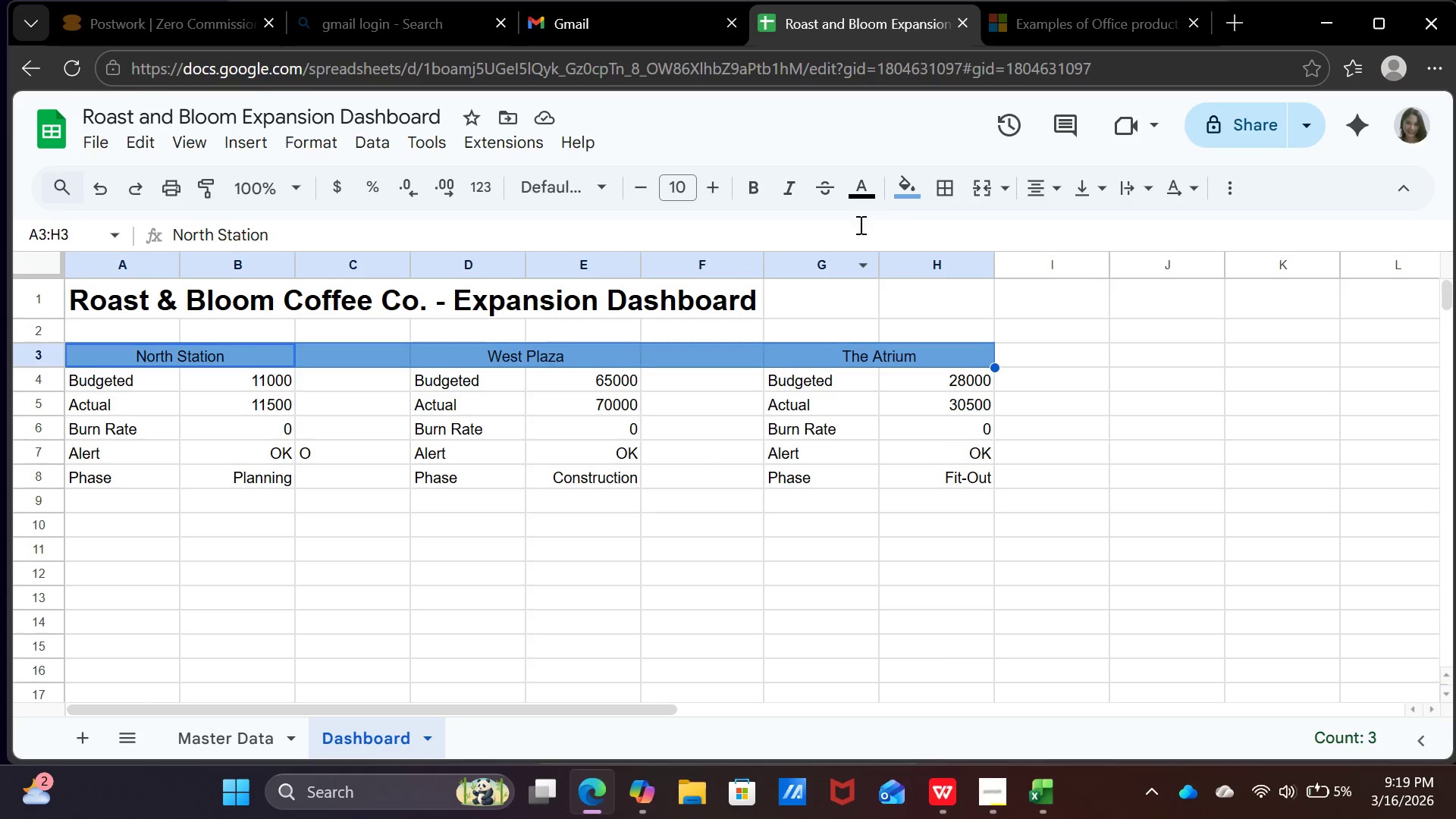 
left_click([916, 202])
 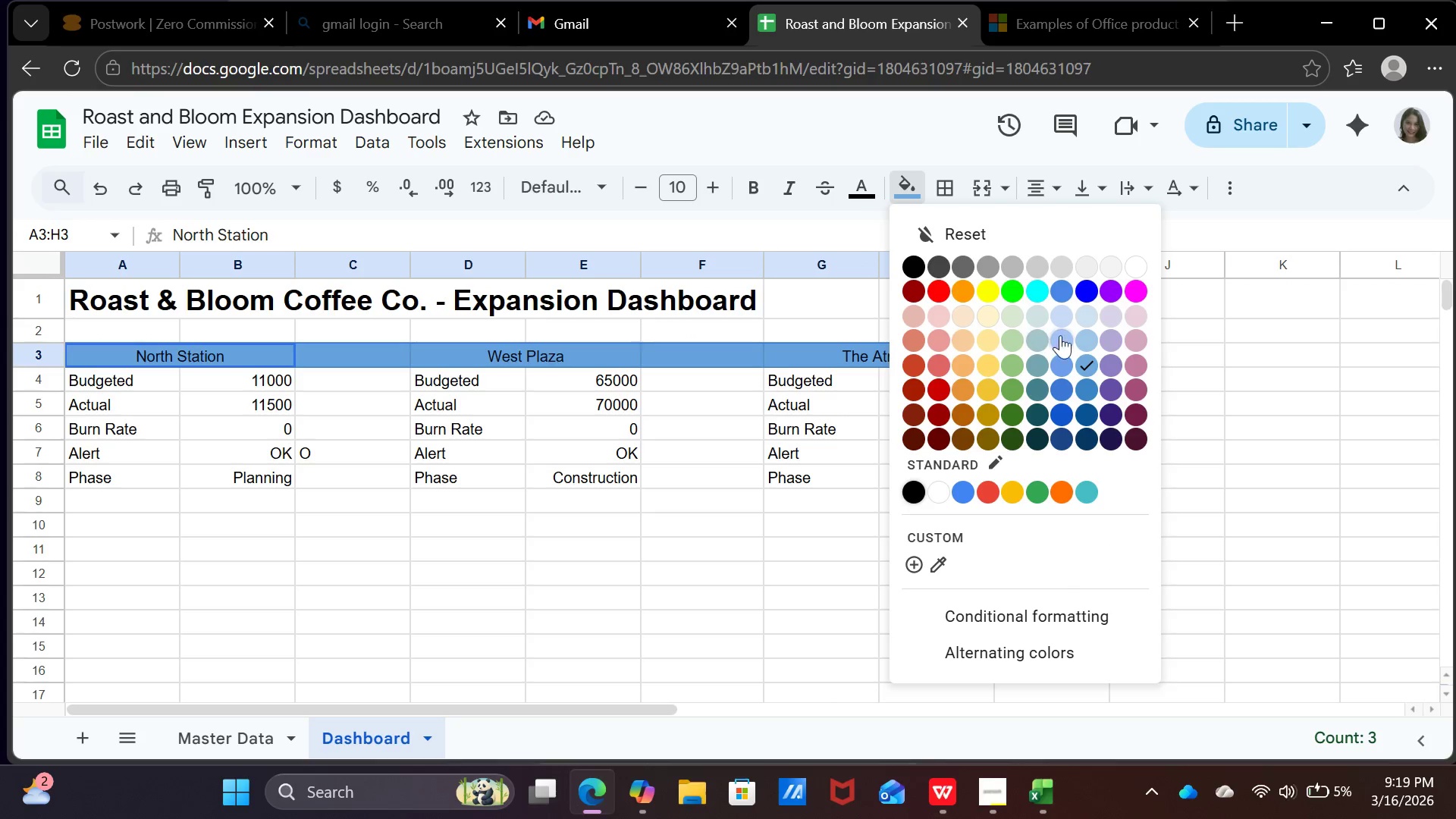 
left_click([1068, 337])
 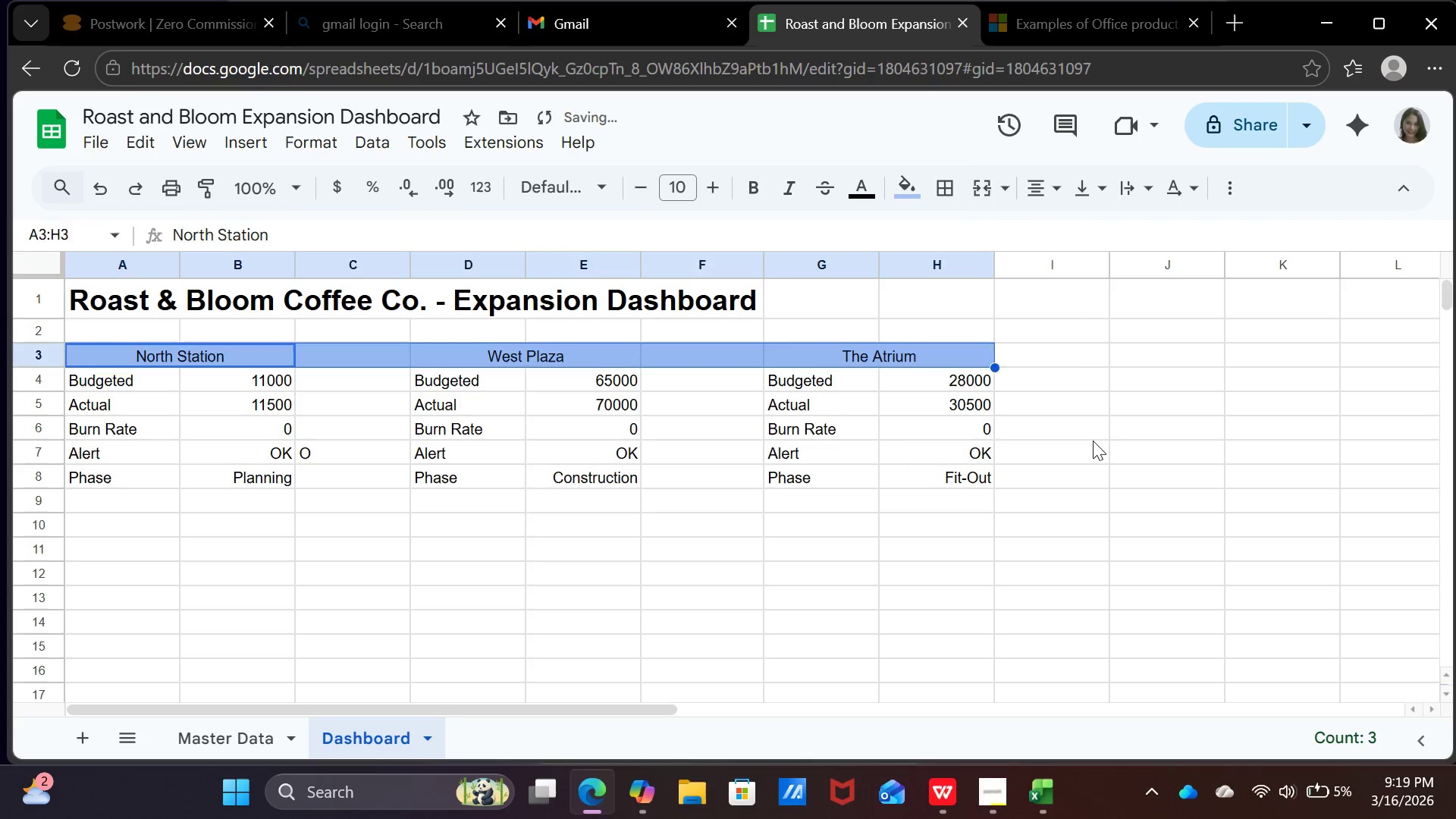 
left_click([1093, 441])
 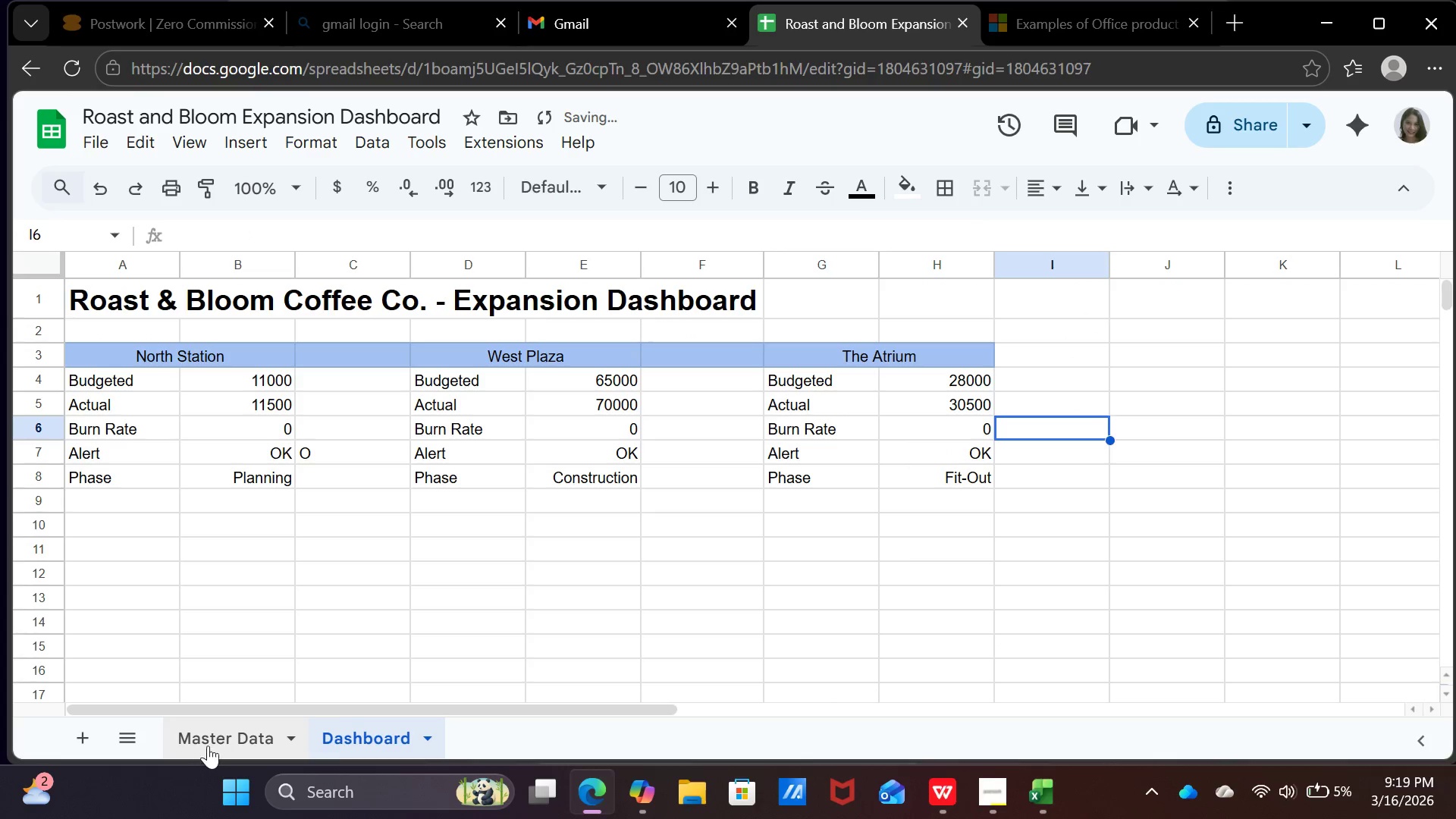 
left_click([217, 736])
 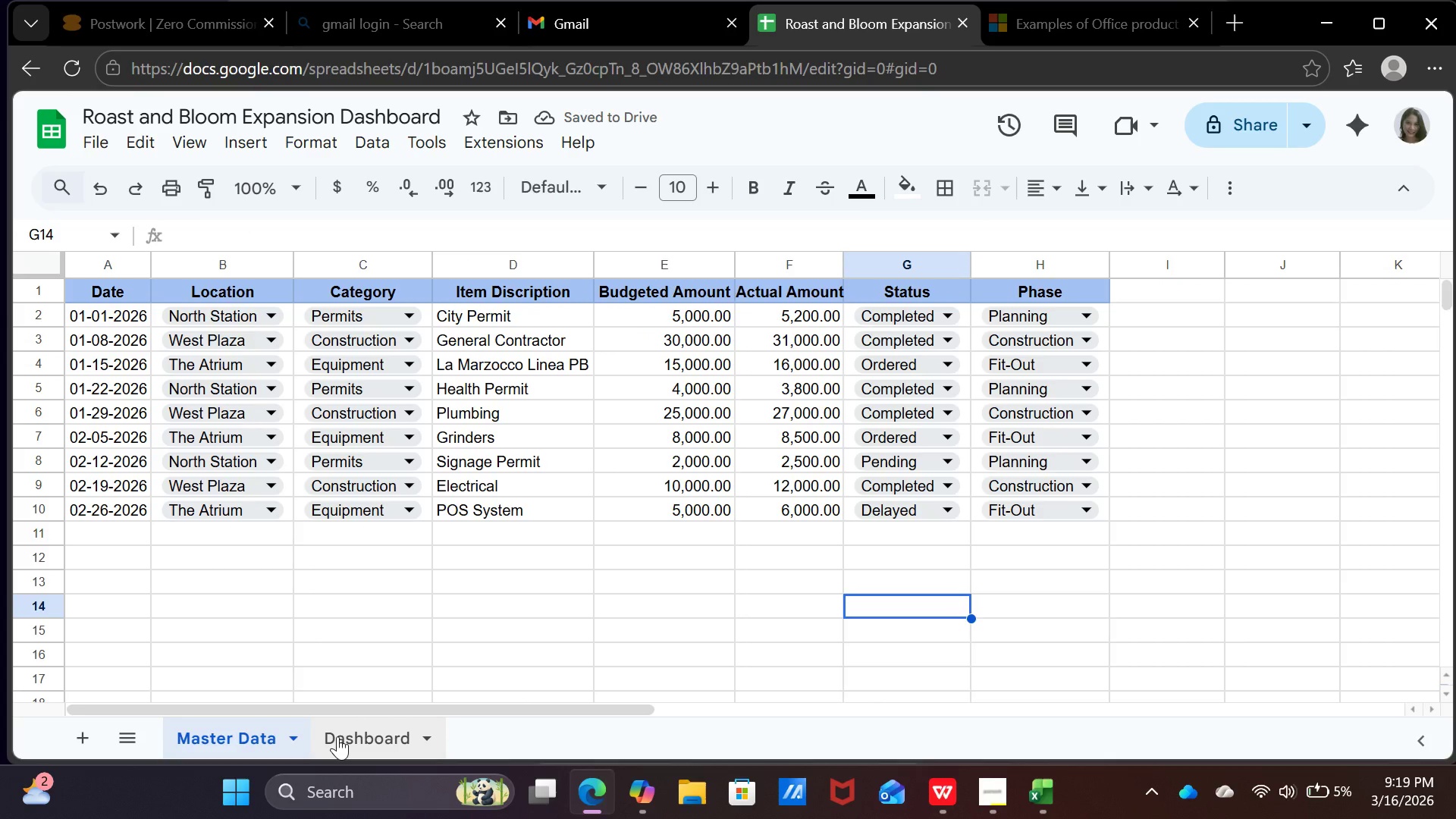 
left_click([337, 736])
 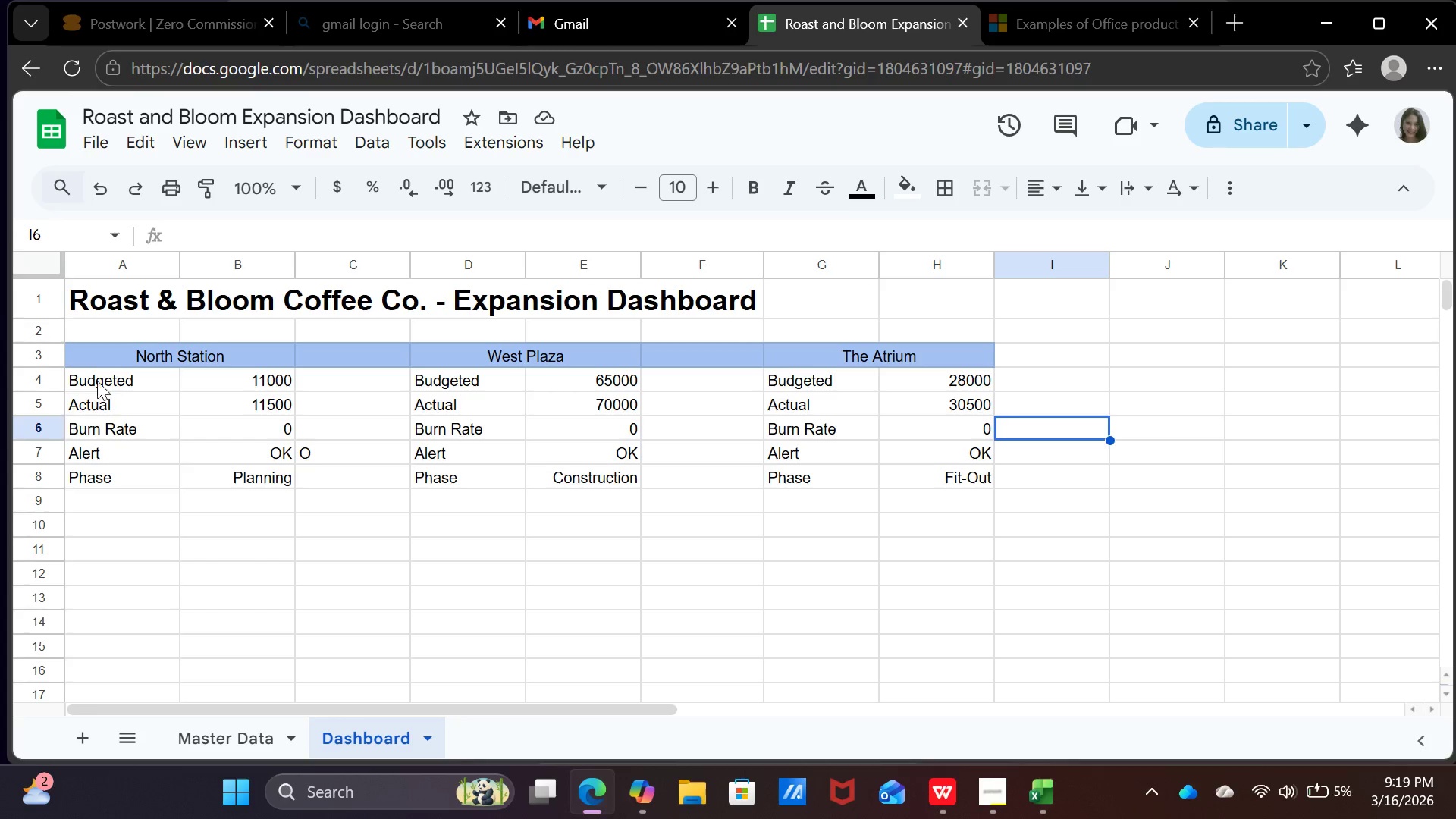 
left_click_drag(start_coordinate=[138, 356], to_coordinate=[876, 347])
 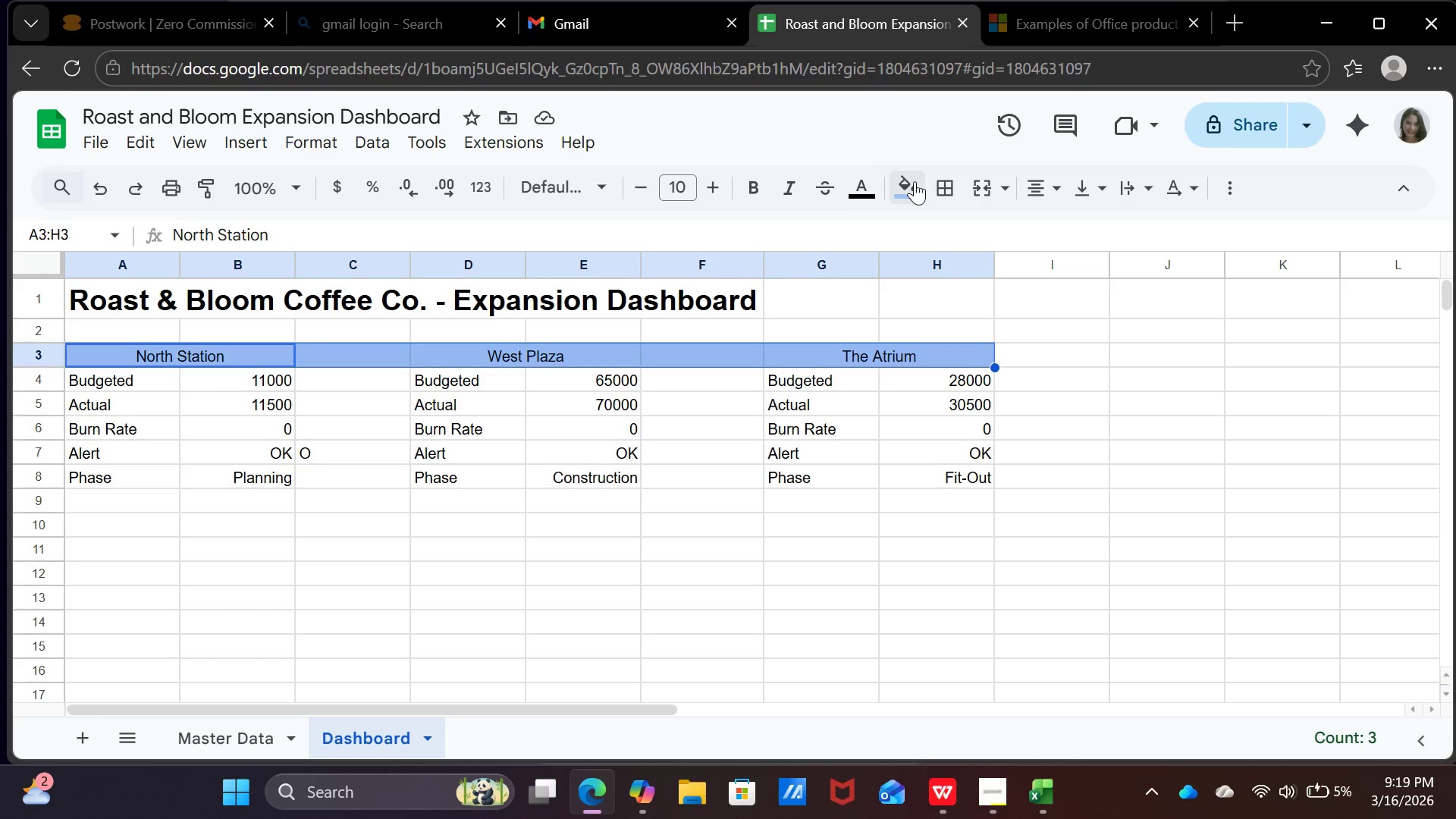 
left_click([915, 181])
 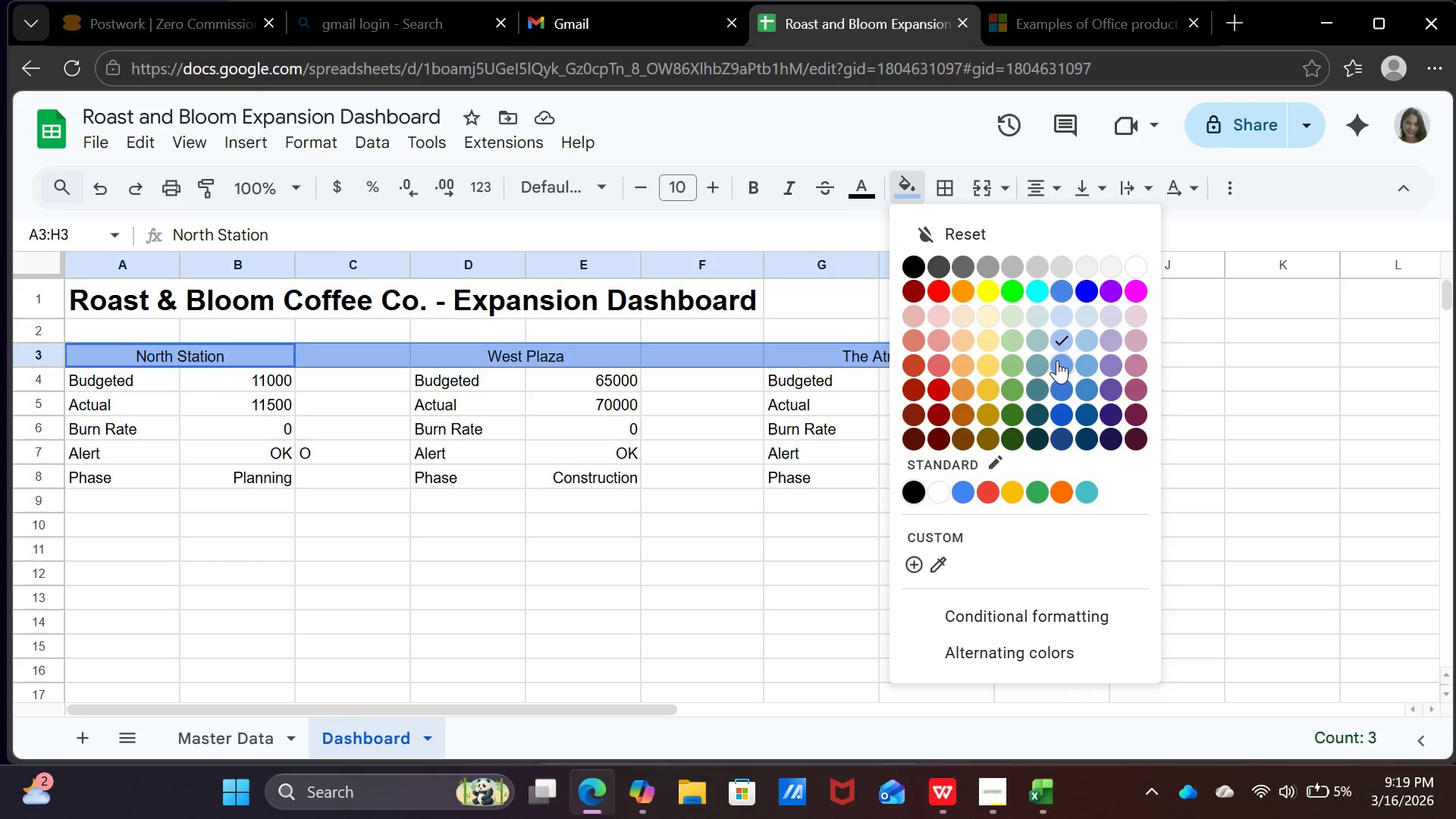 
left_click([1057, 361])
 